 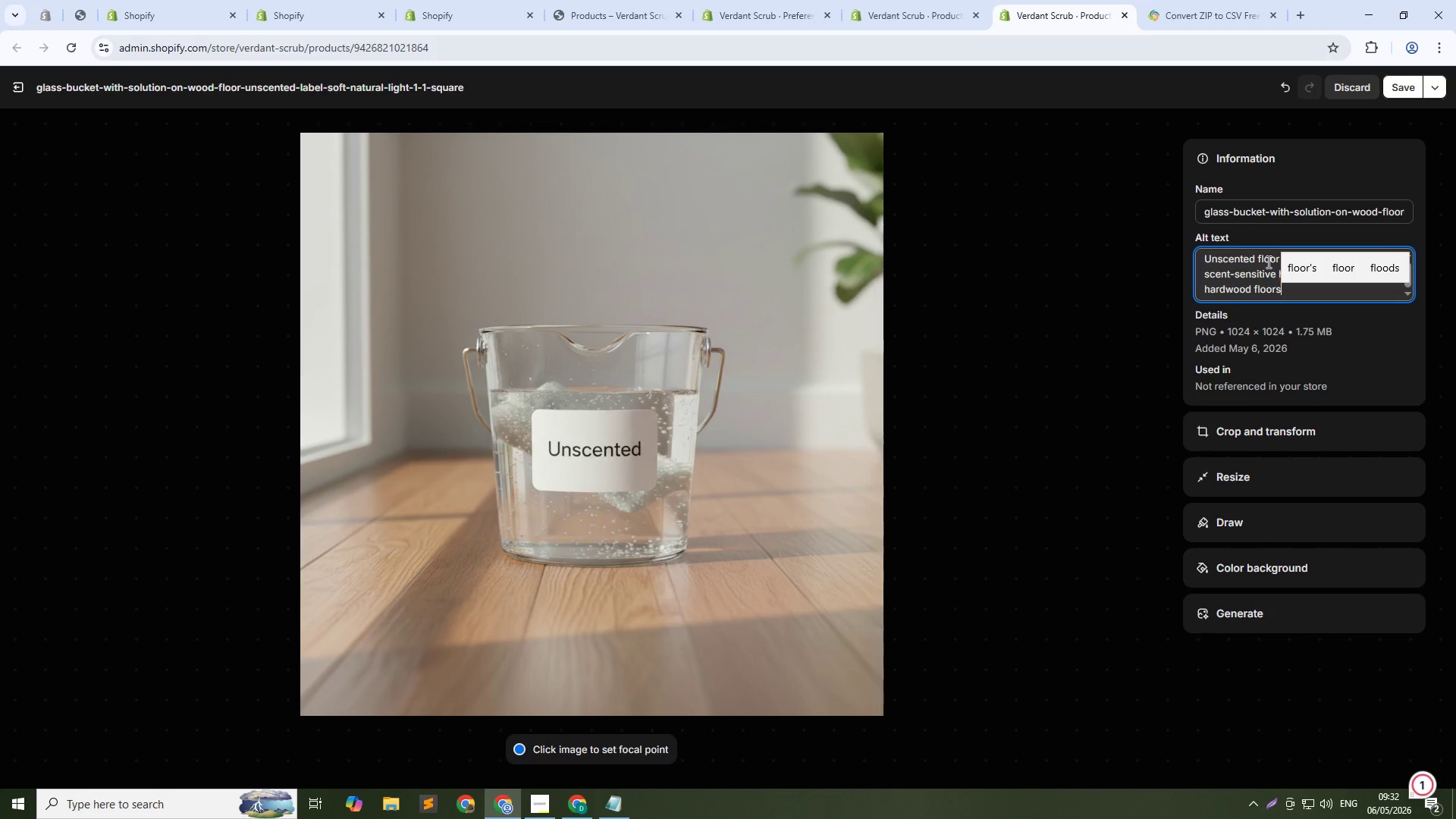 
left_click([1414, 87])
 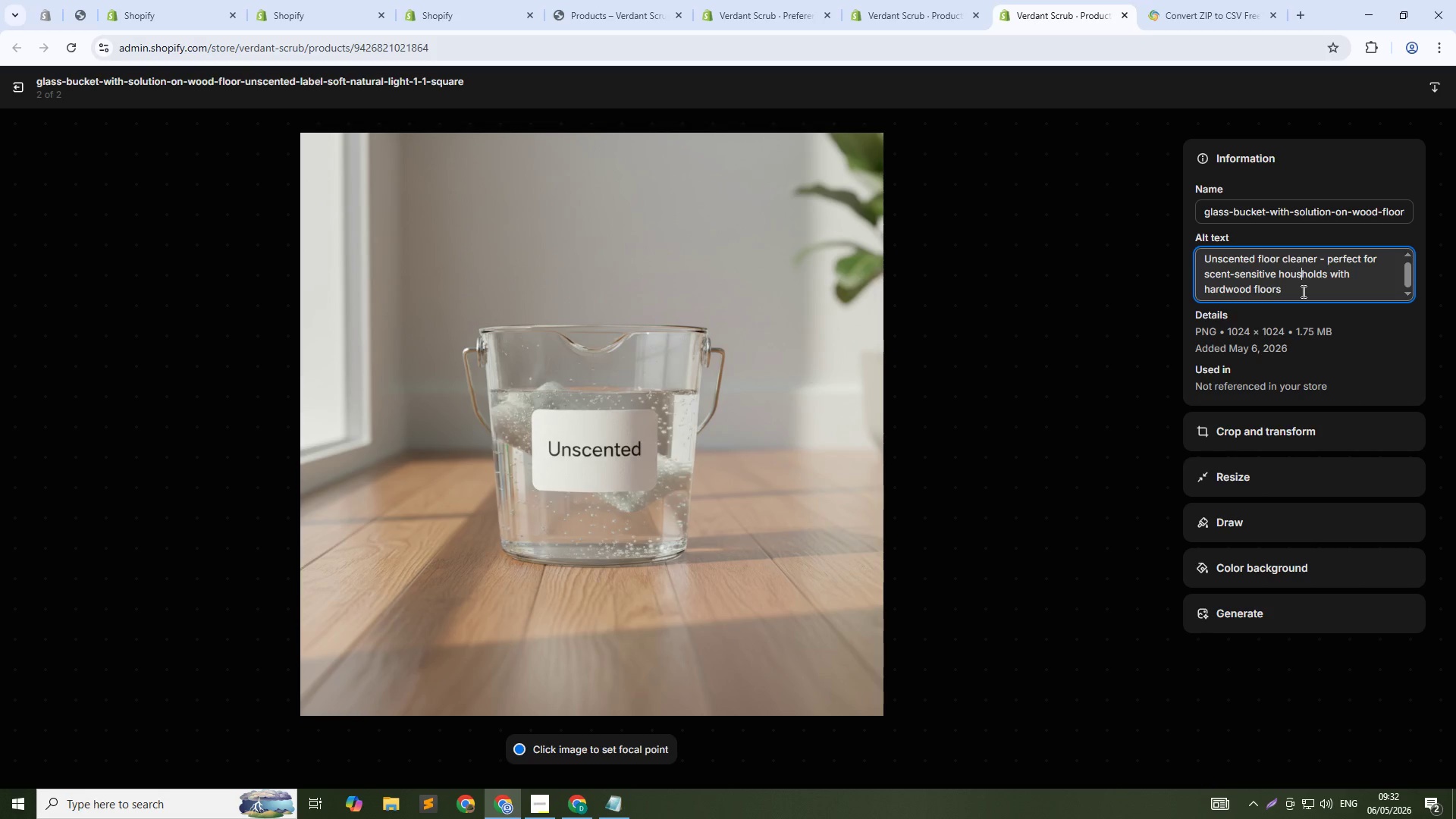 
key(E)
 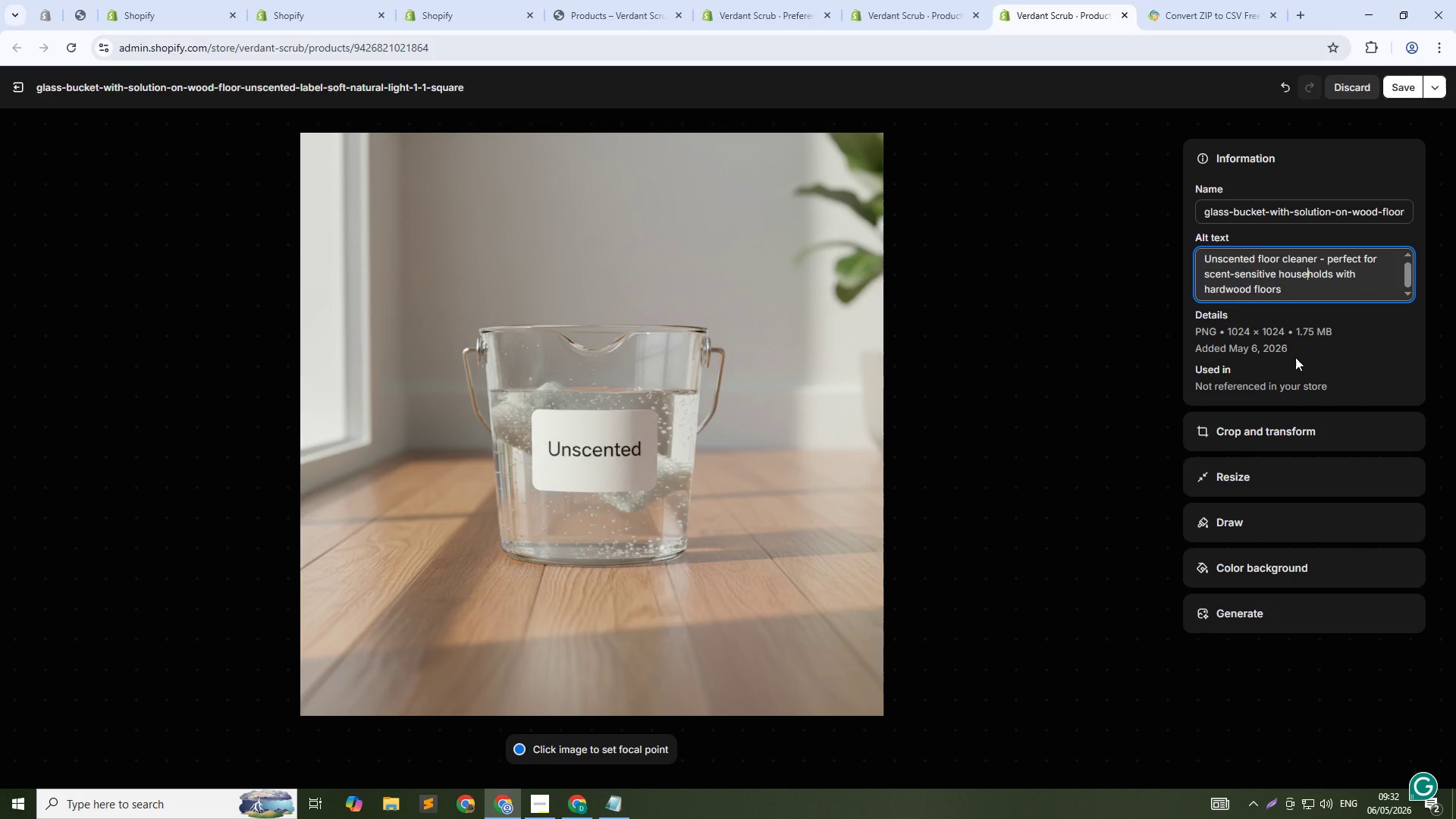 
wait(16.8)
 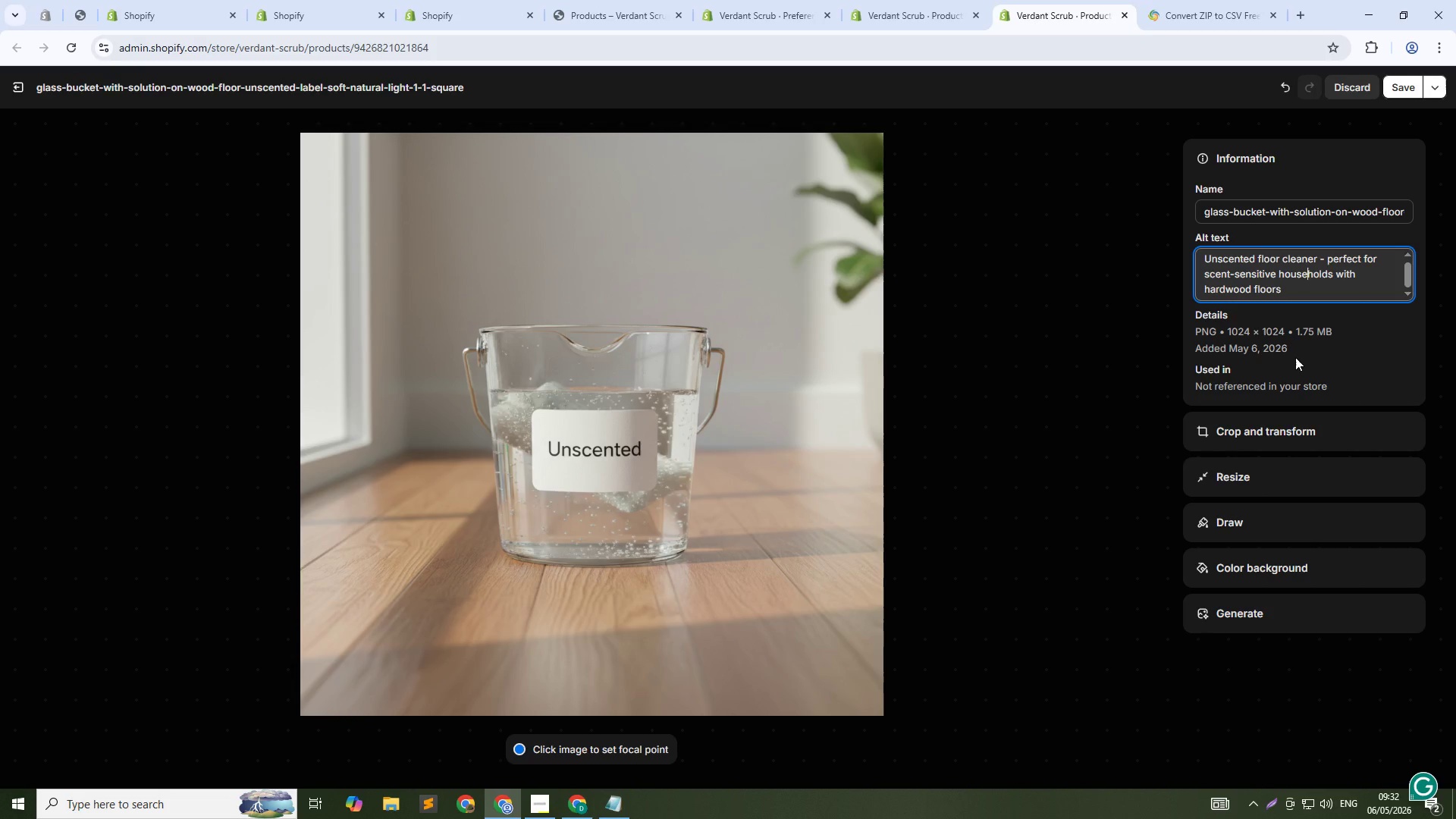 
left_click([1395, 91])
 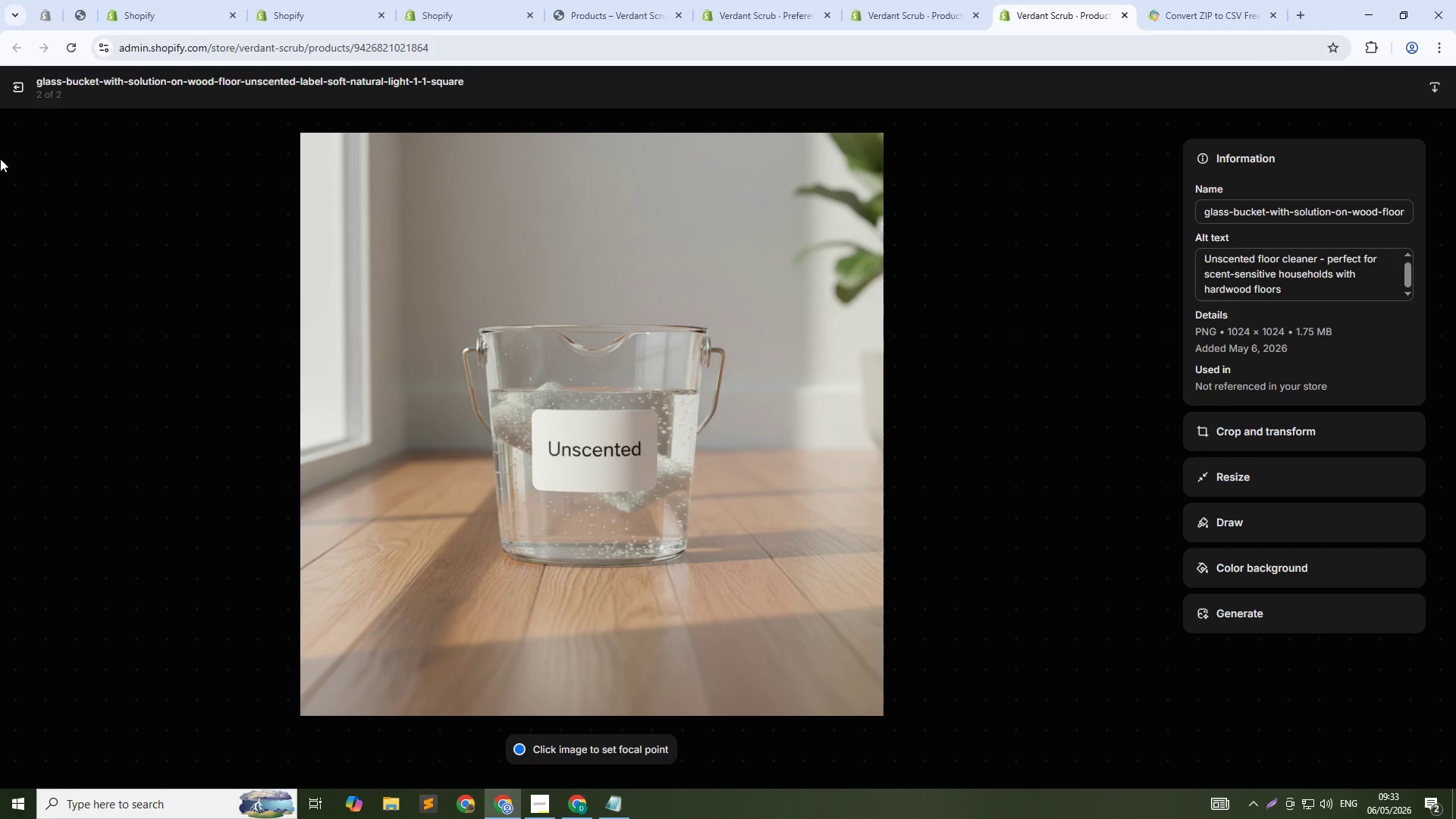 
left_click([16, 86])
 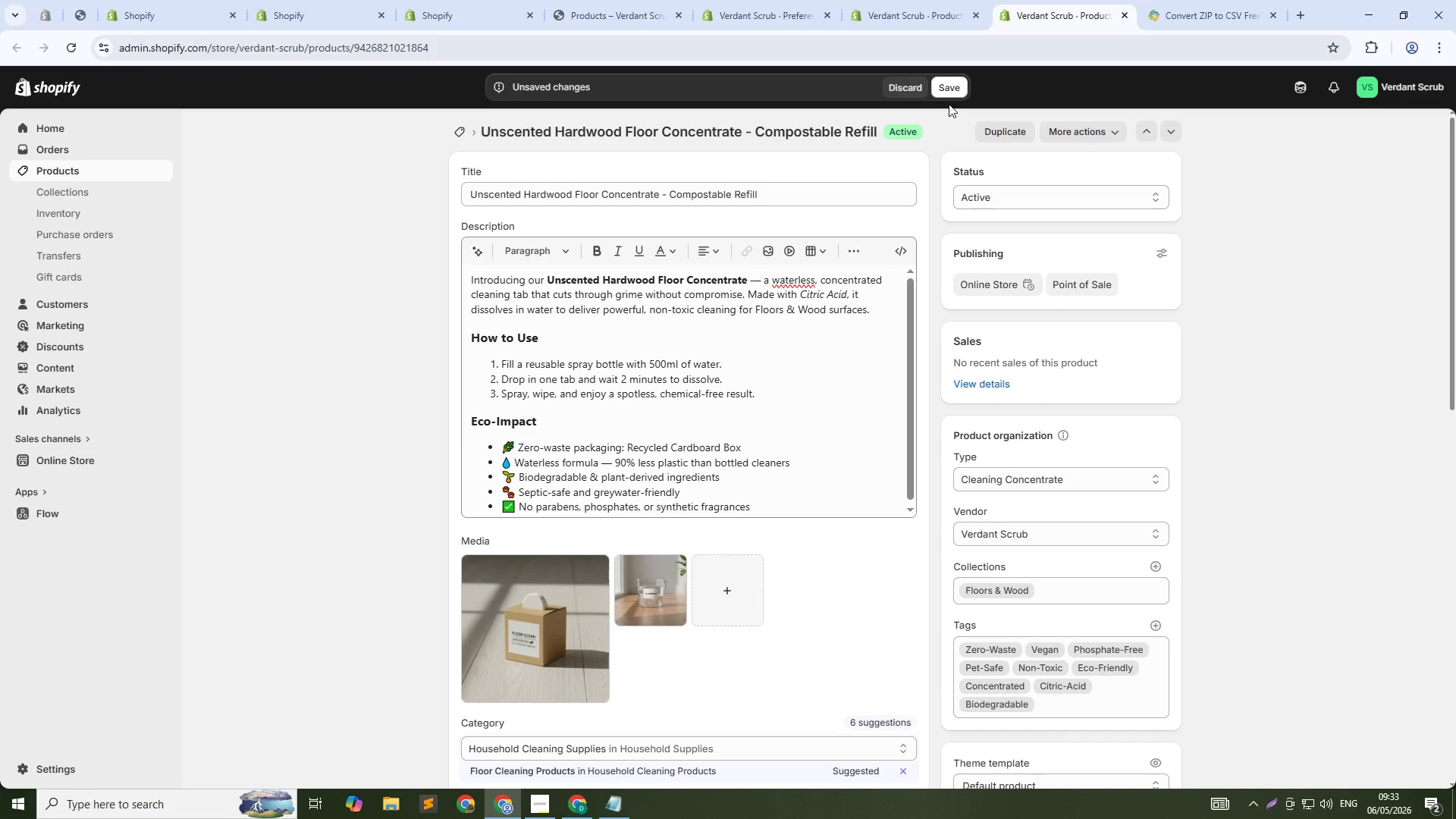 
left_click([953, 87])
 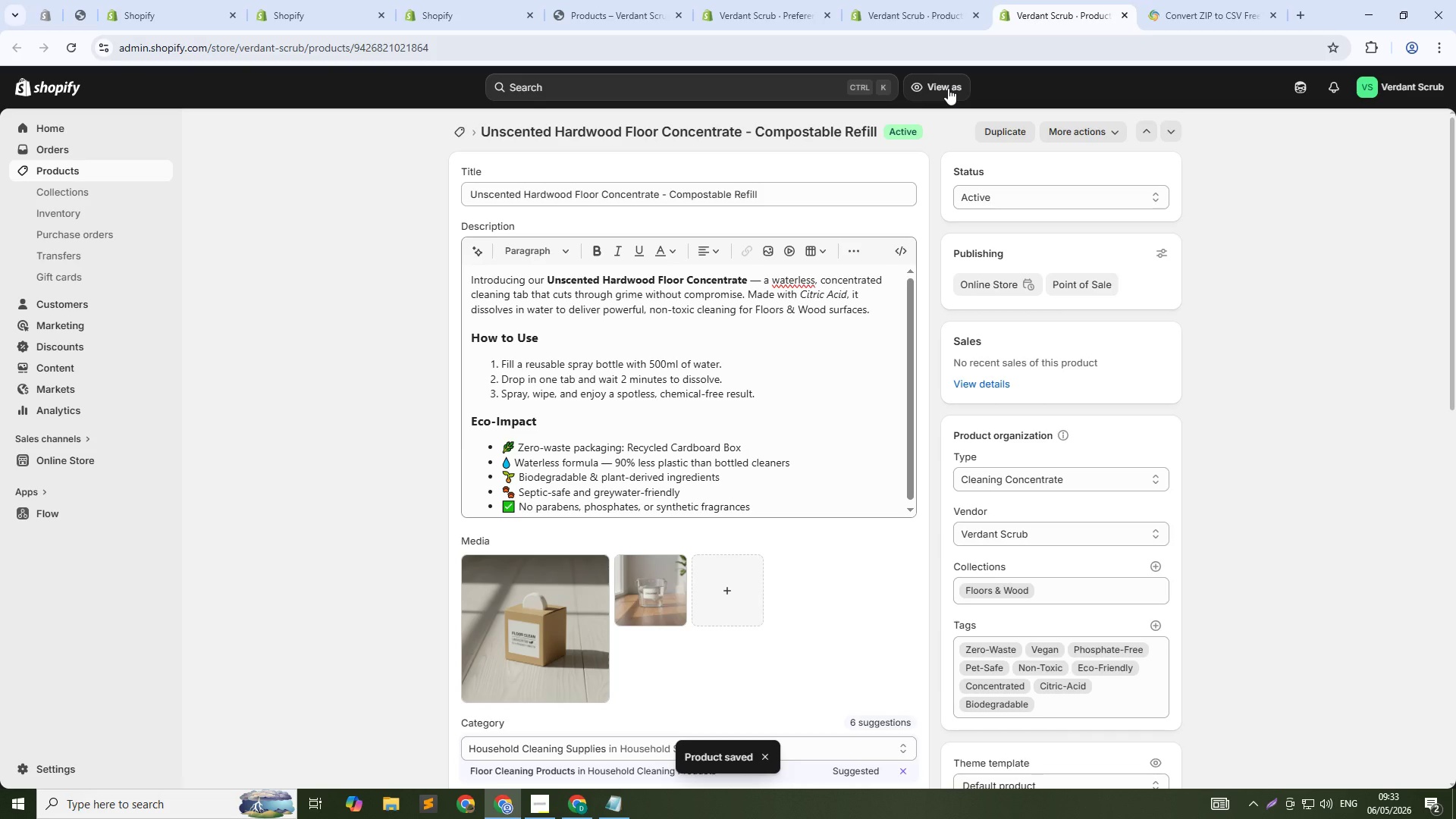 
wait(10.55)
 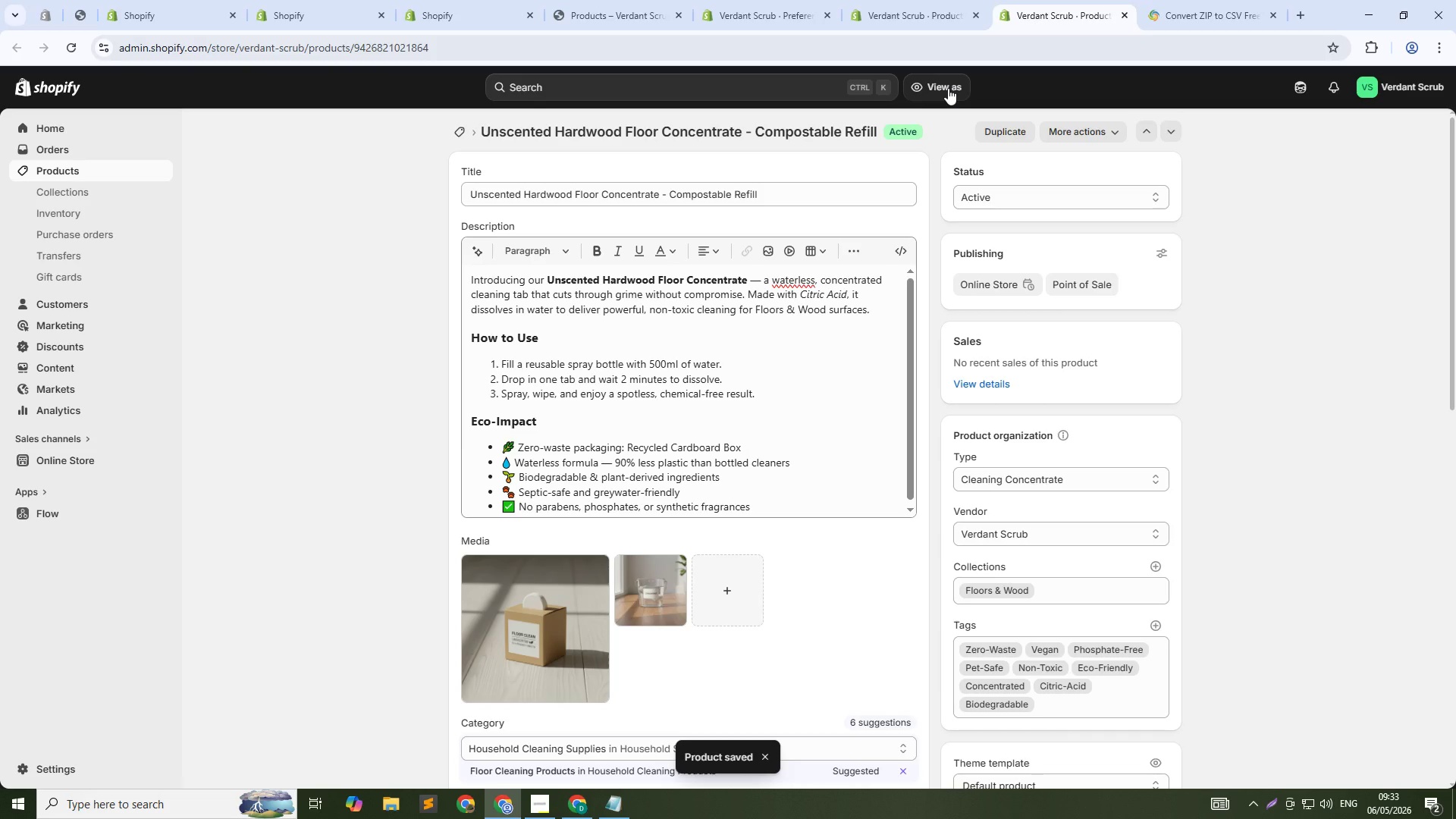 
left_click([899, 4])
 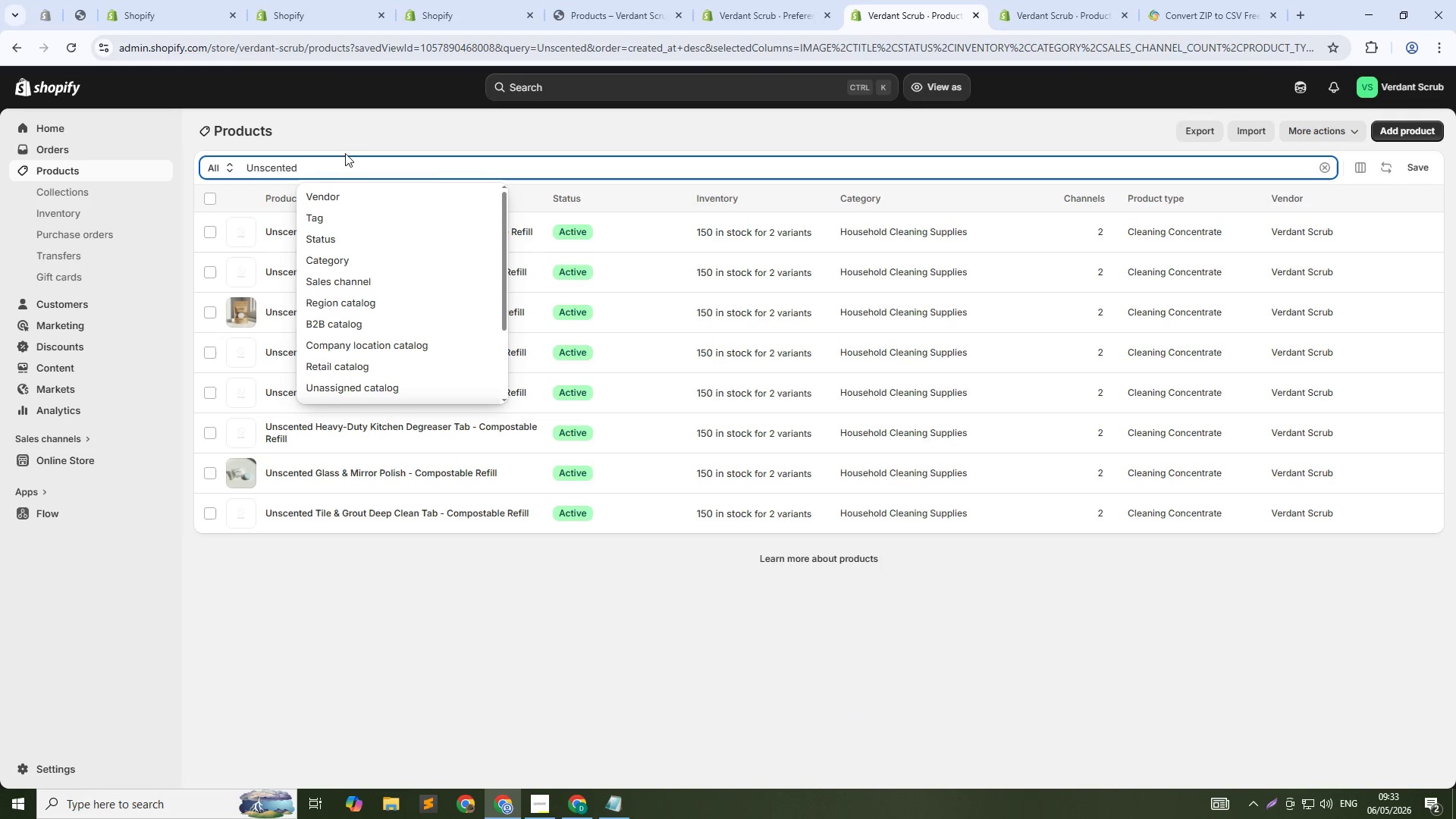 
key(Control+A)
 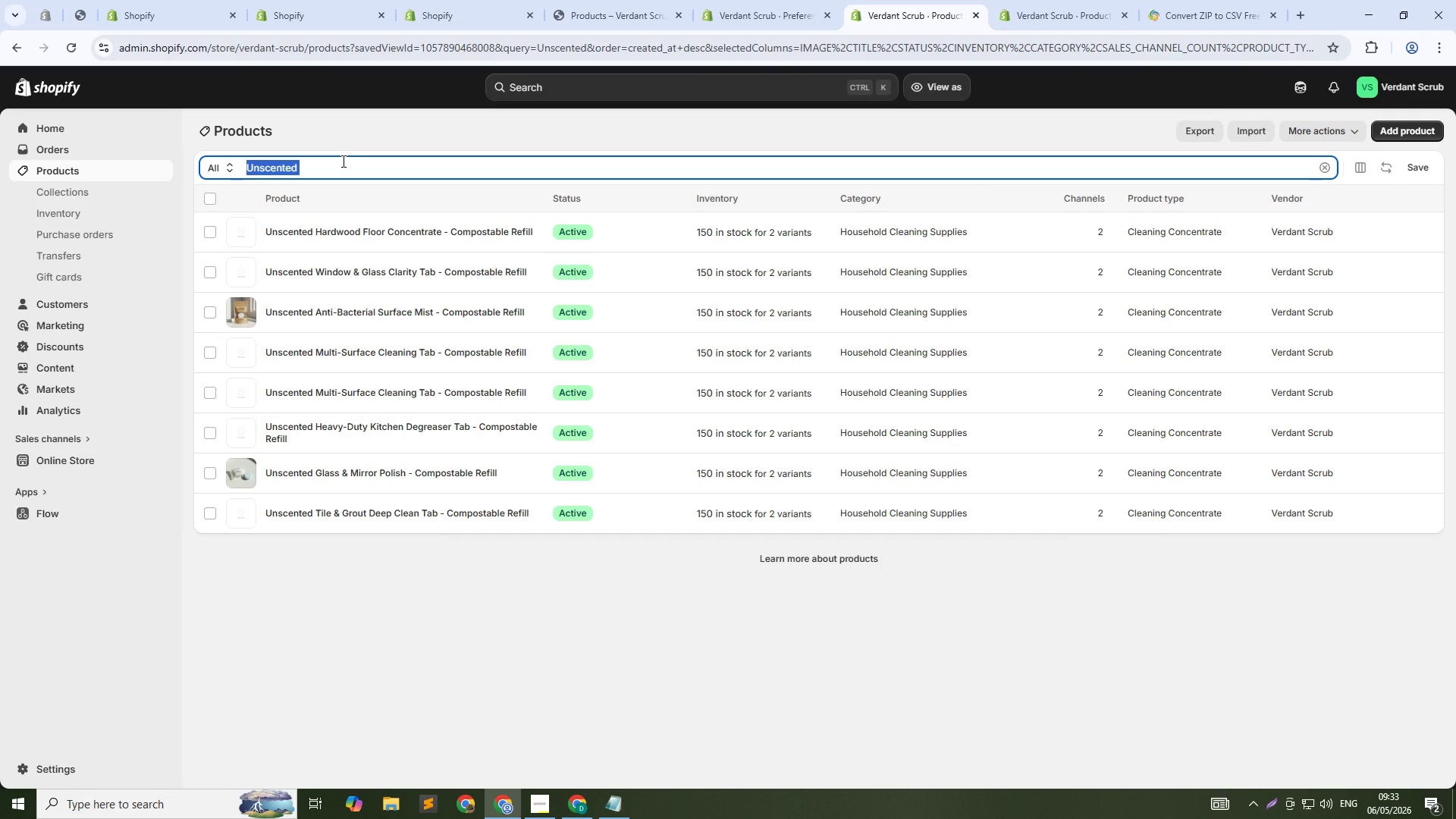 
type(Bergamot & )
 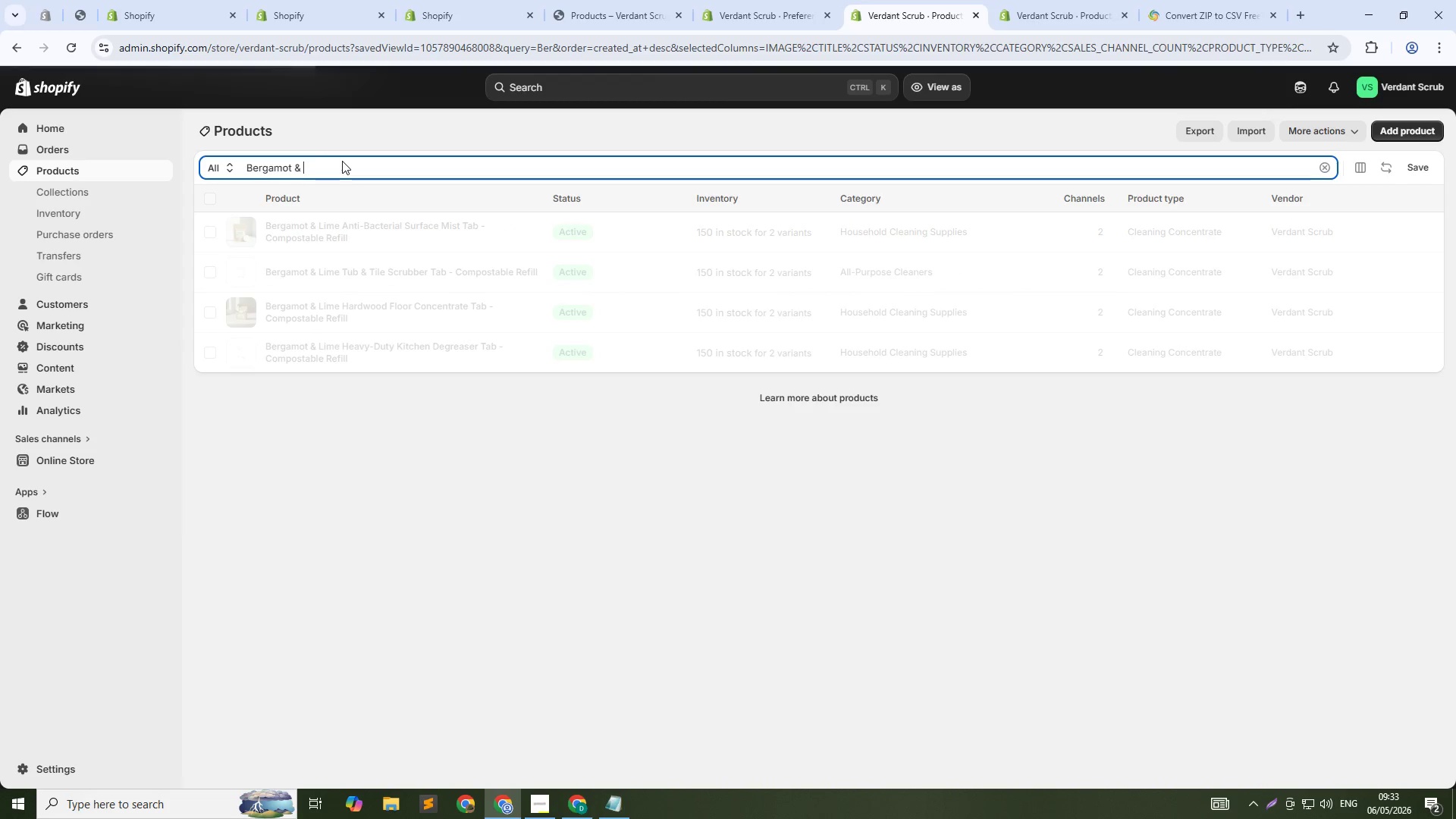 
hold_key(key=ControlLeft, duration=1.5)
left_click([328, 356])
 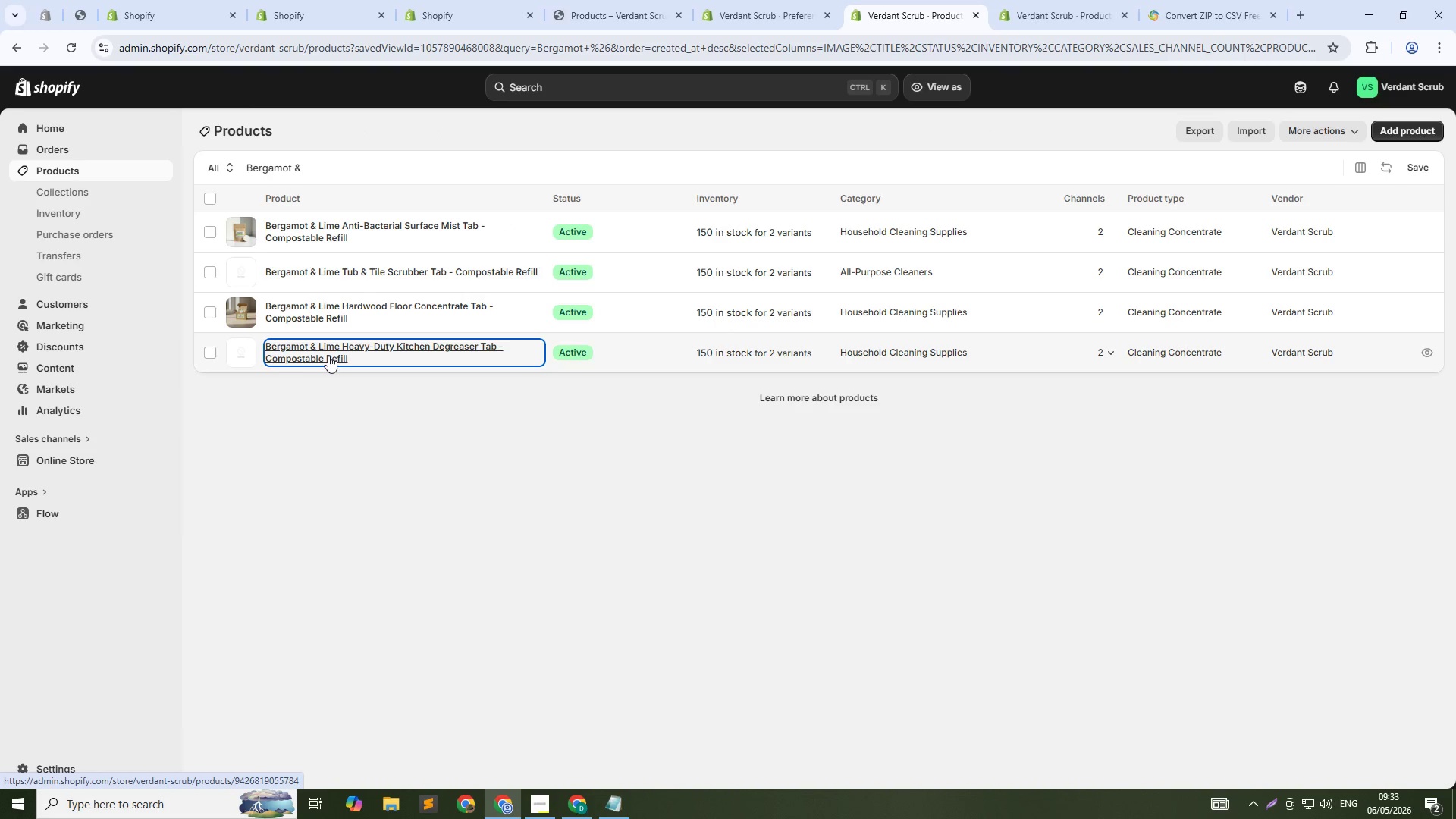 
hold_key(key=ControlLeft, duration=0.47)
 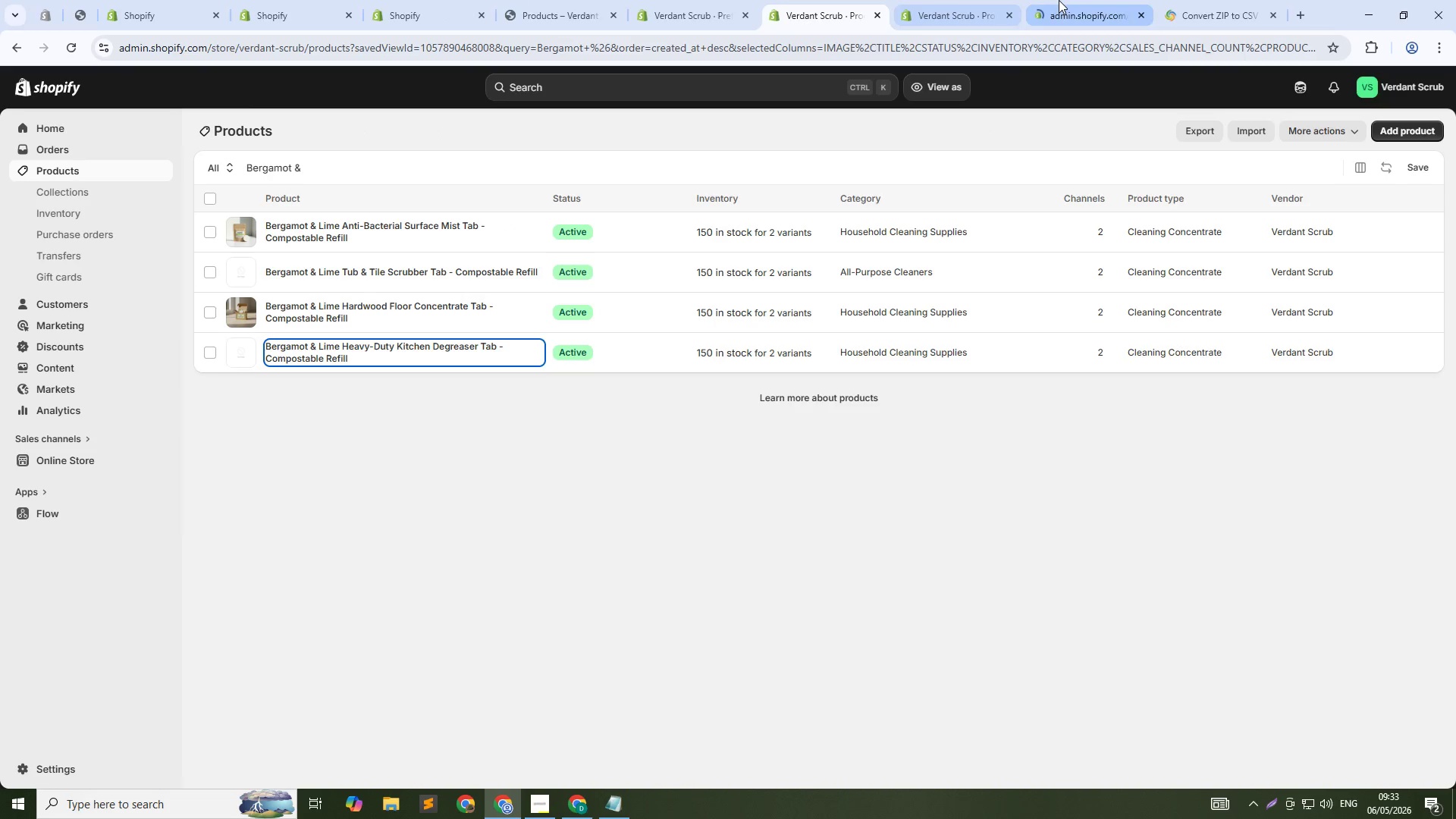 
left_click([1059, 0])
 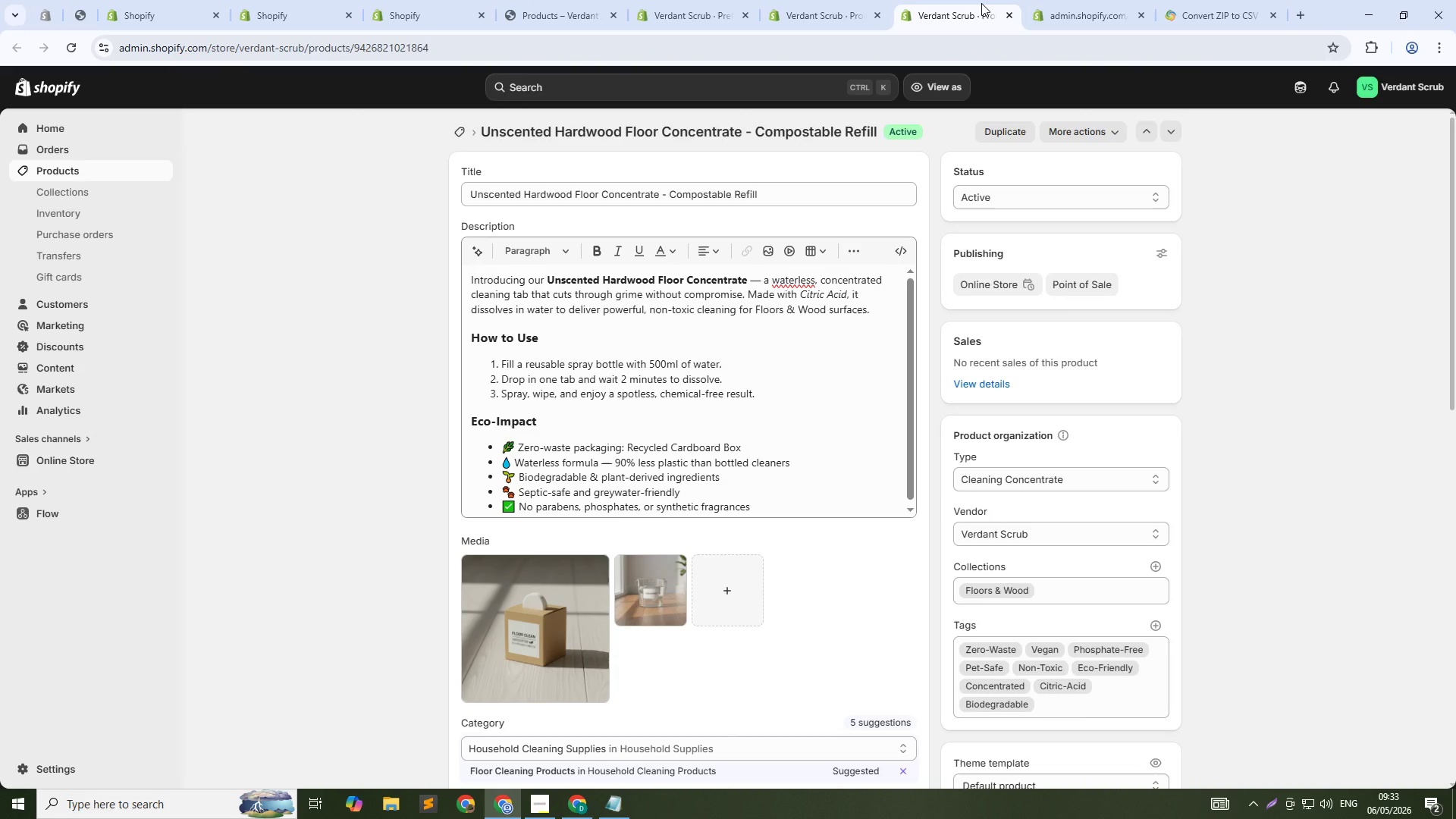 
middle_click([981, 3])
 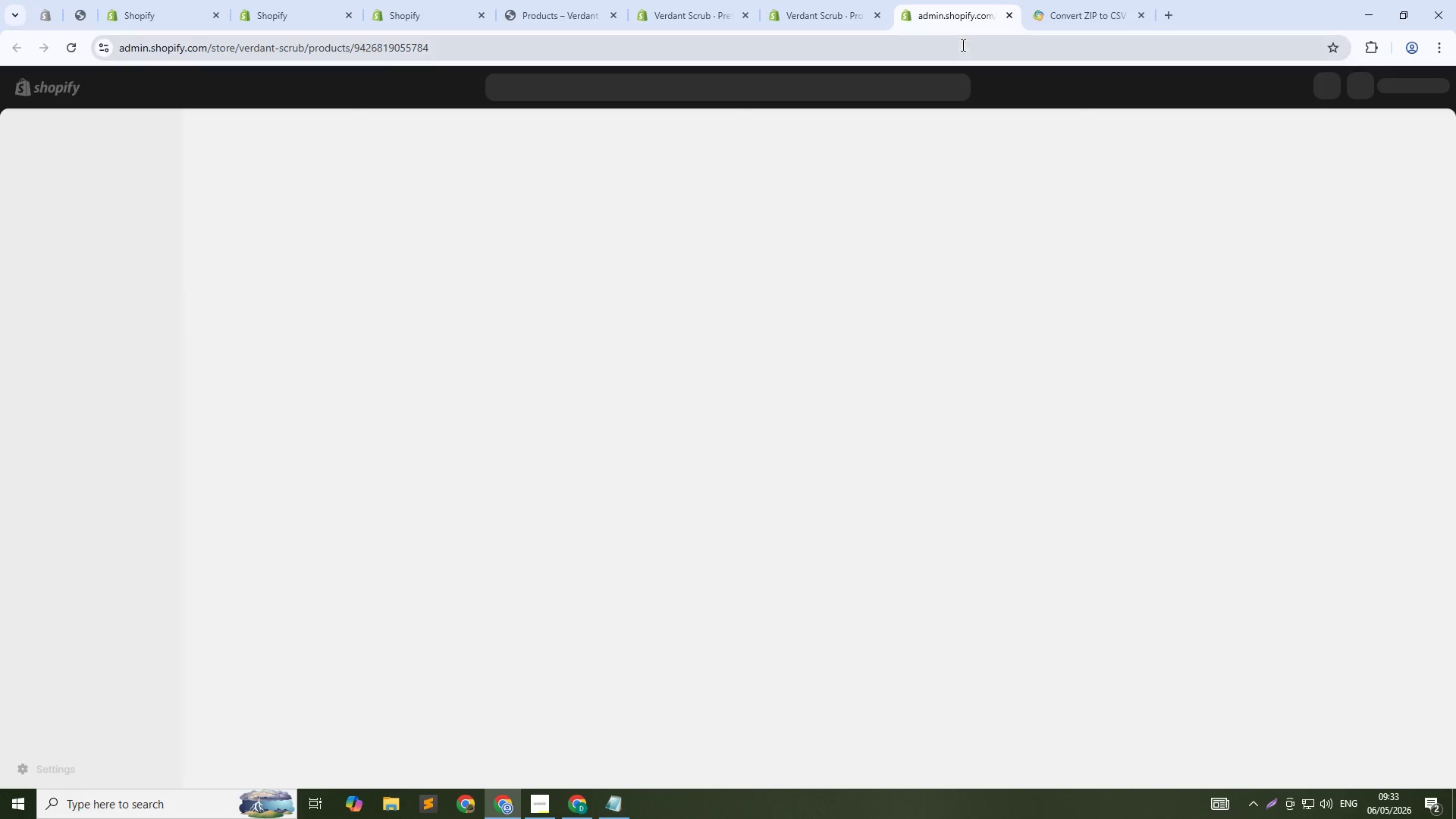 
mouse_move([935, 56])
 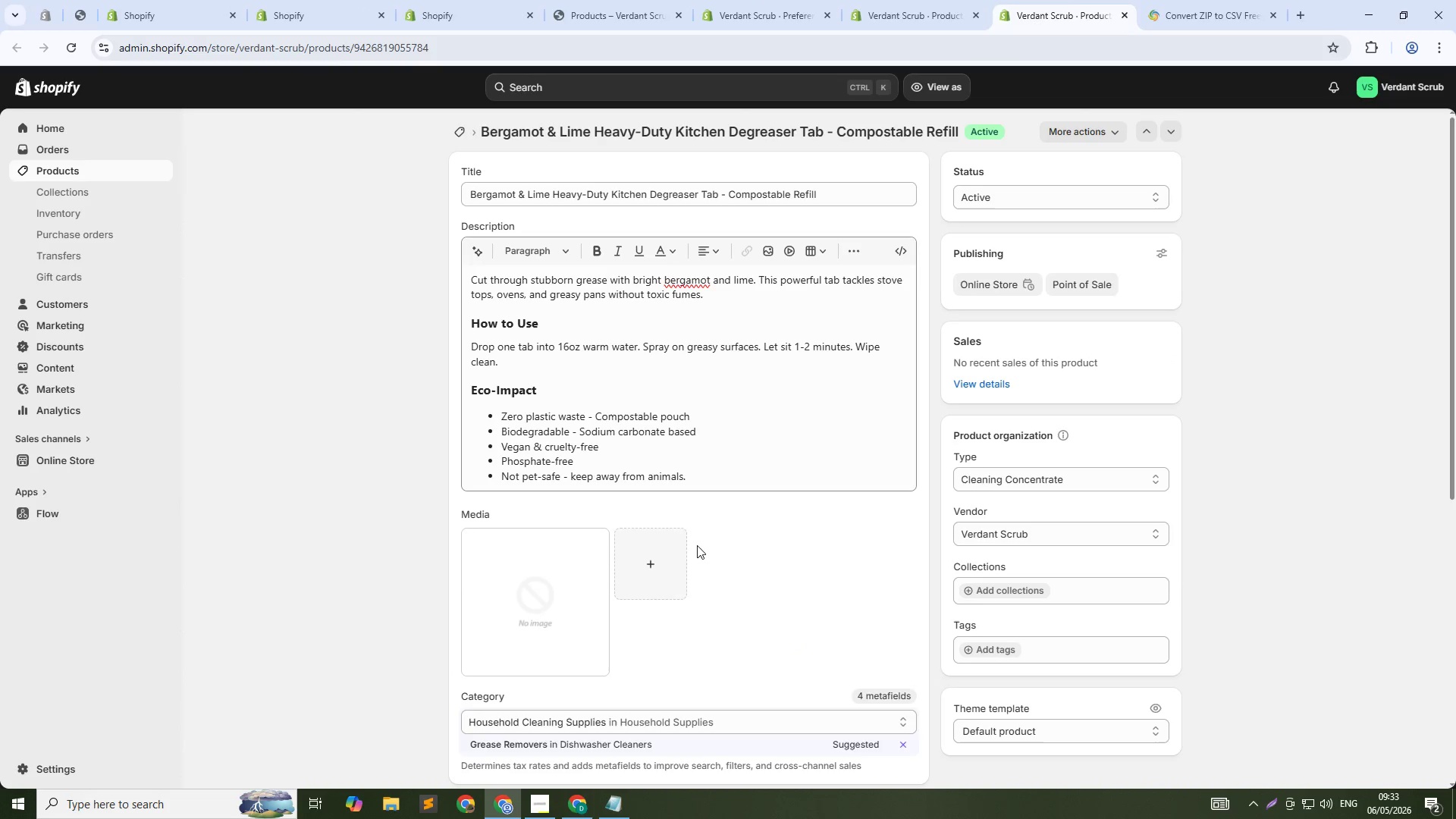 
left_click([650, 560])
 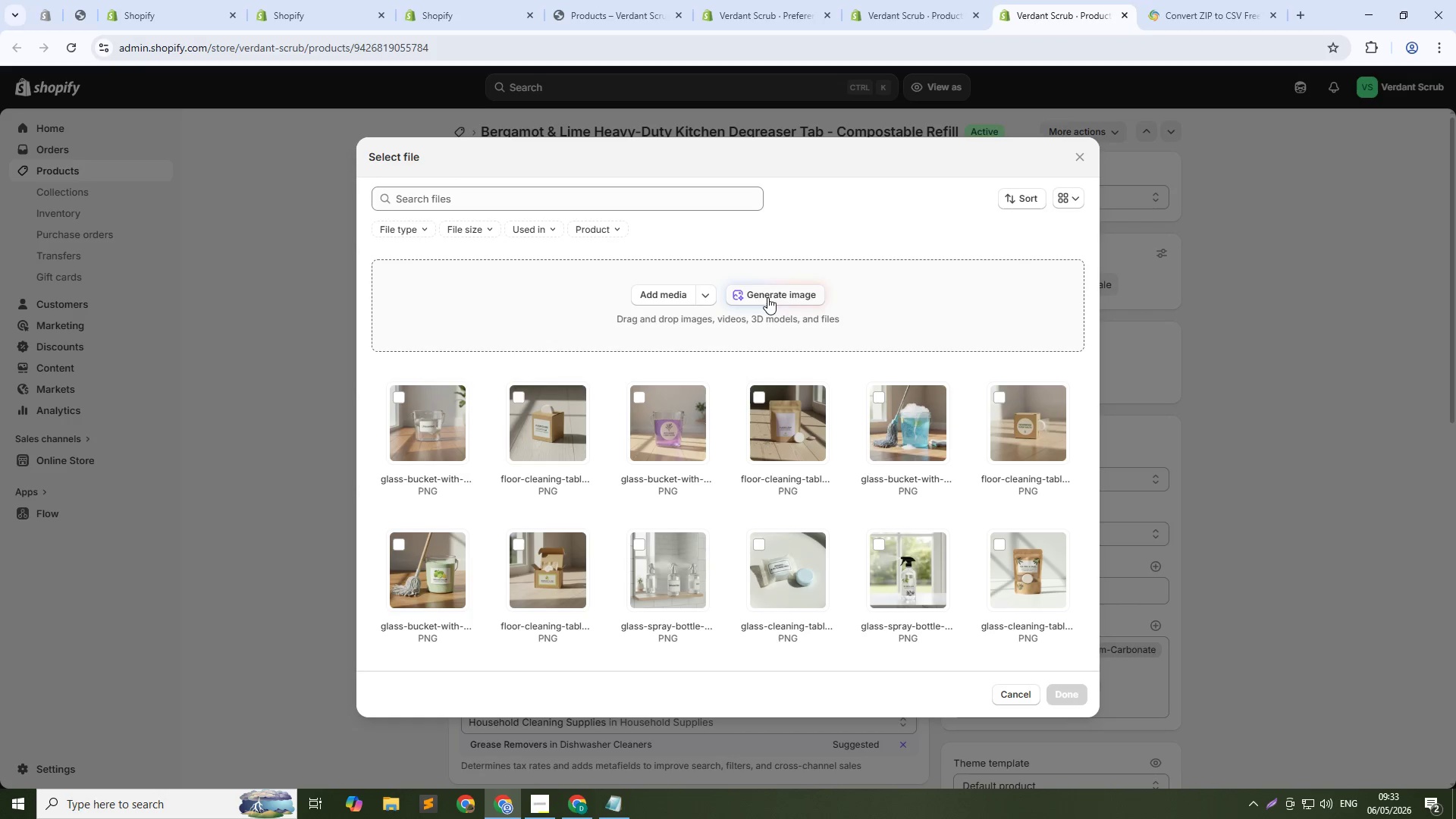 
wait(7.52)
 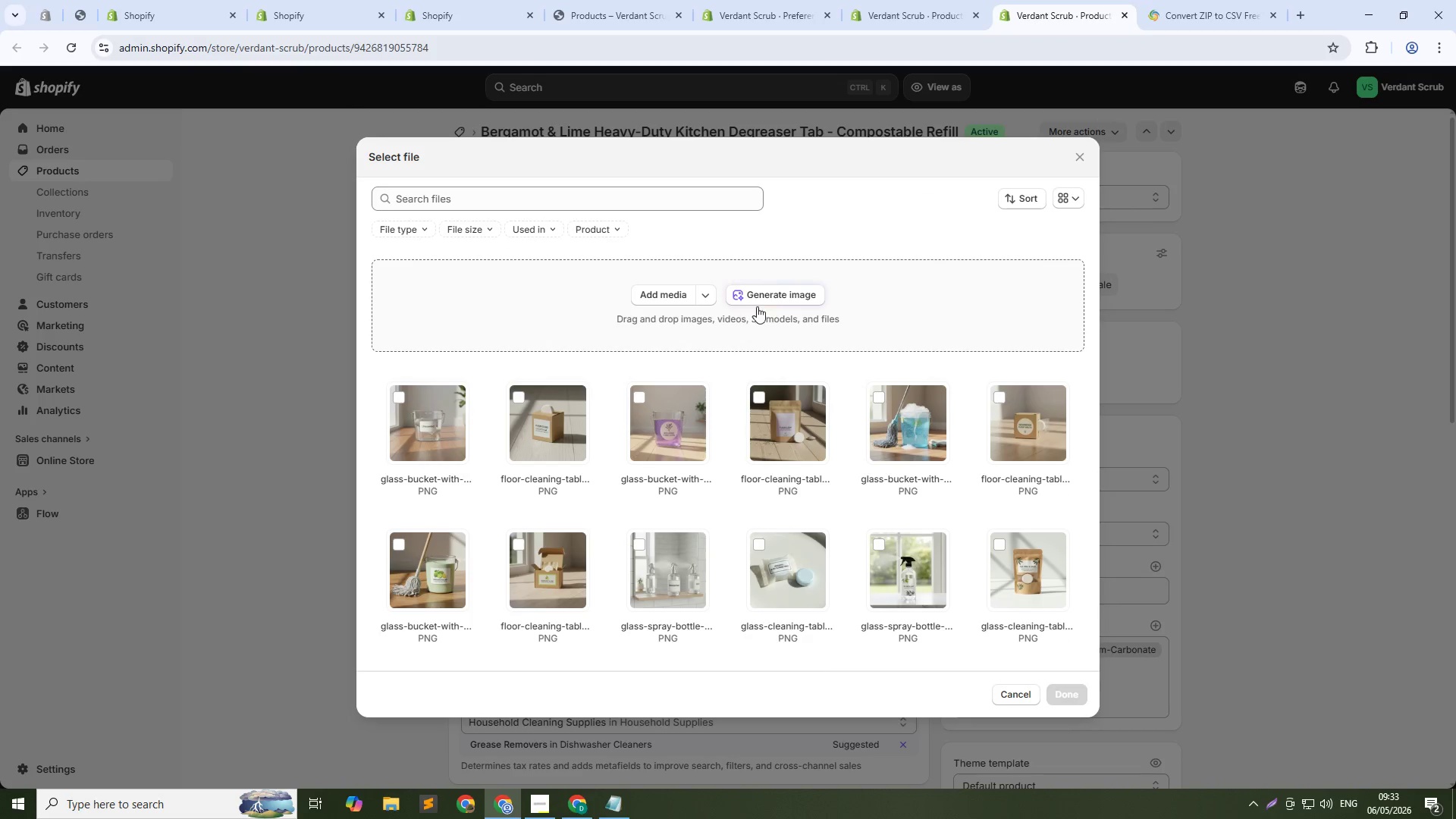 
left_click([767, 297])
 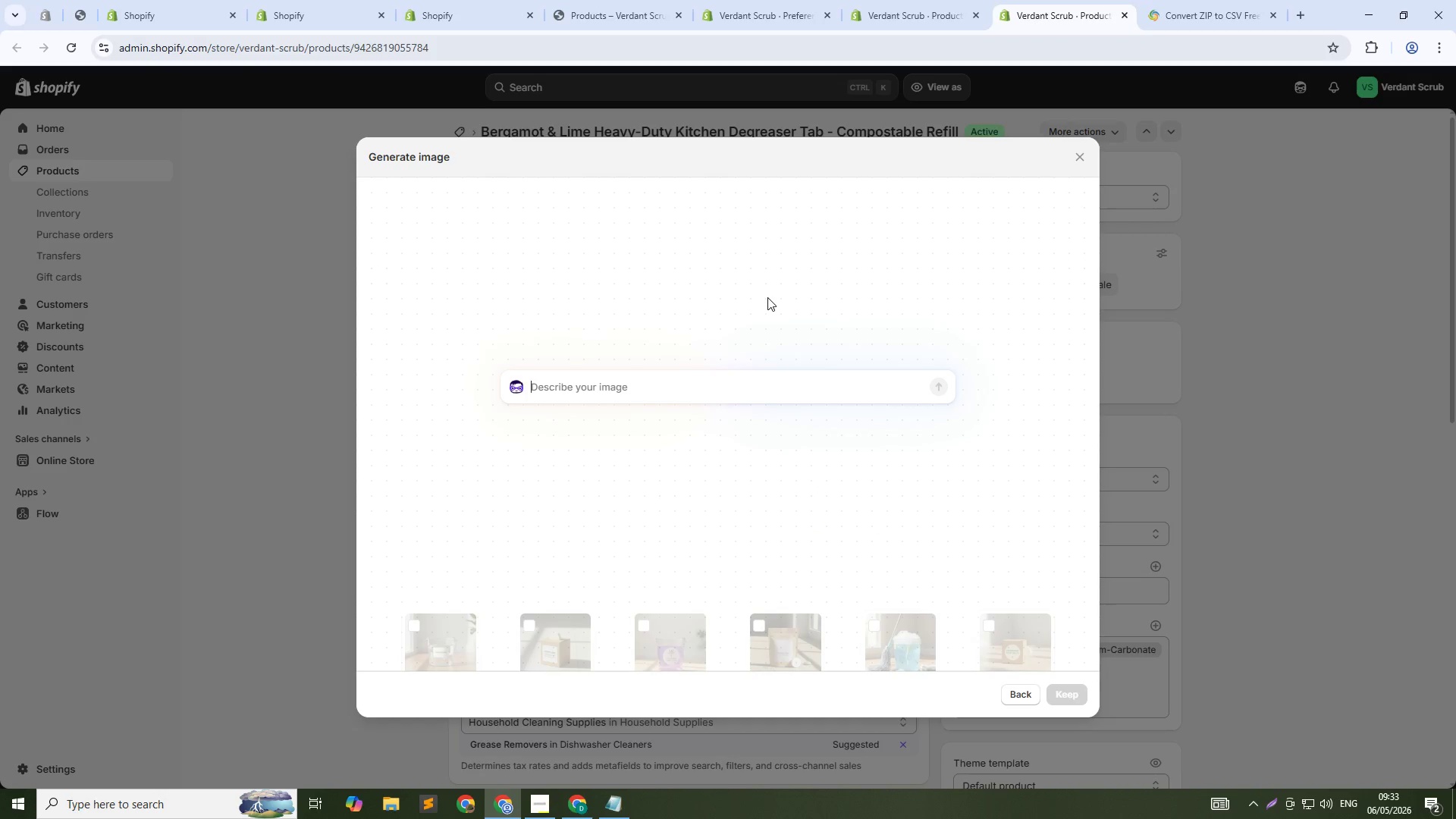 
type(Degreaser tablet in compostable pouch on white surface. Bergamot and lime label. Tablet)
 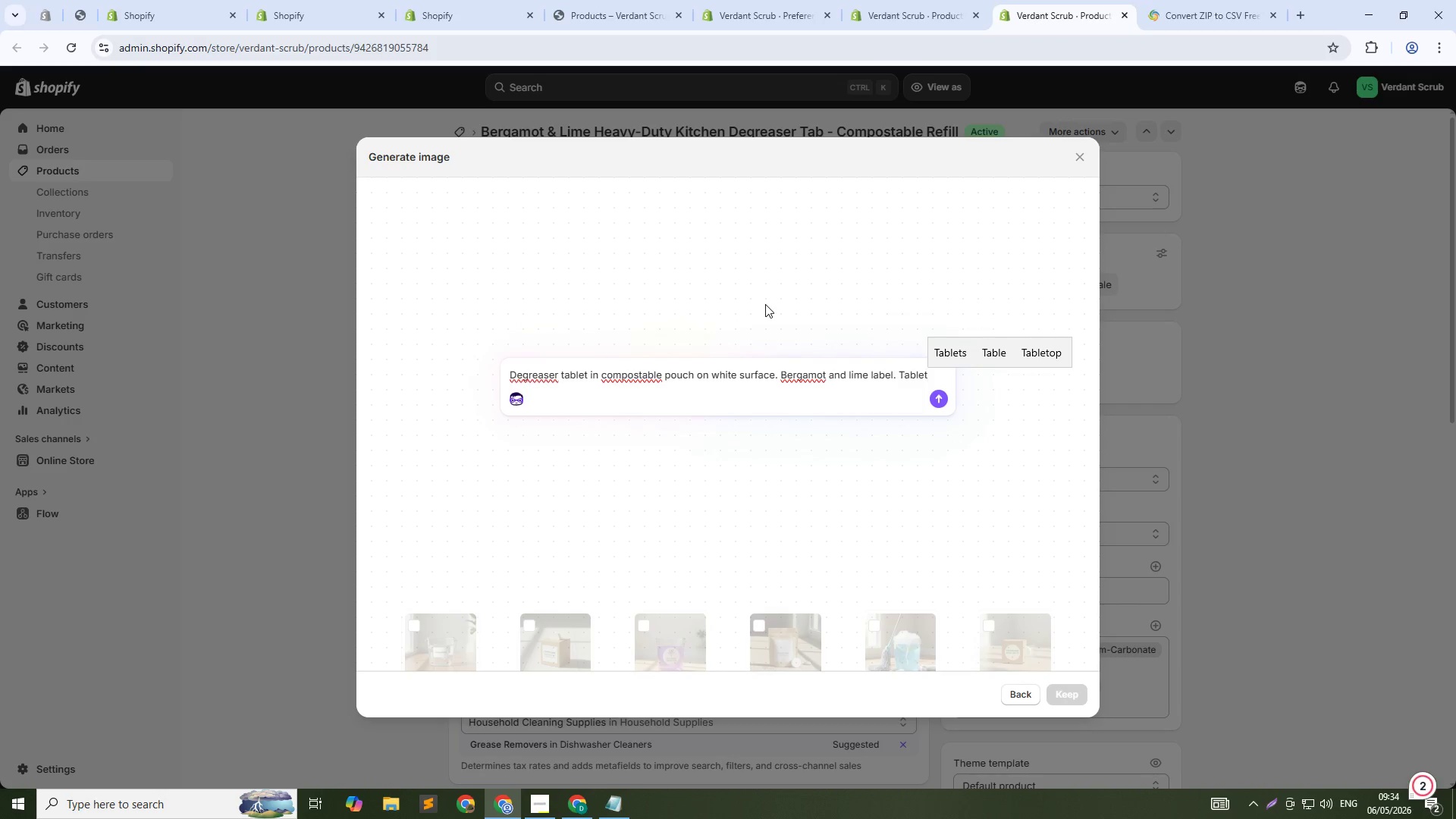 
wait(5.92)
 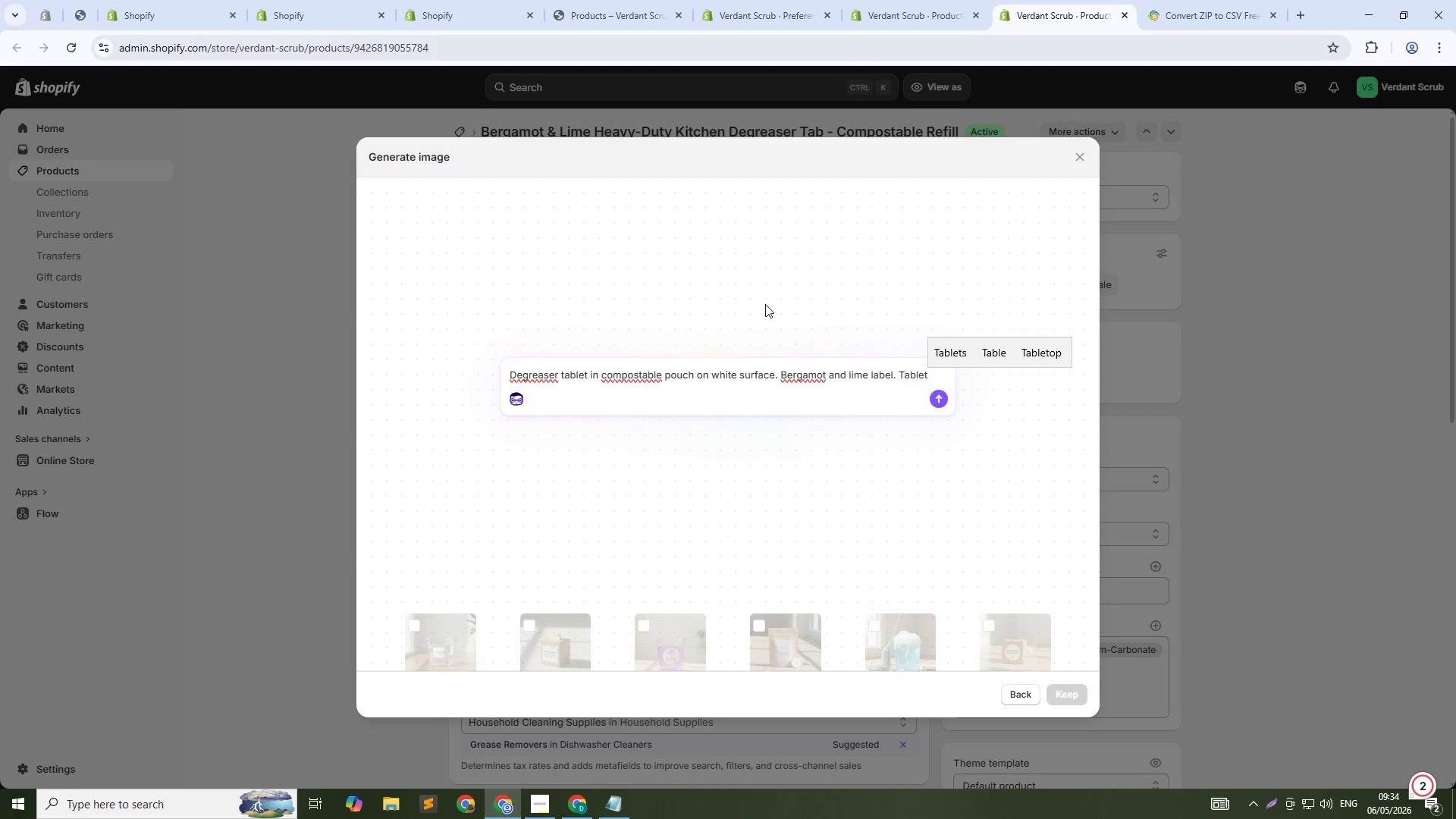 
type( visible. Bright natural light. 1:1 square)
 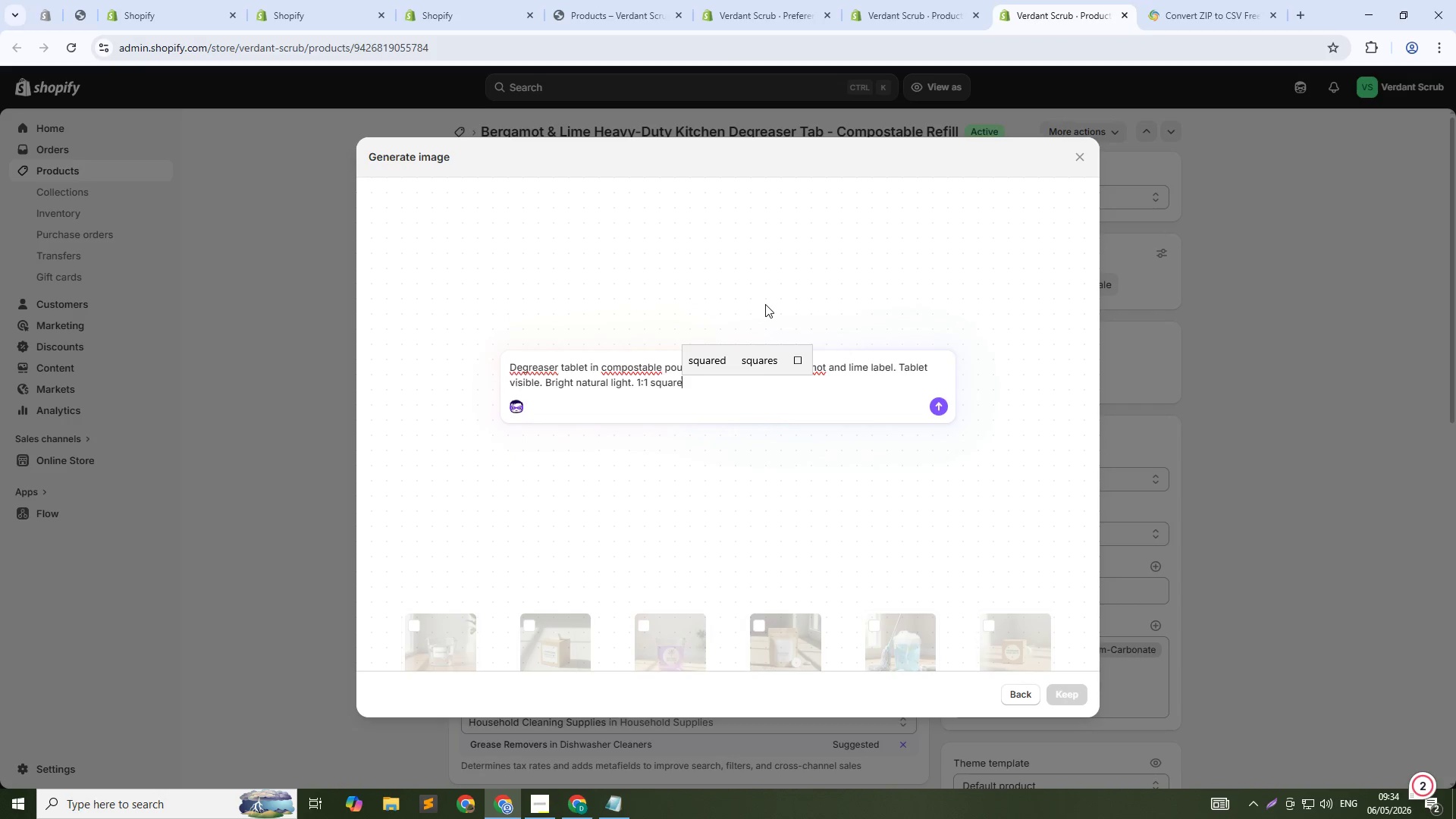 
wait(6.48)
 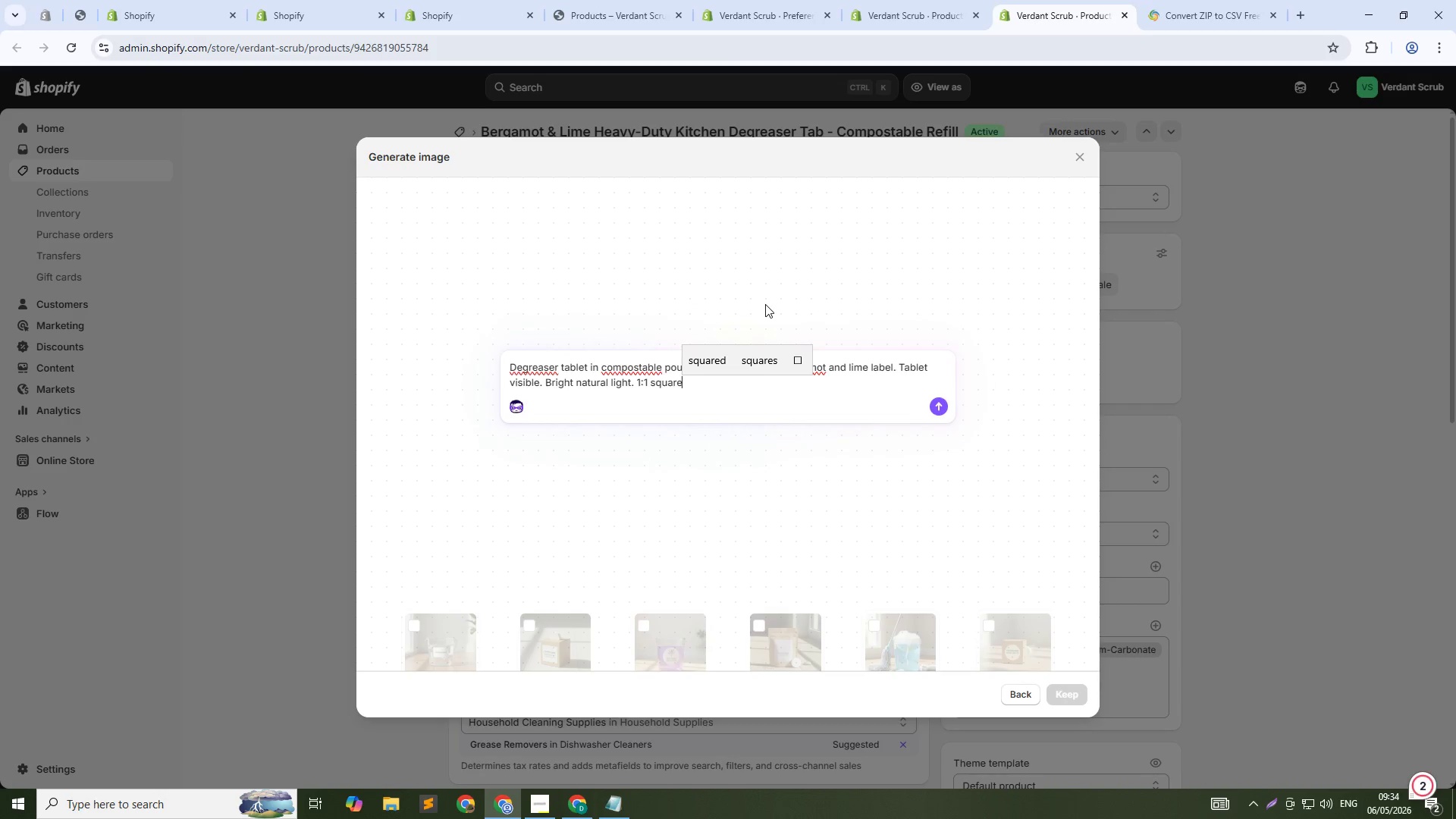 
key(Enter)
 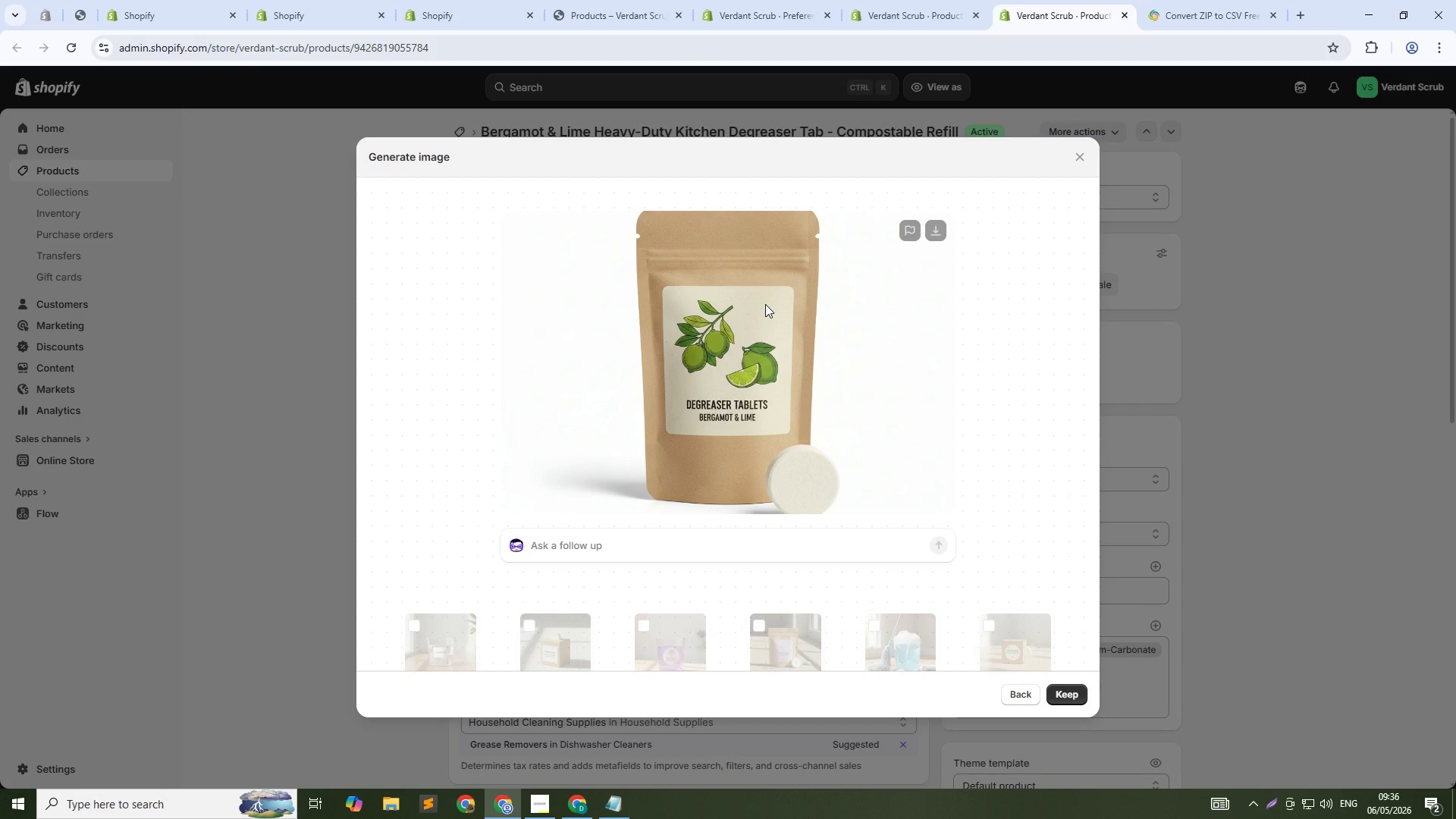 
wait(112.17)
 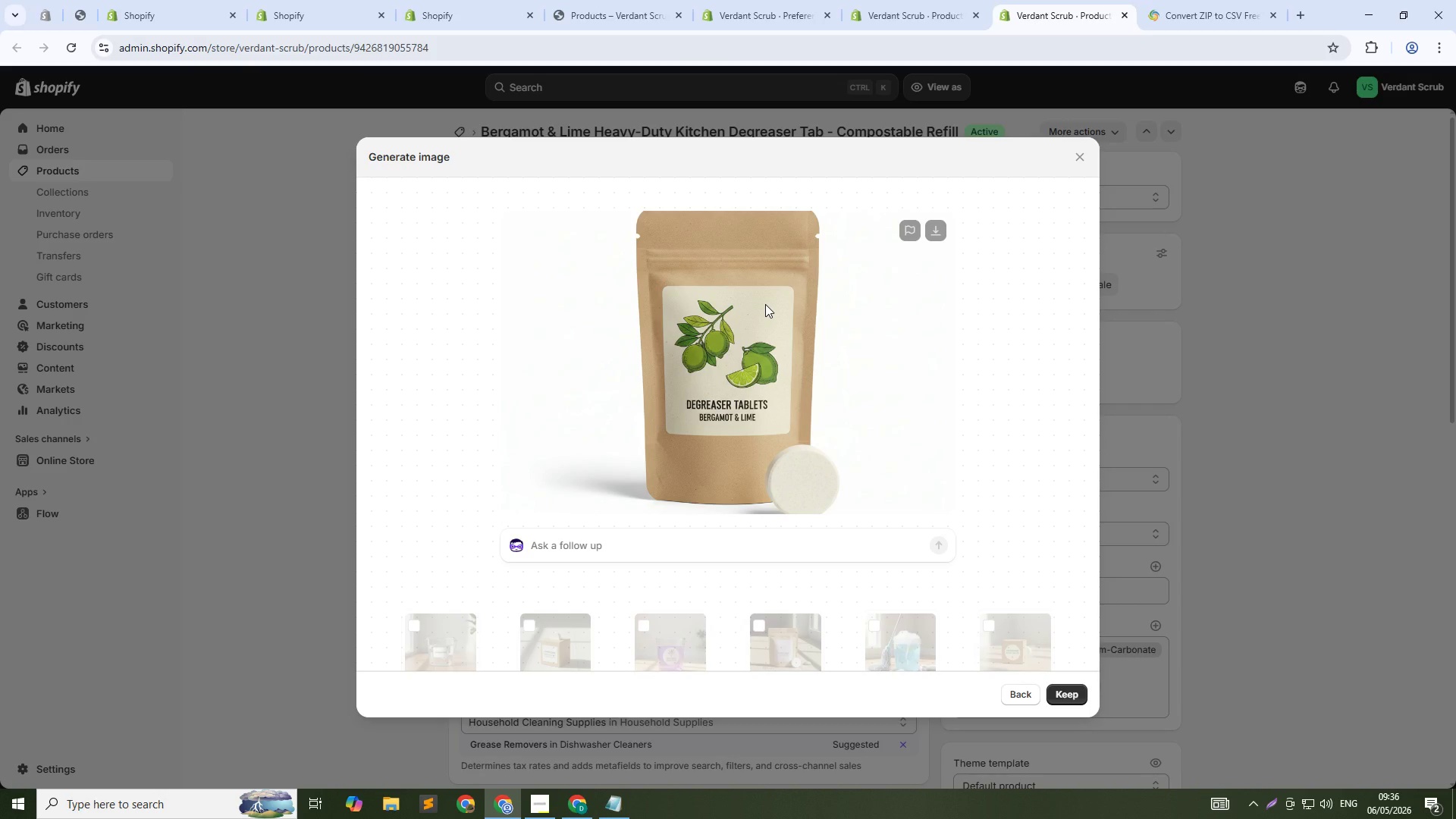 
left_click([1062, 693])
 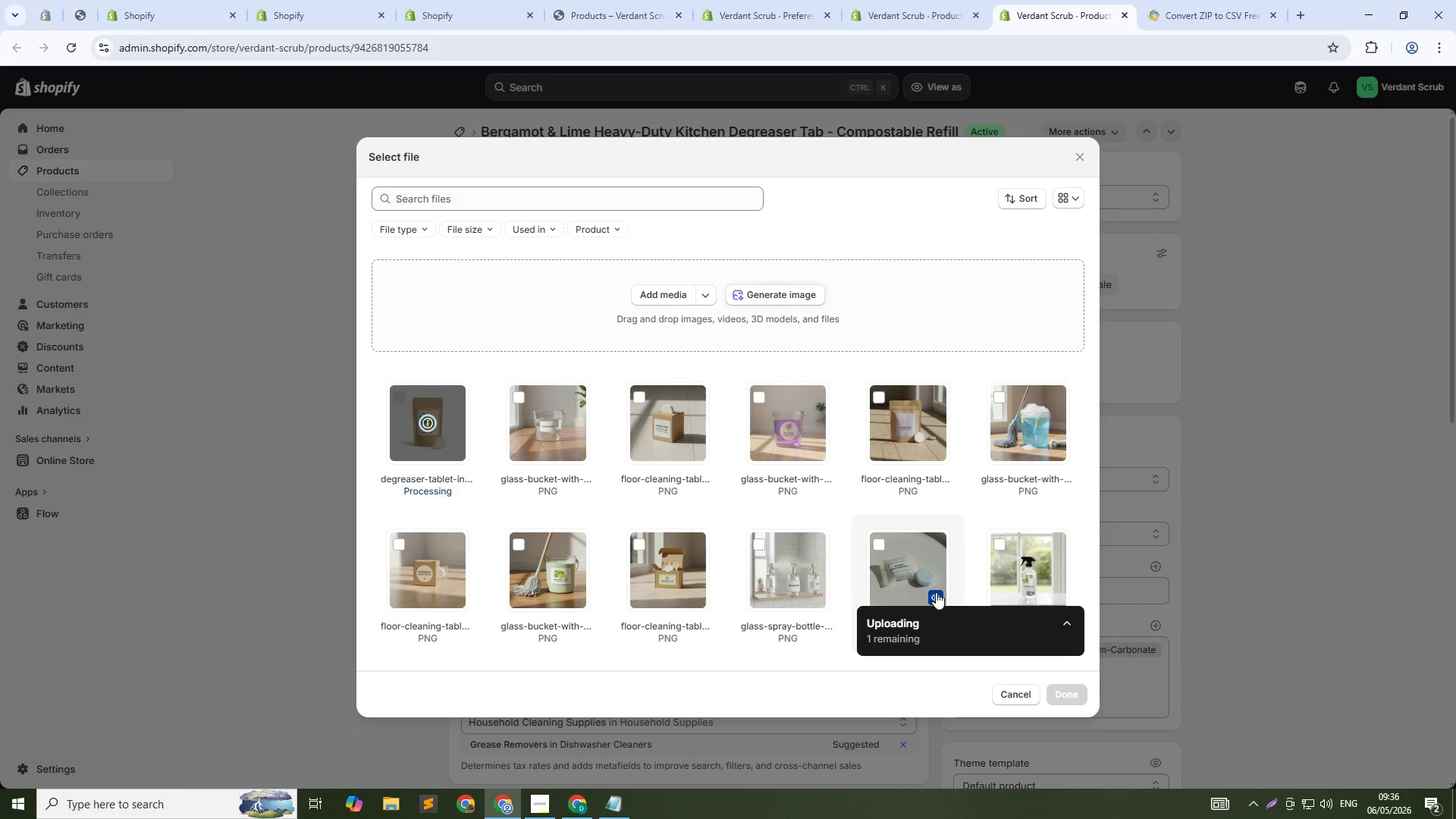 
wait(10.5)
 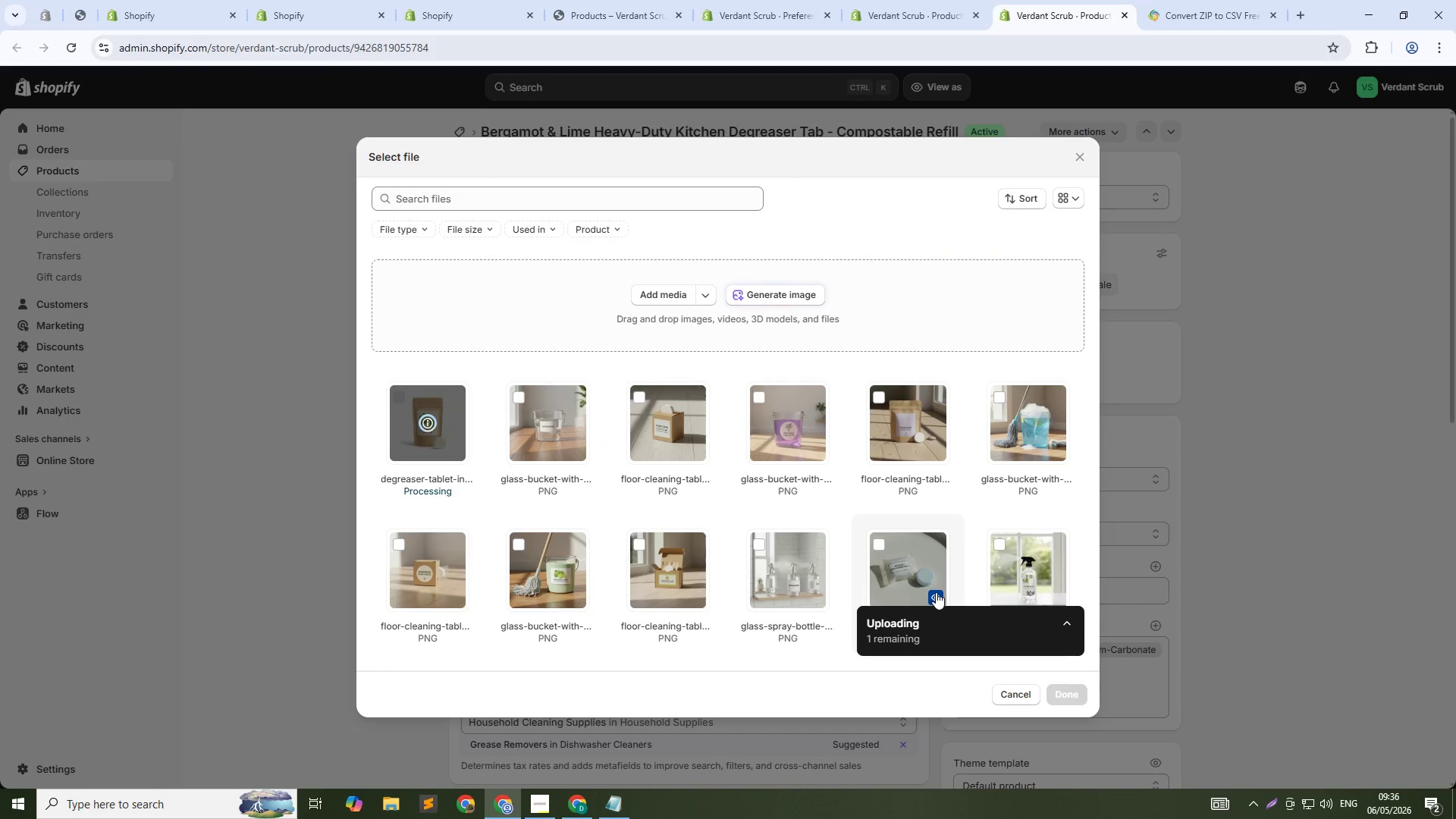 
left_click([800, 299])
 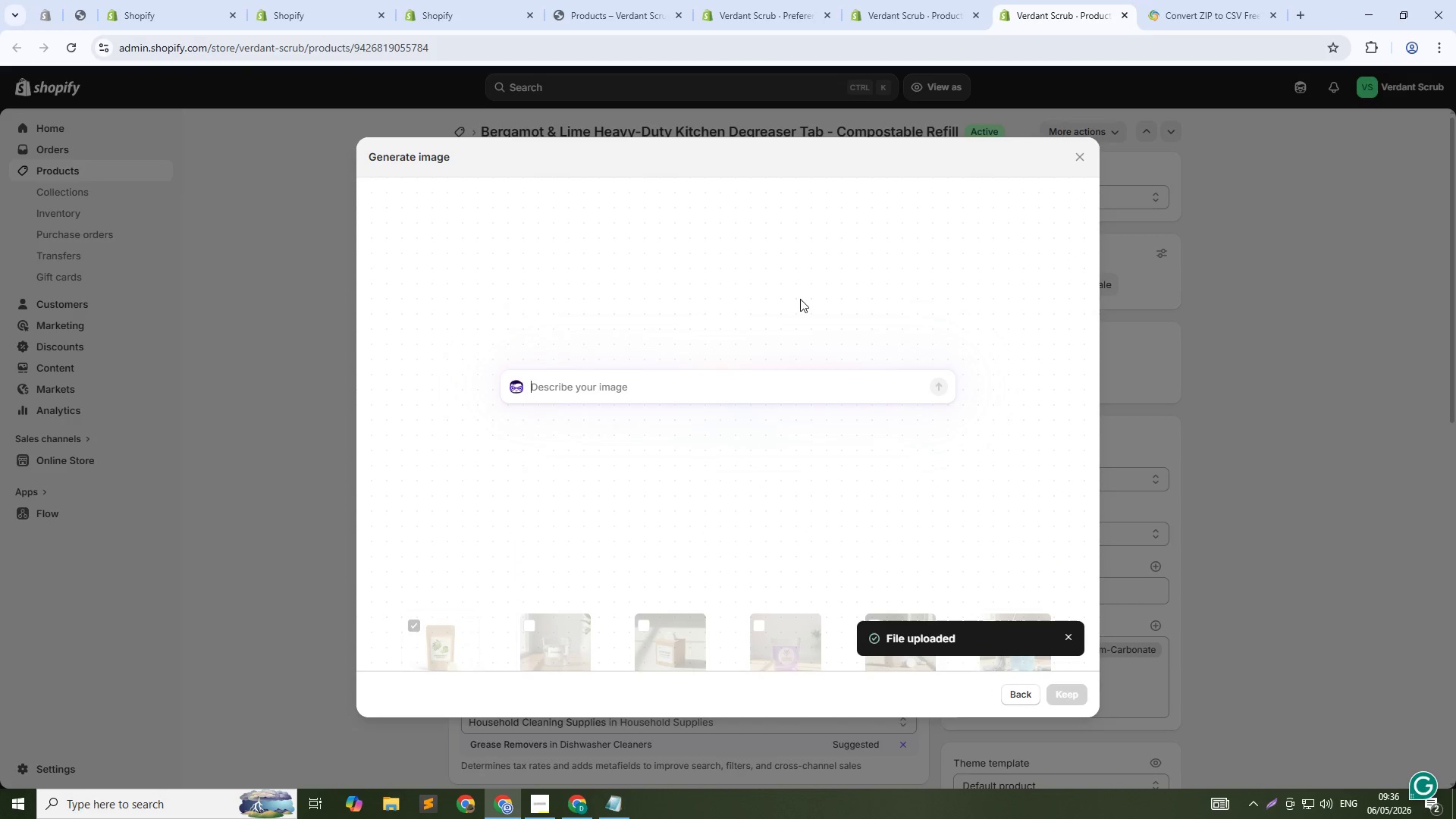 
type(Glass spray bottle with solution spraying onto greasy stovetop)
 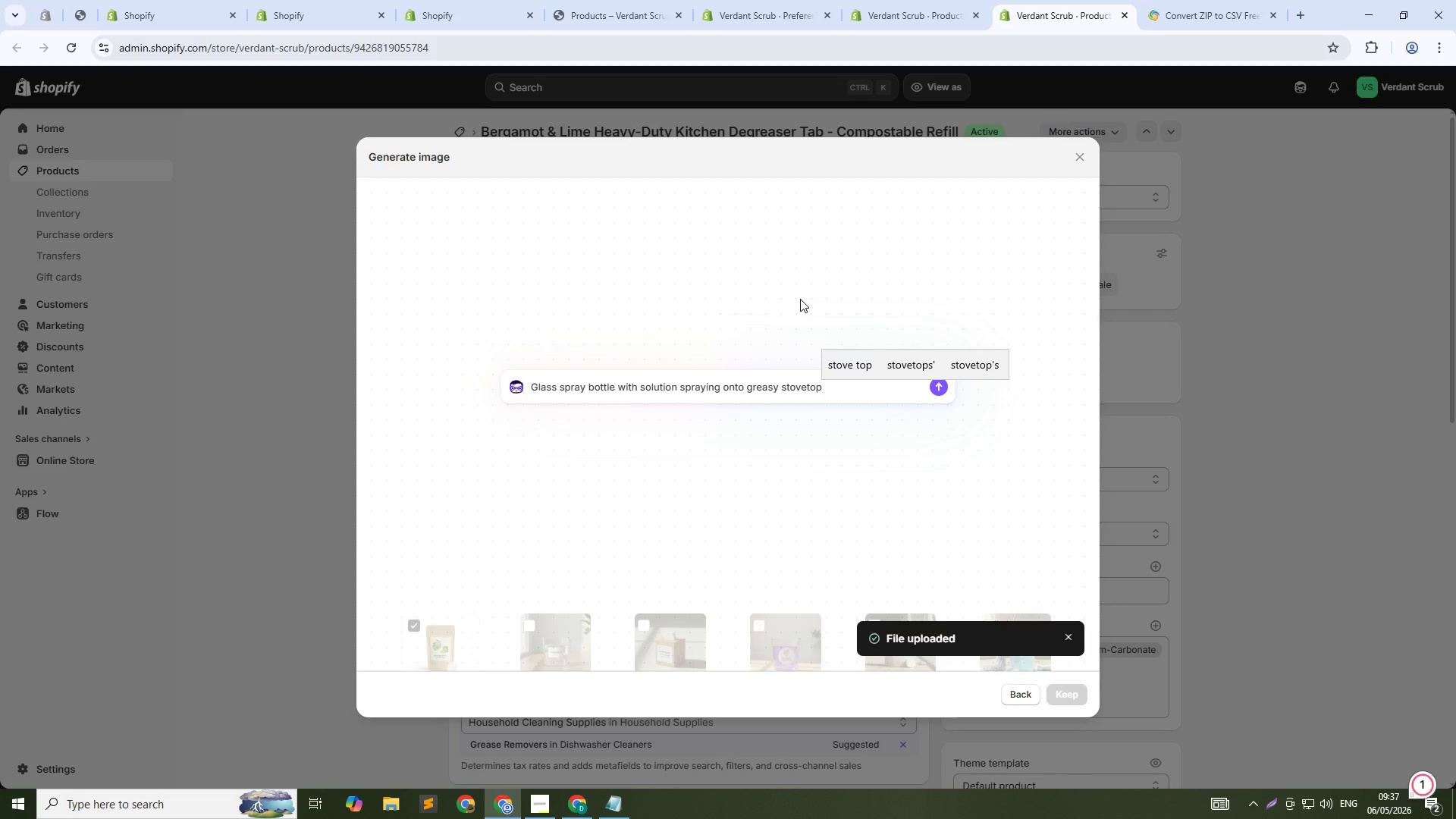 
type(. Bergamot and lime label. Soft natural light. )
key(Backspace)
type(1:1 square )
 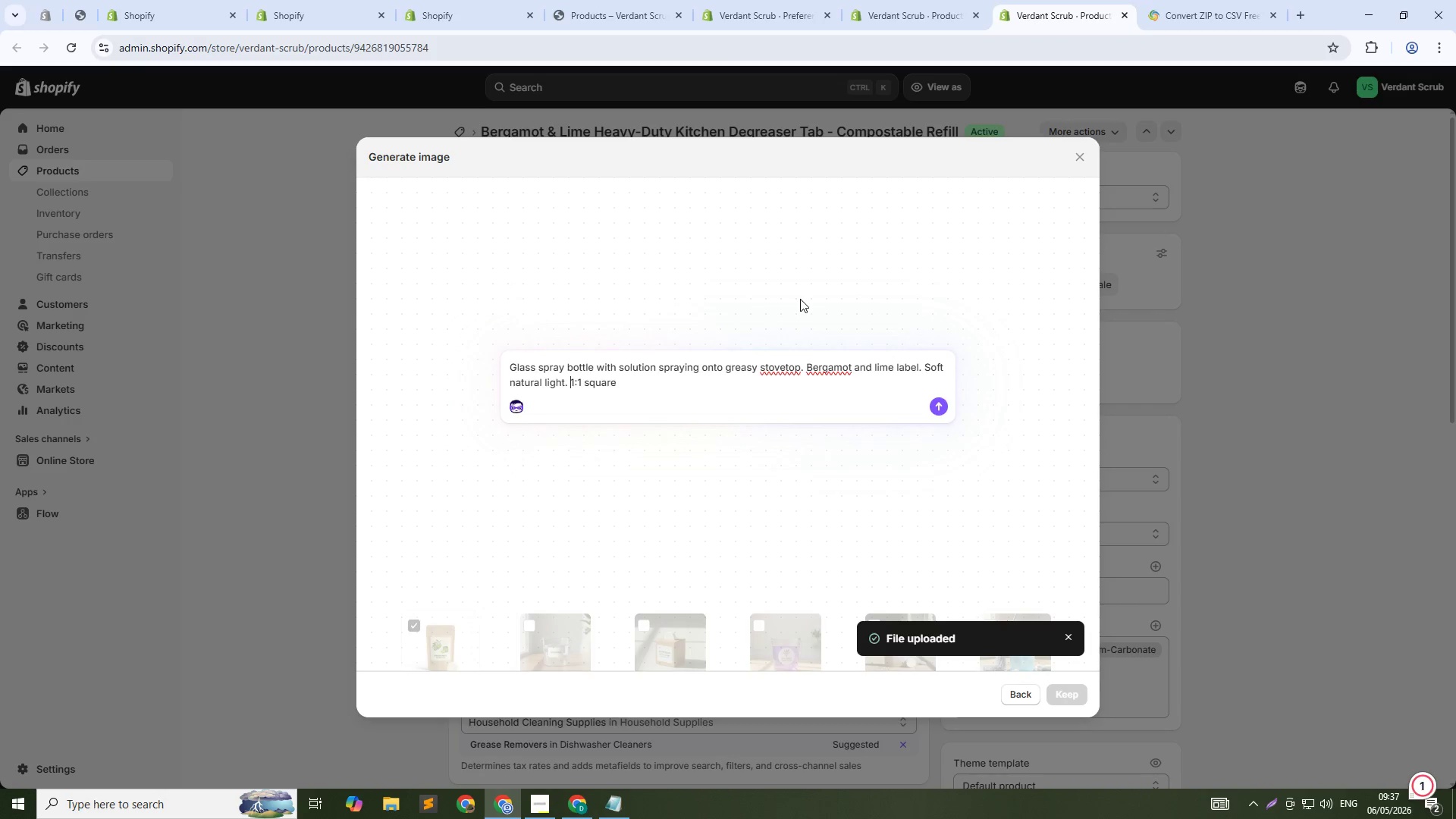 
 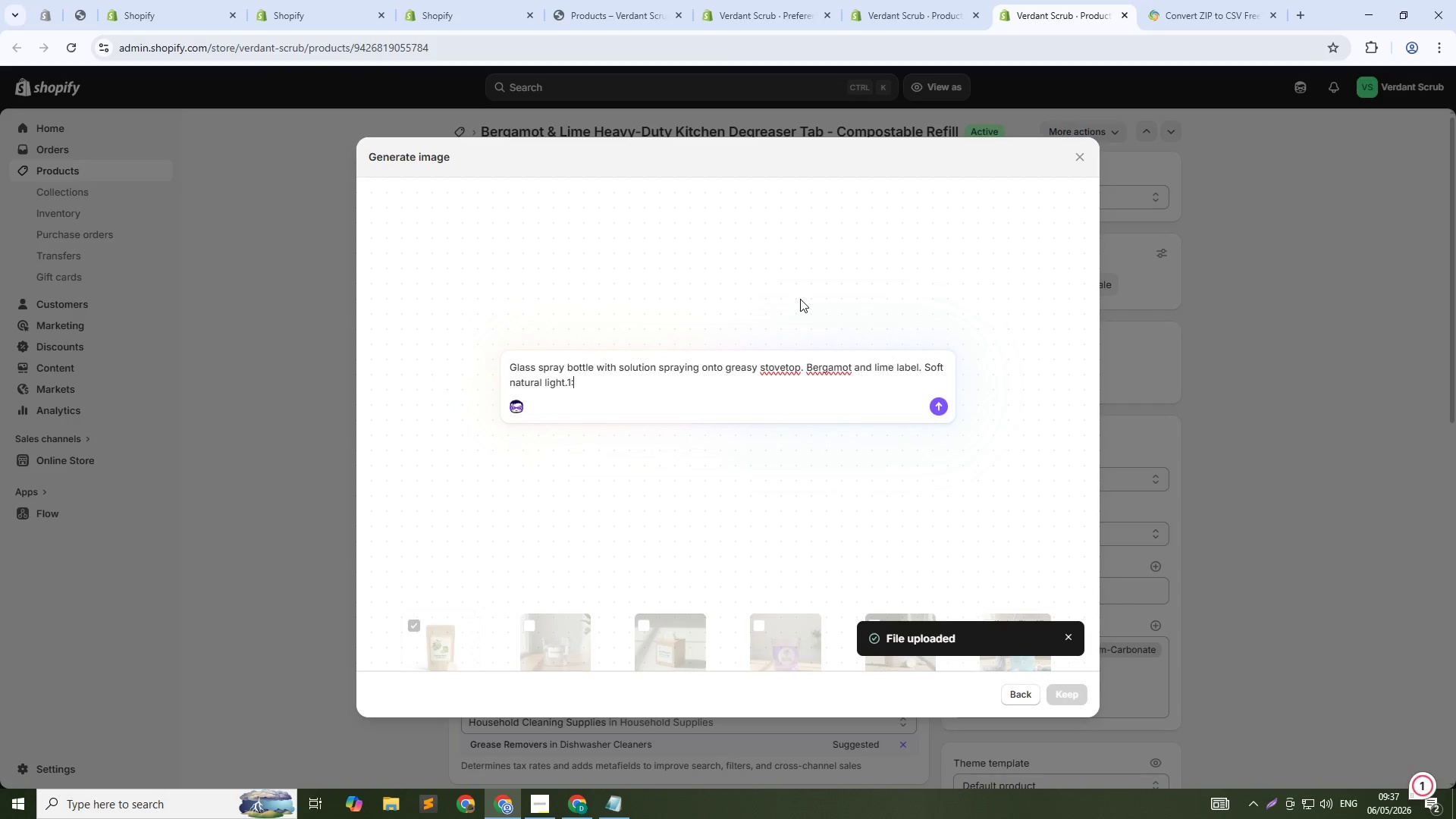 
hold_key(key=ArrowLeft, duration=0.81)
 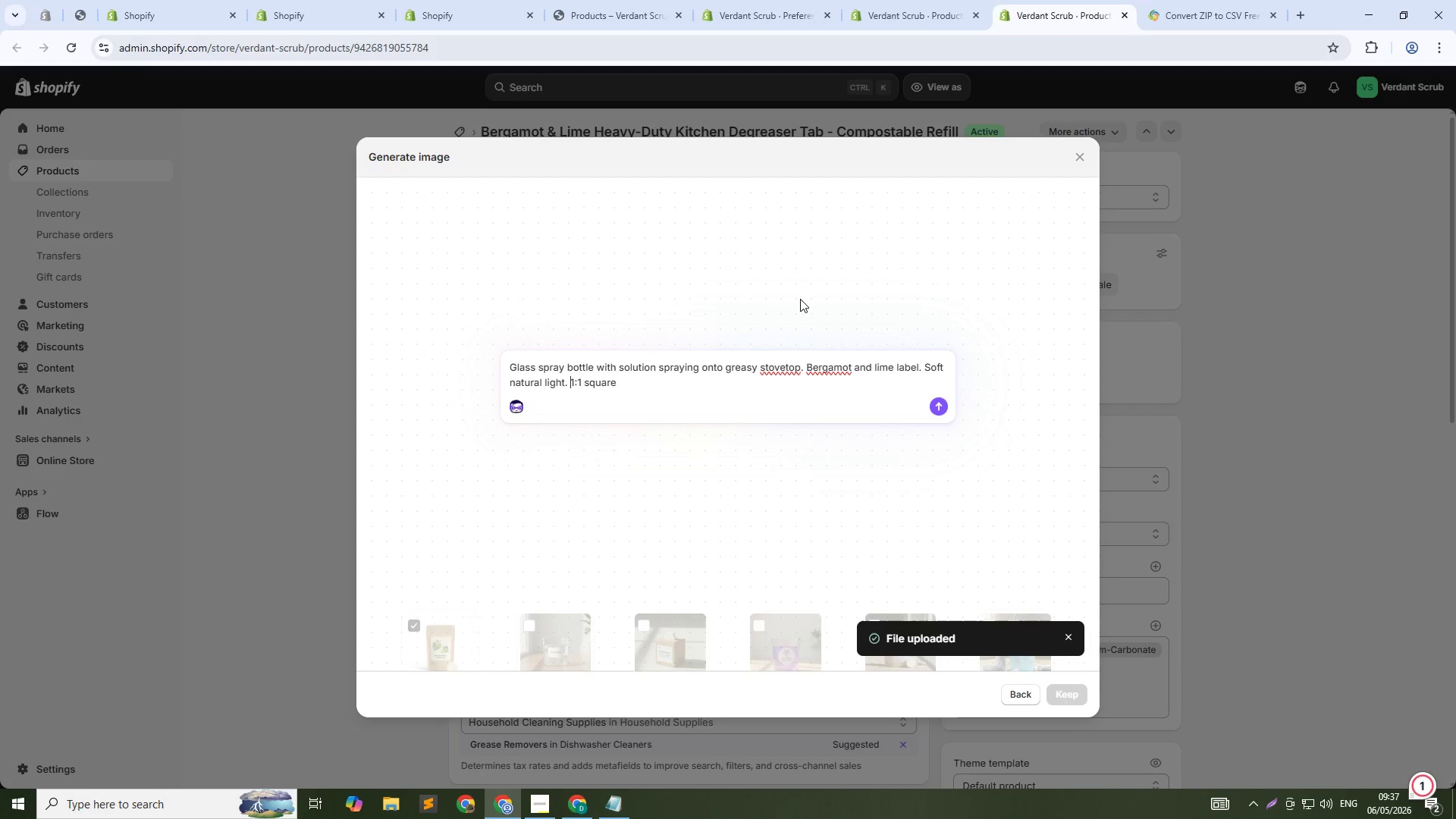 
key(ArrowDown)
 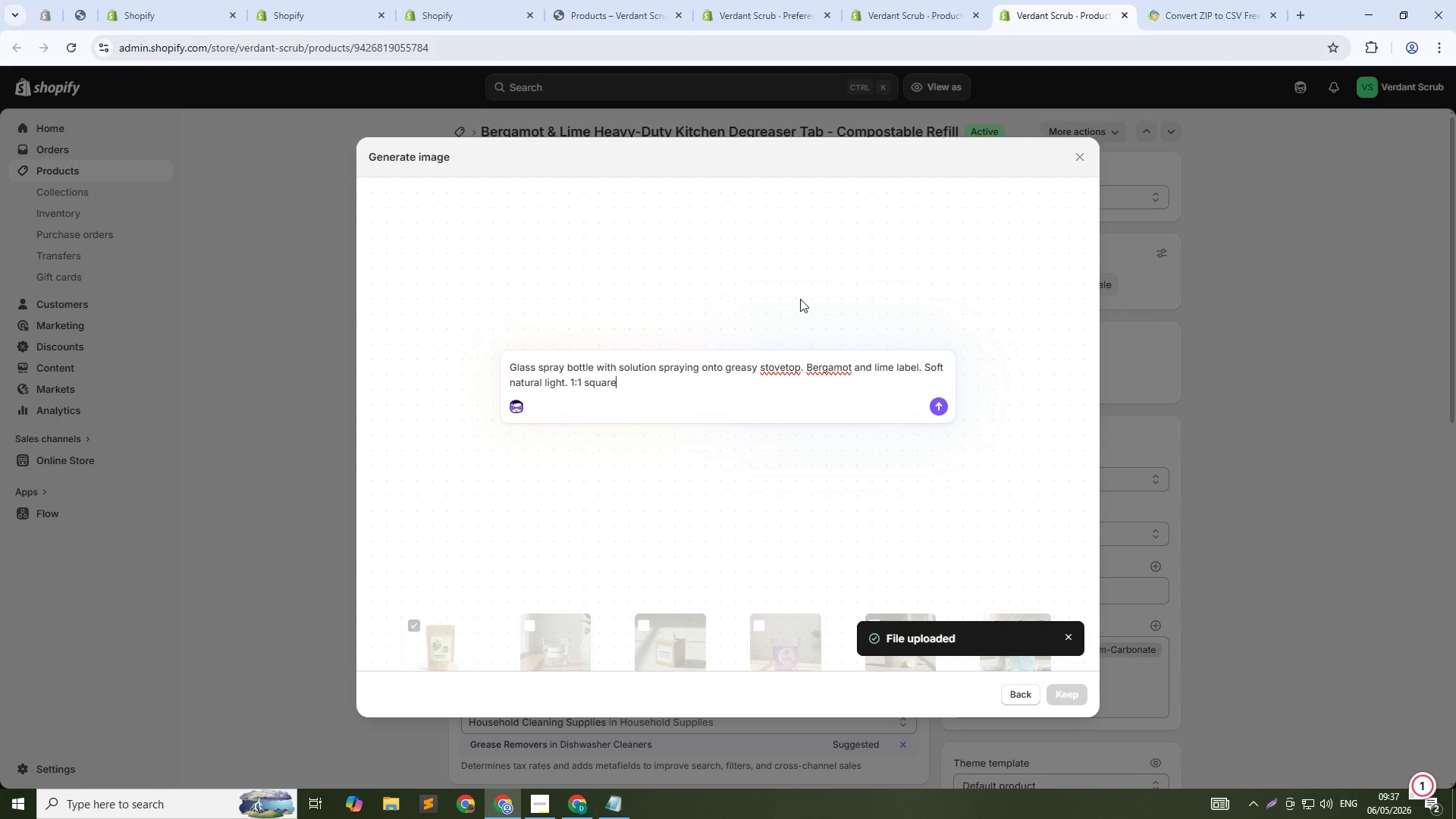 
key(Enter)
 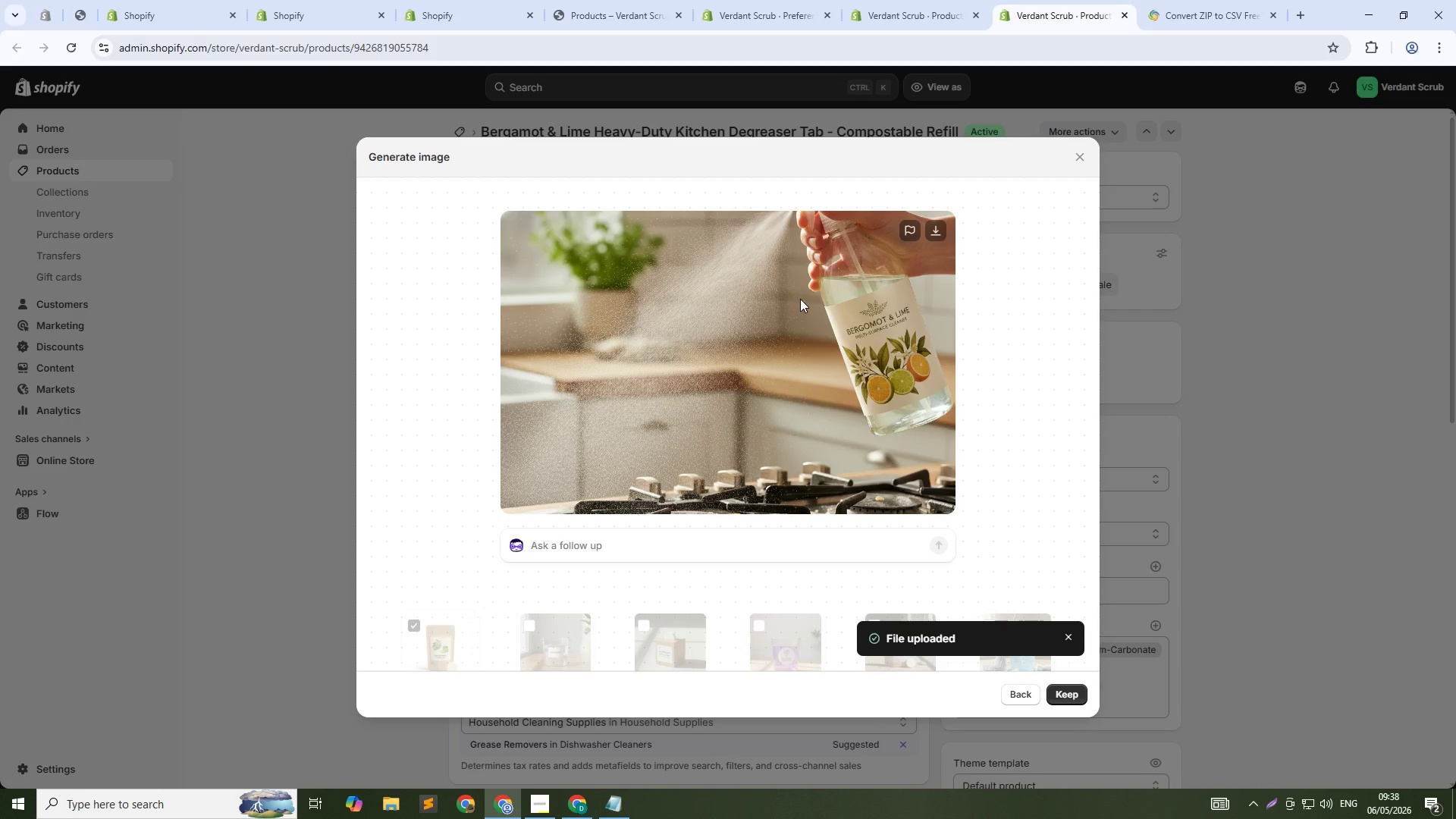 
wait(49.61)
 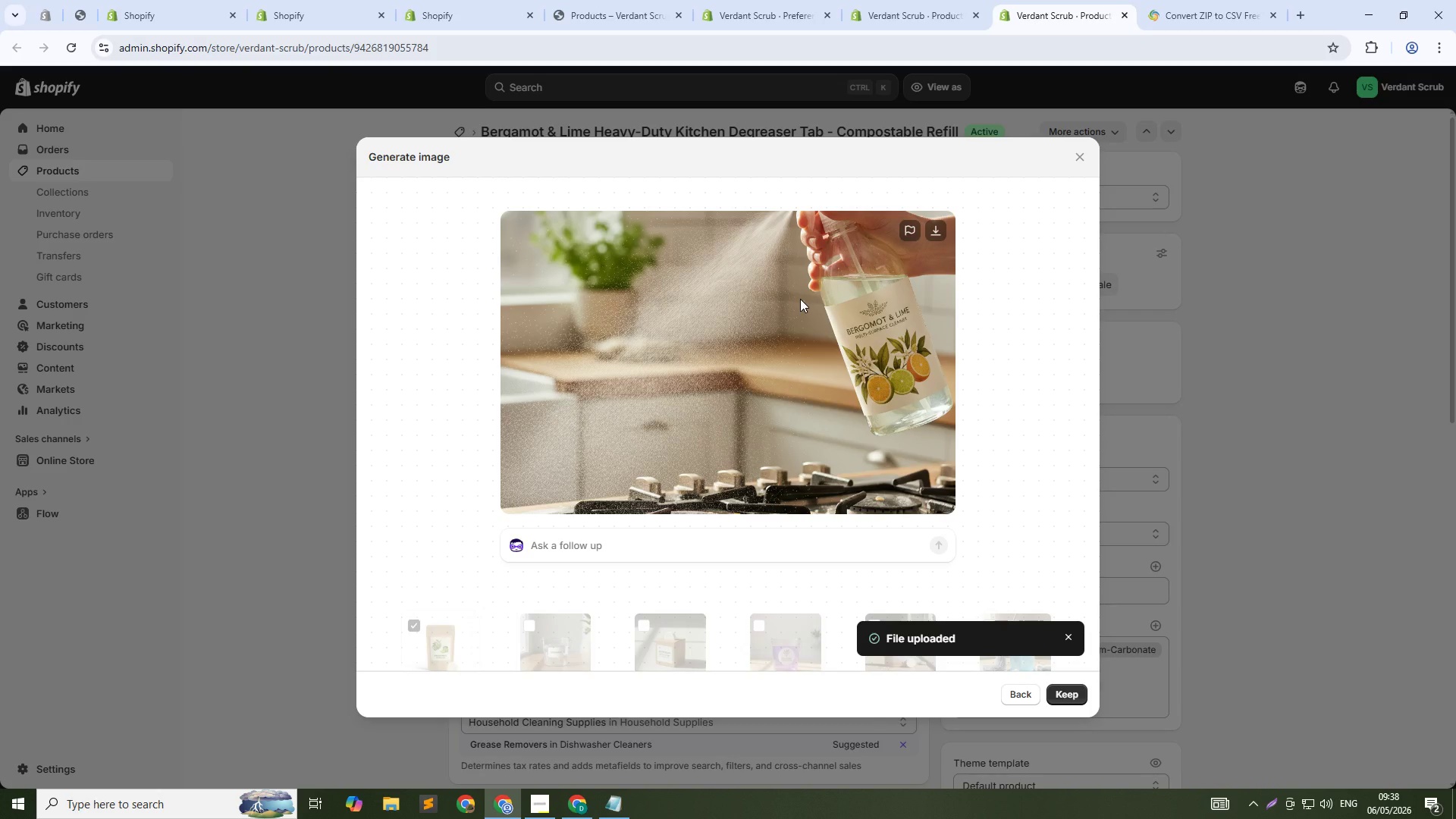 
left_click([1079, 692])
 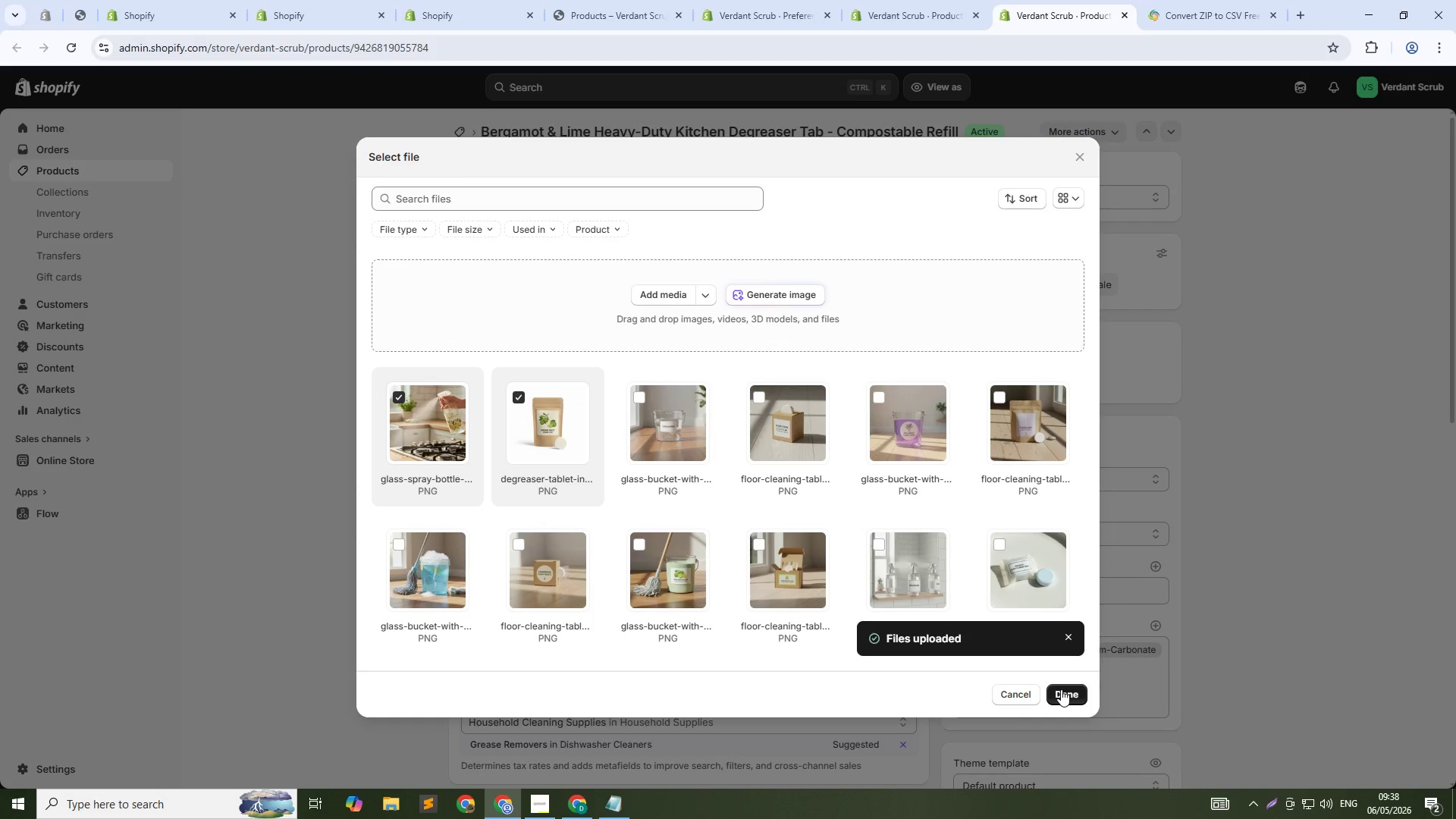 
wait(15.73)
 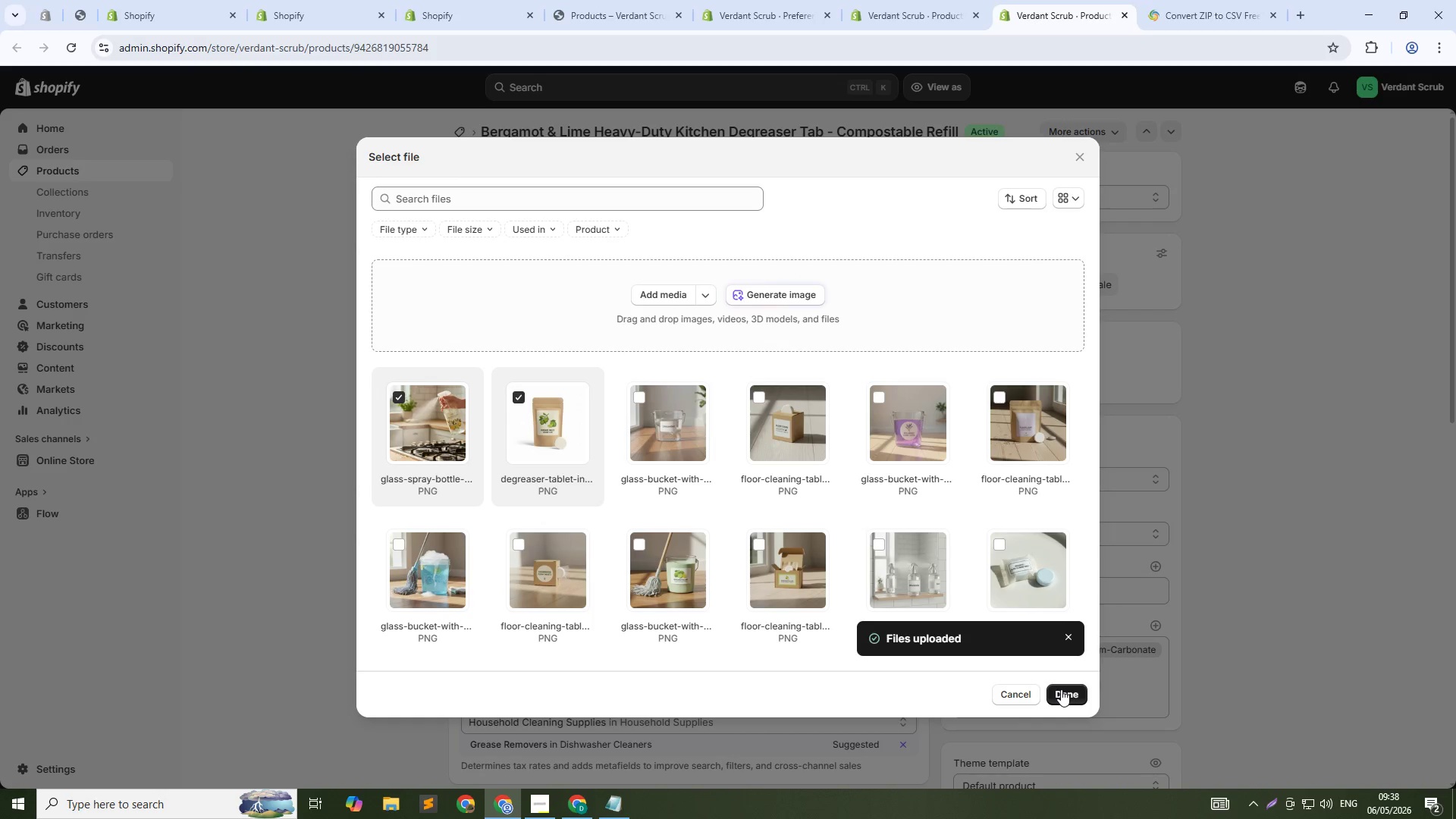 
left_click([1070, 693])
 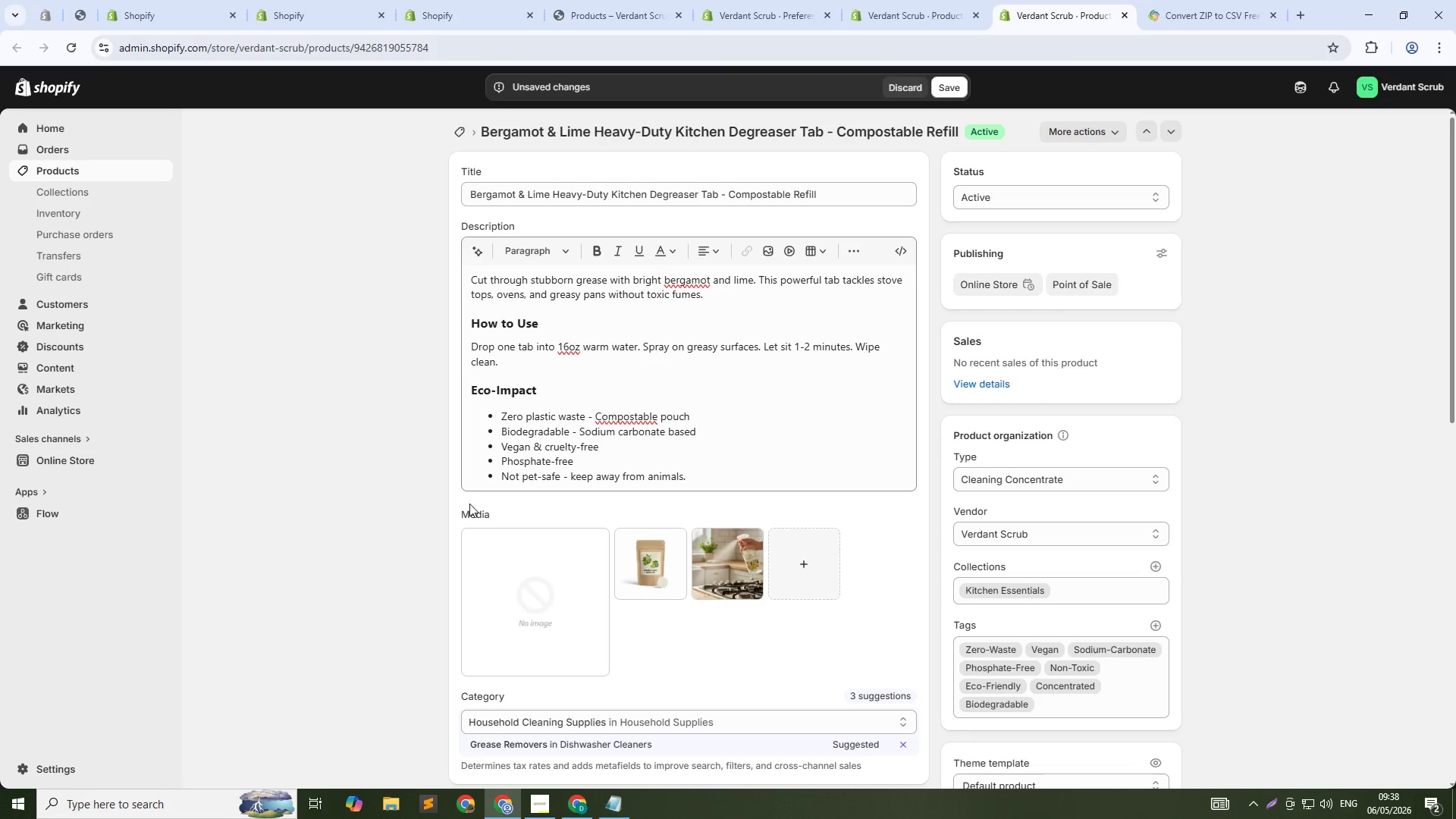 
left_click([472, 541])
 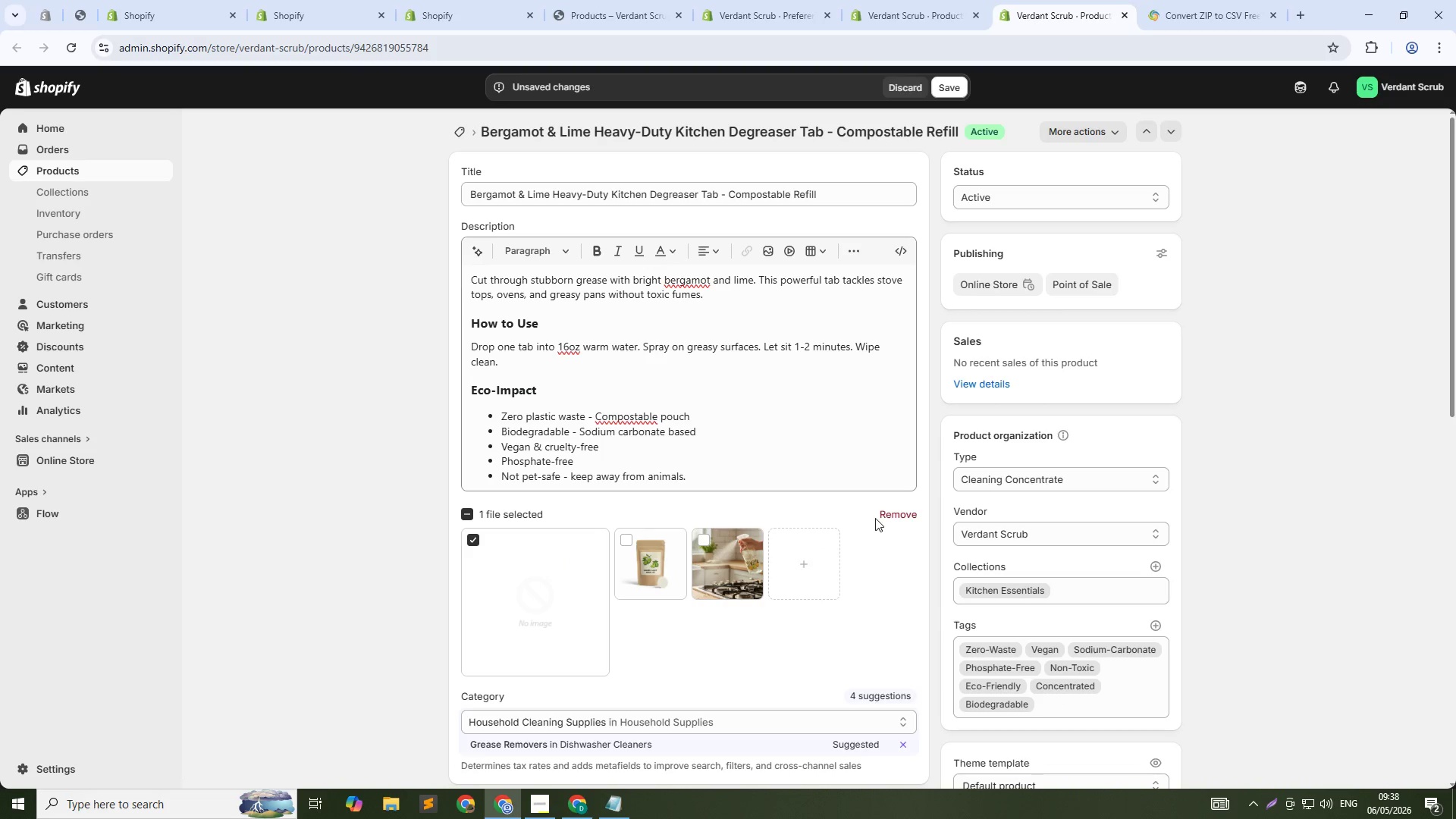 
left_click([898, 518])
 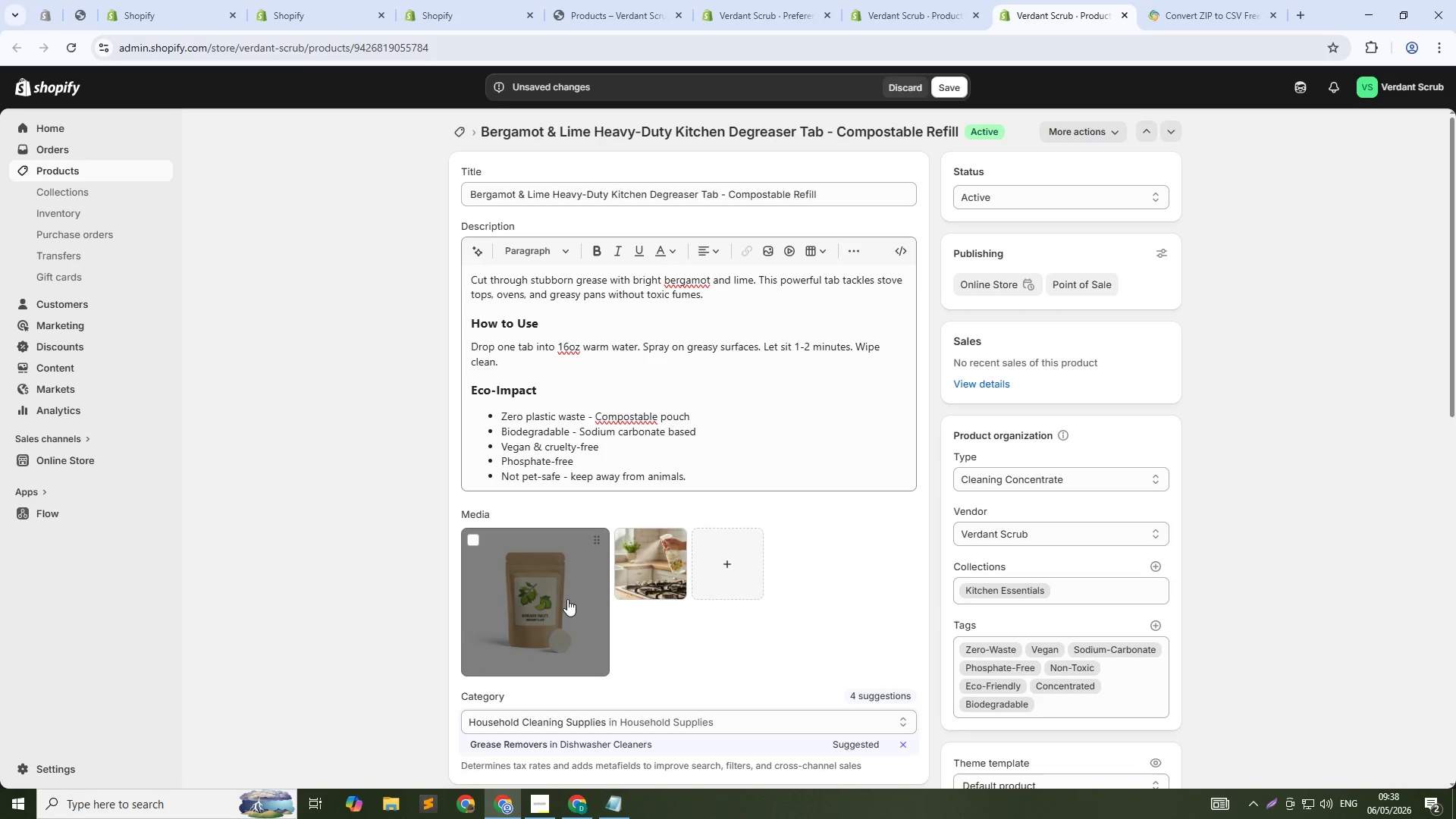 
left_click([567, 599])
 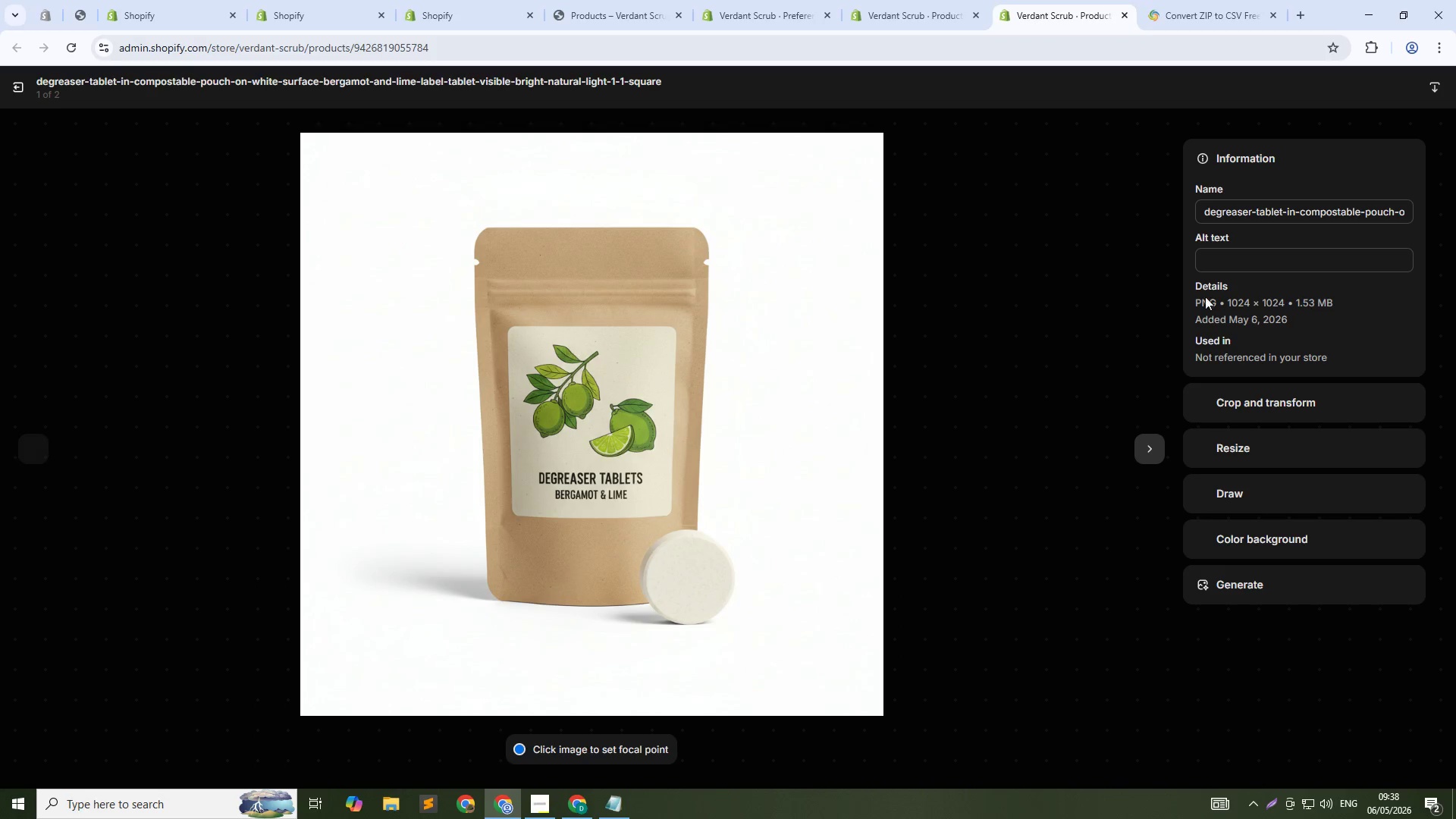 
left_click([1244, 269])
 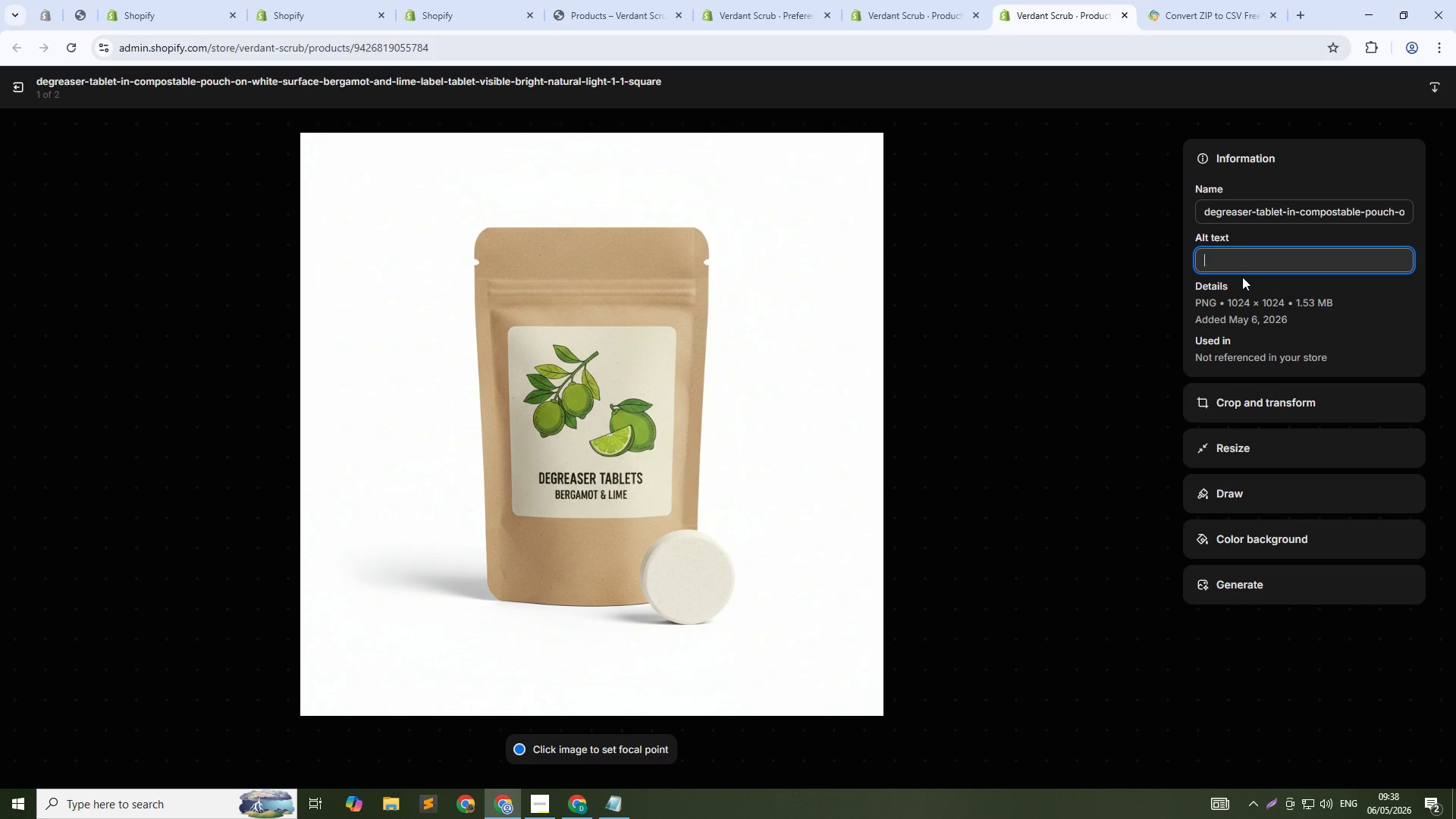 
type(Verdant Scrub)
 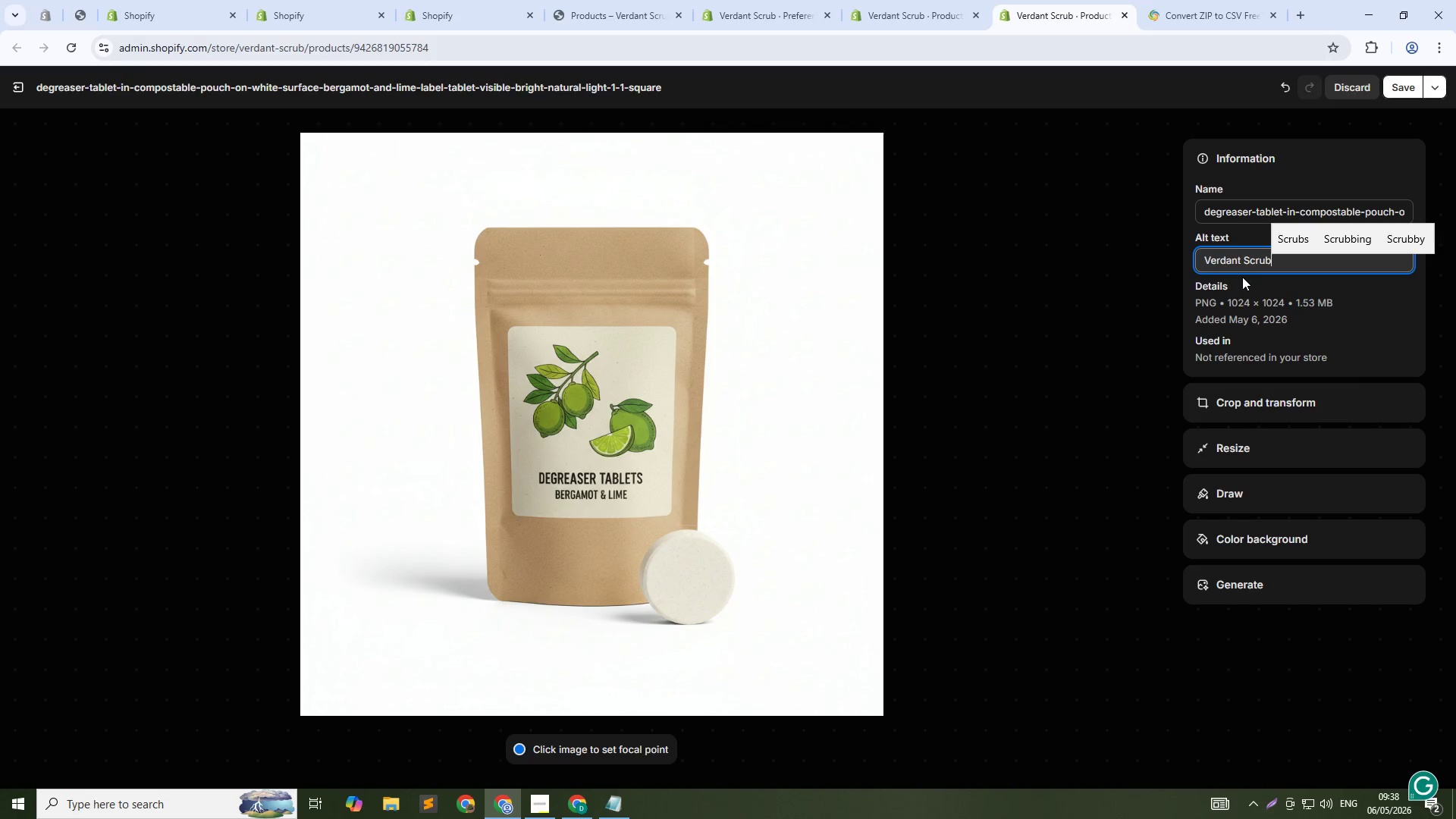 
wait(6.28)
 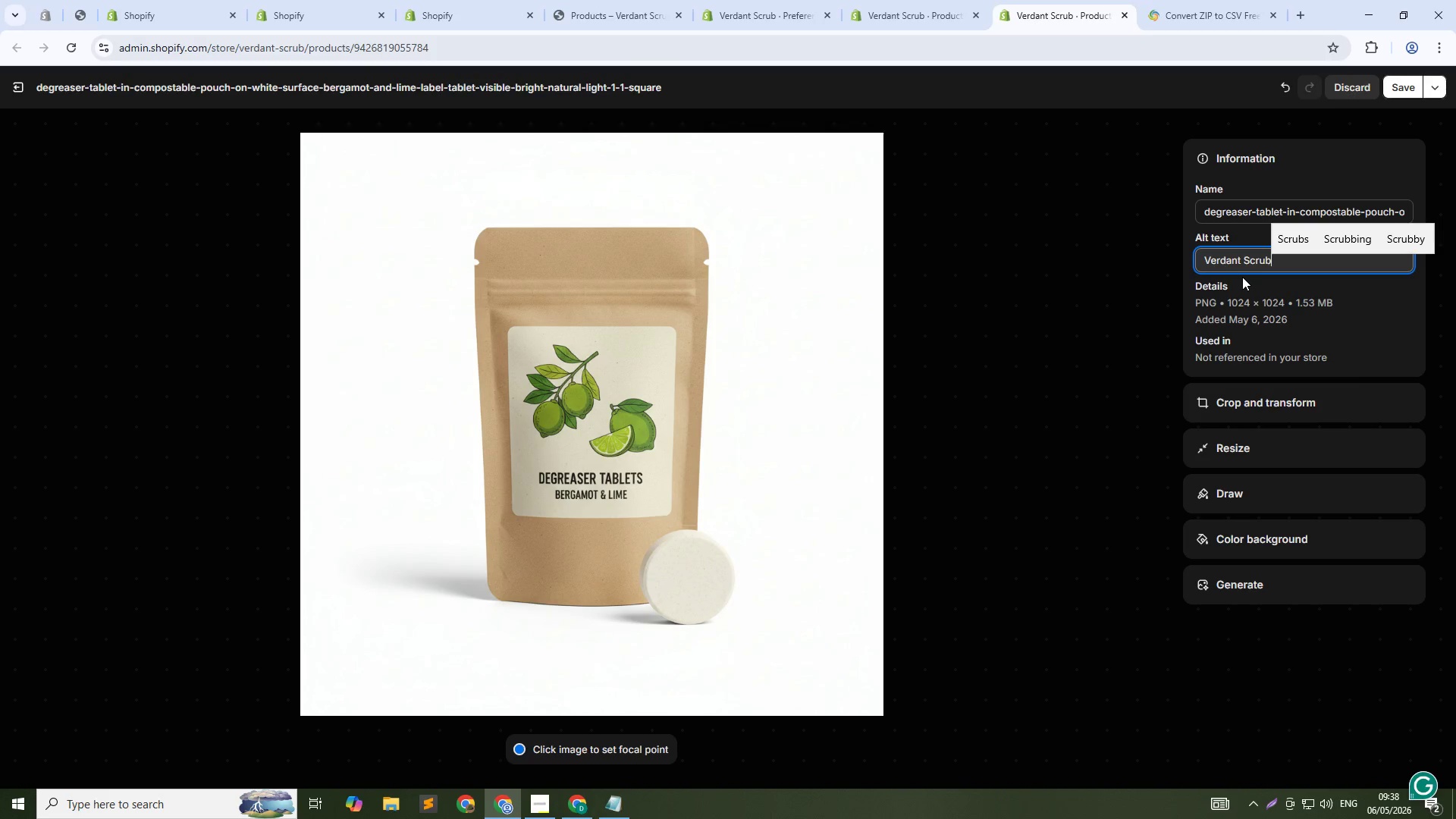 
type( bergamot and lime heavy-duty kitchen degreaser tablet)
 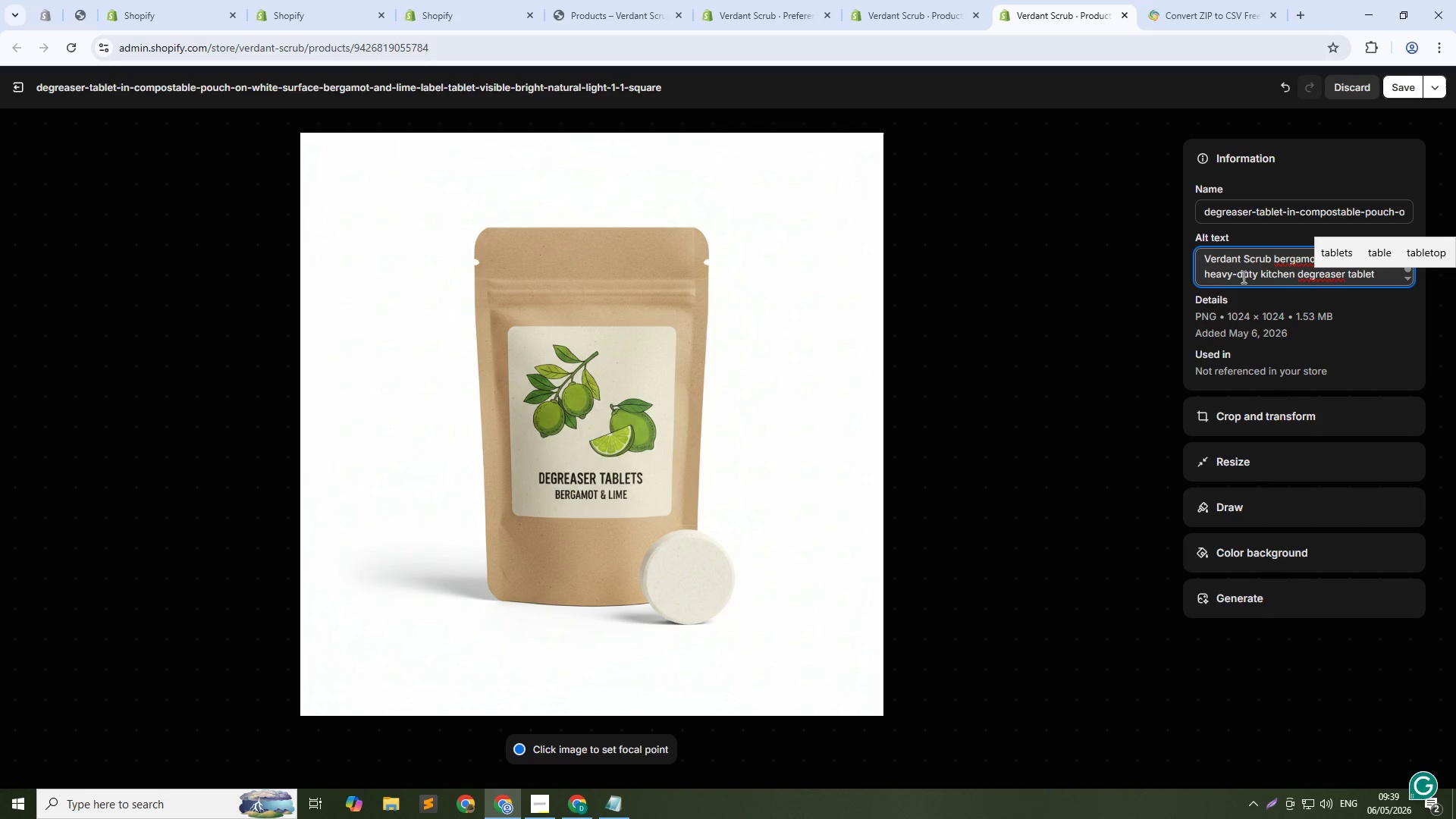 
wait(5.41)
 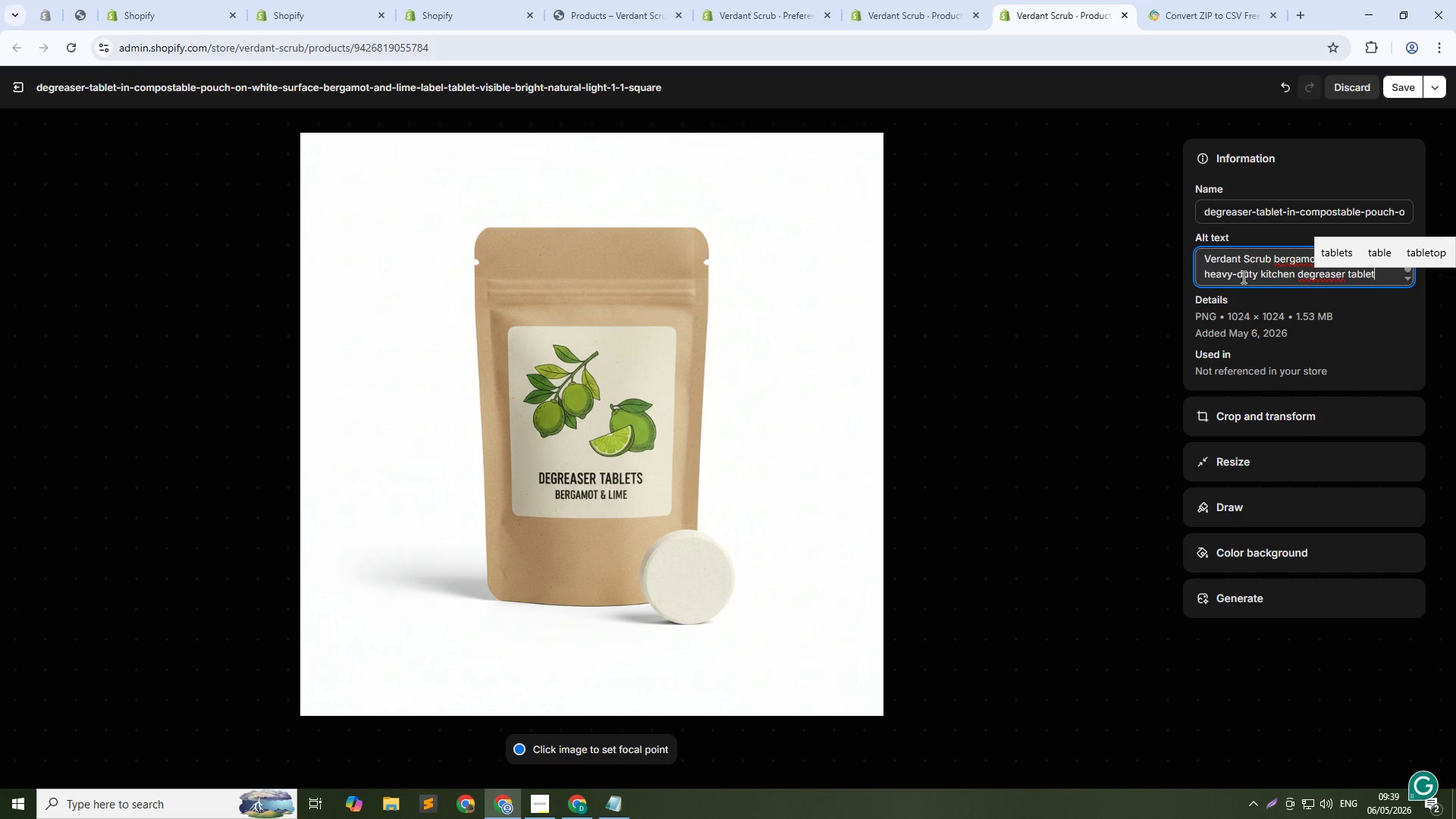 
type( - plastic-free degreaser)
 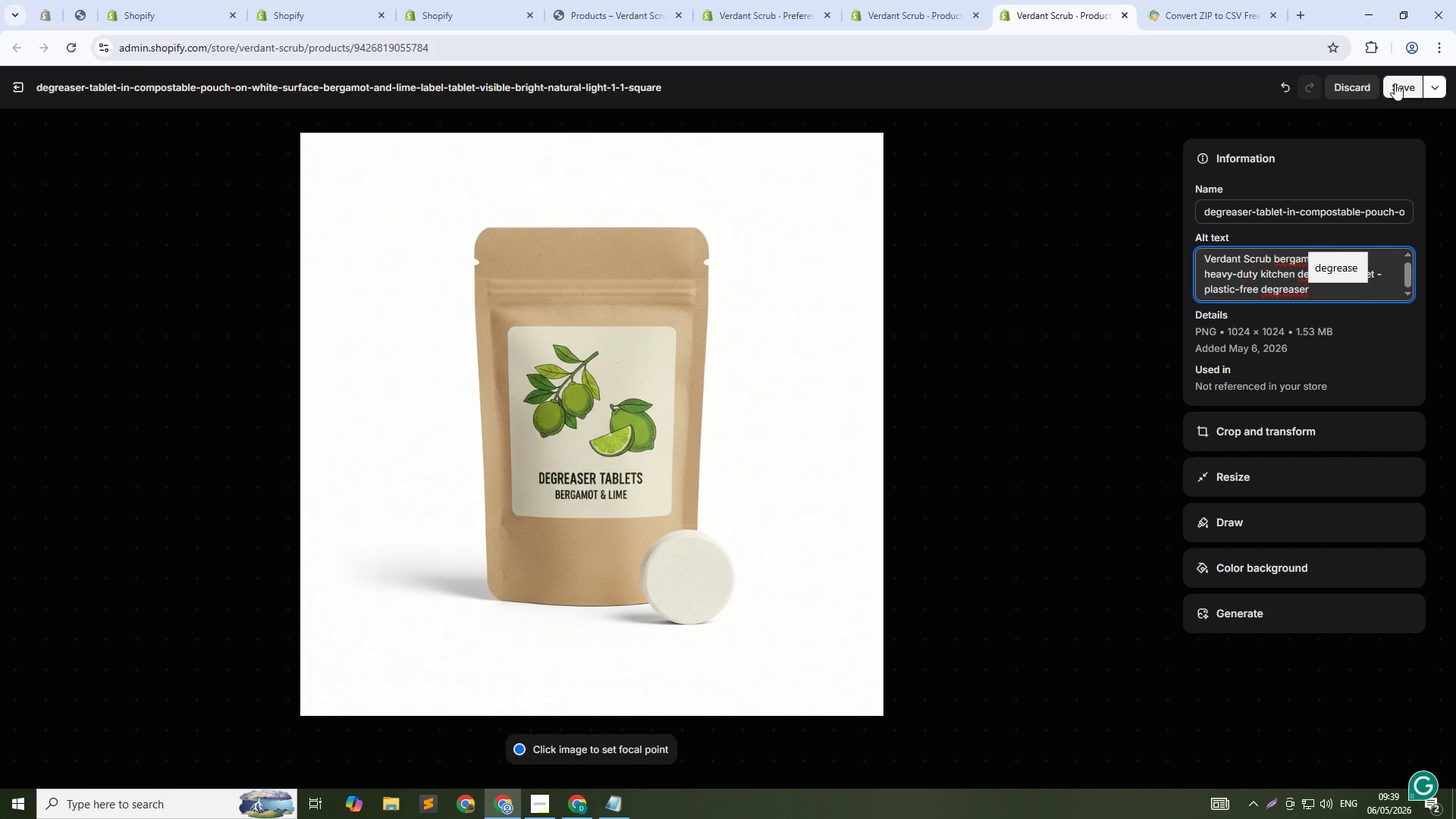 
wait(5.17)
 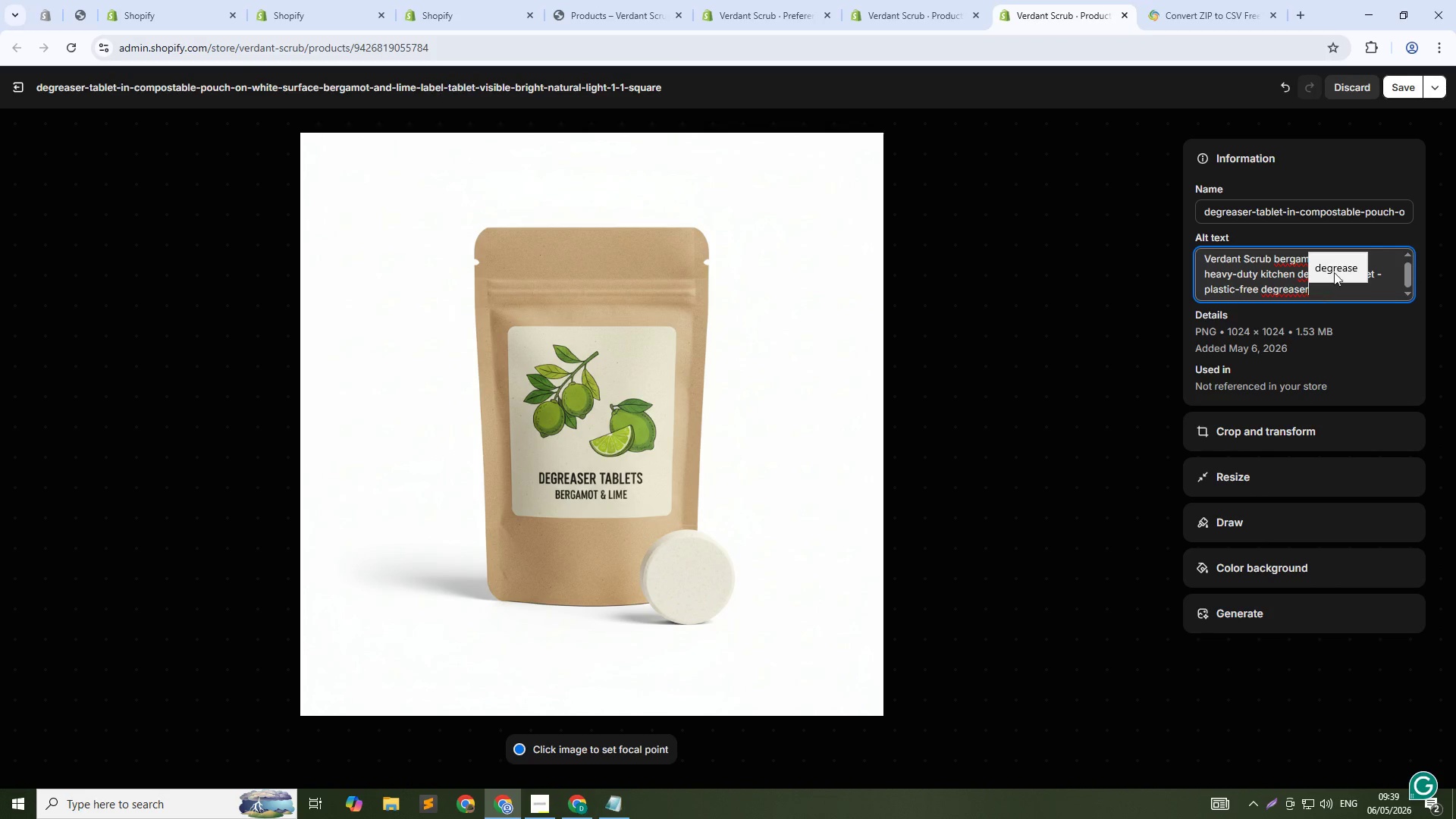 
left_click([1407, 89])
 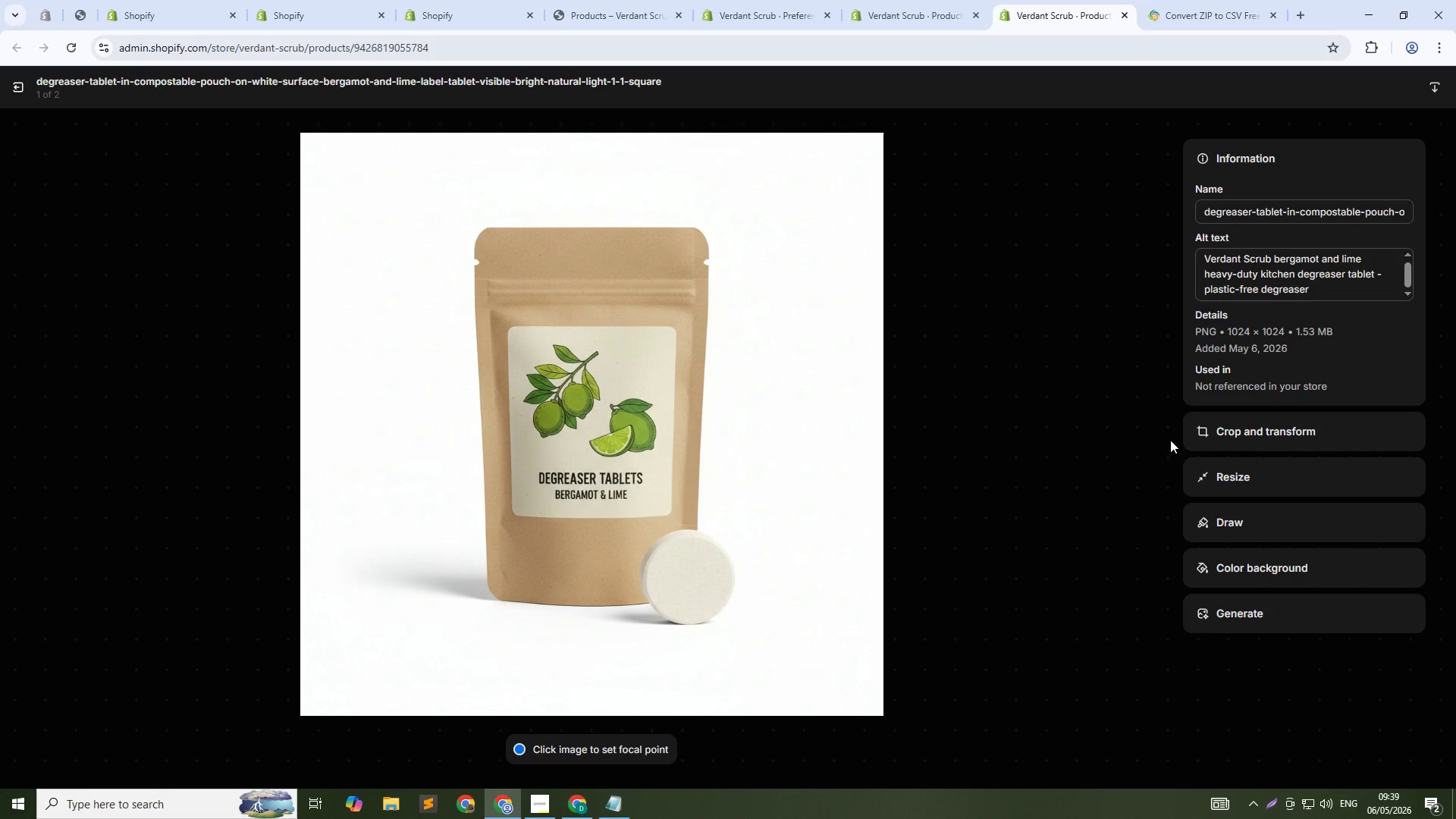 
left_click([1156, 441])
 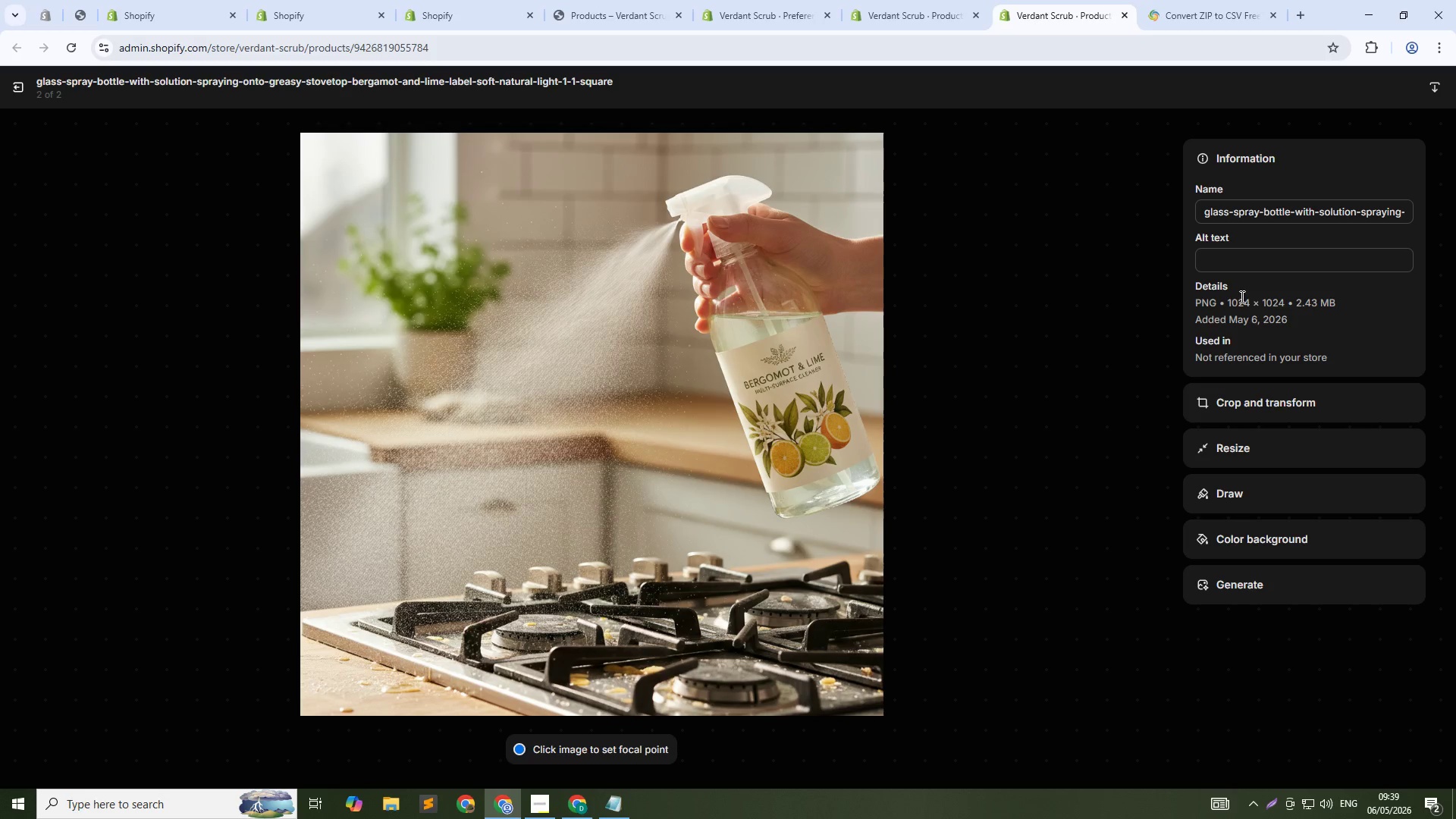 
left_click([1262, 263])
 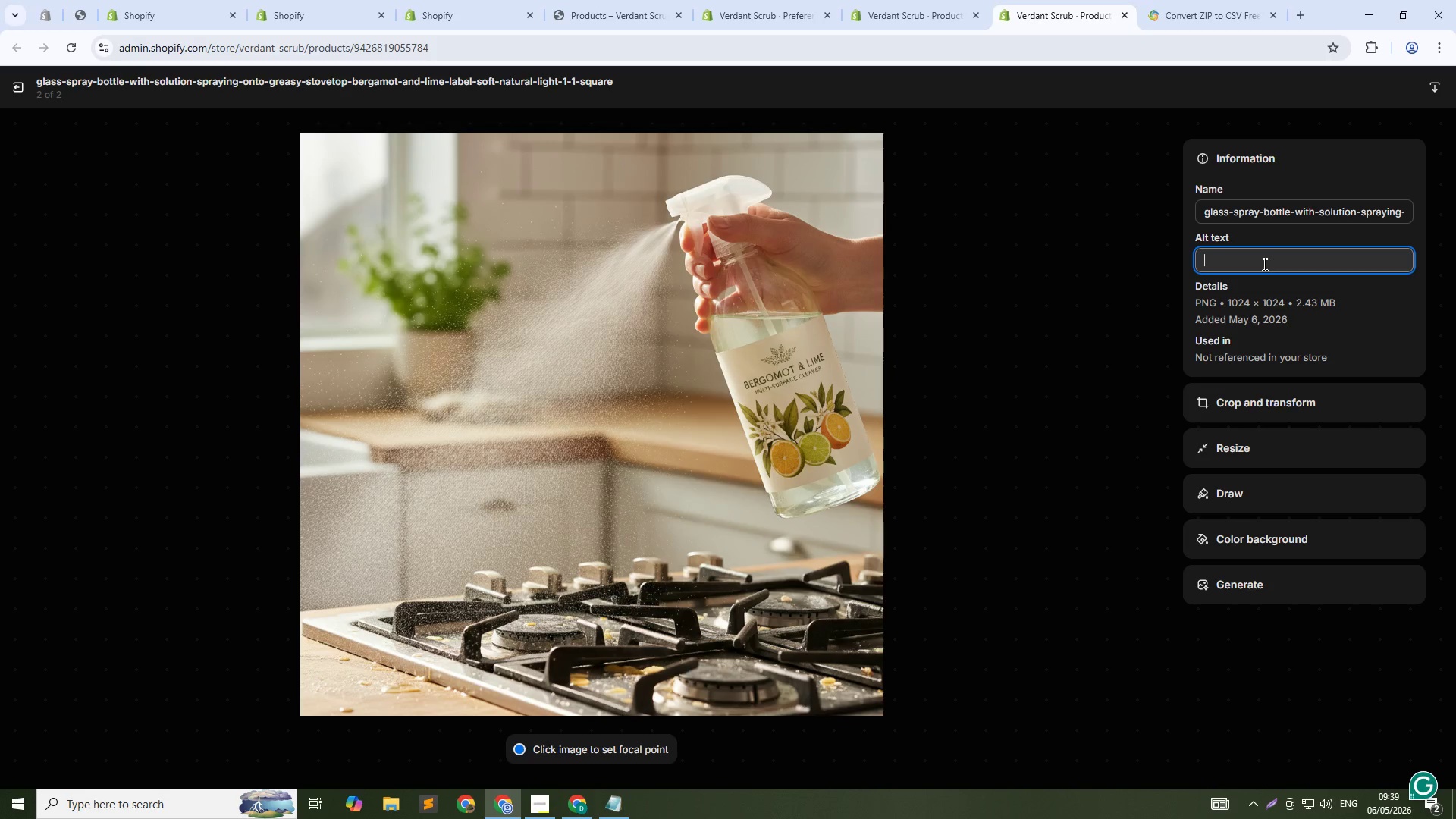 
type(Bergamot and lime kitchen degreaser - cuts thrugh stubborn grease without toxic fumes)
 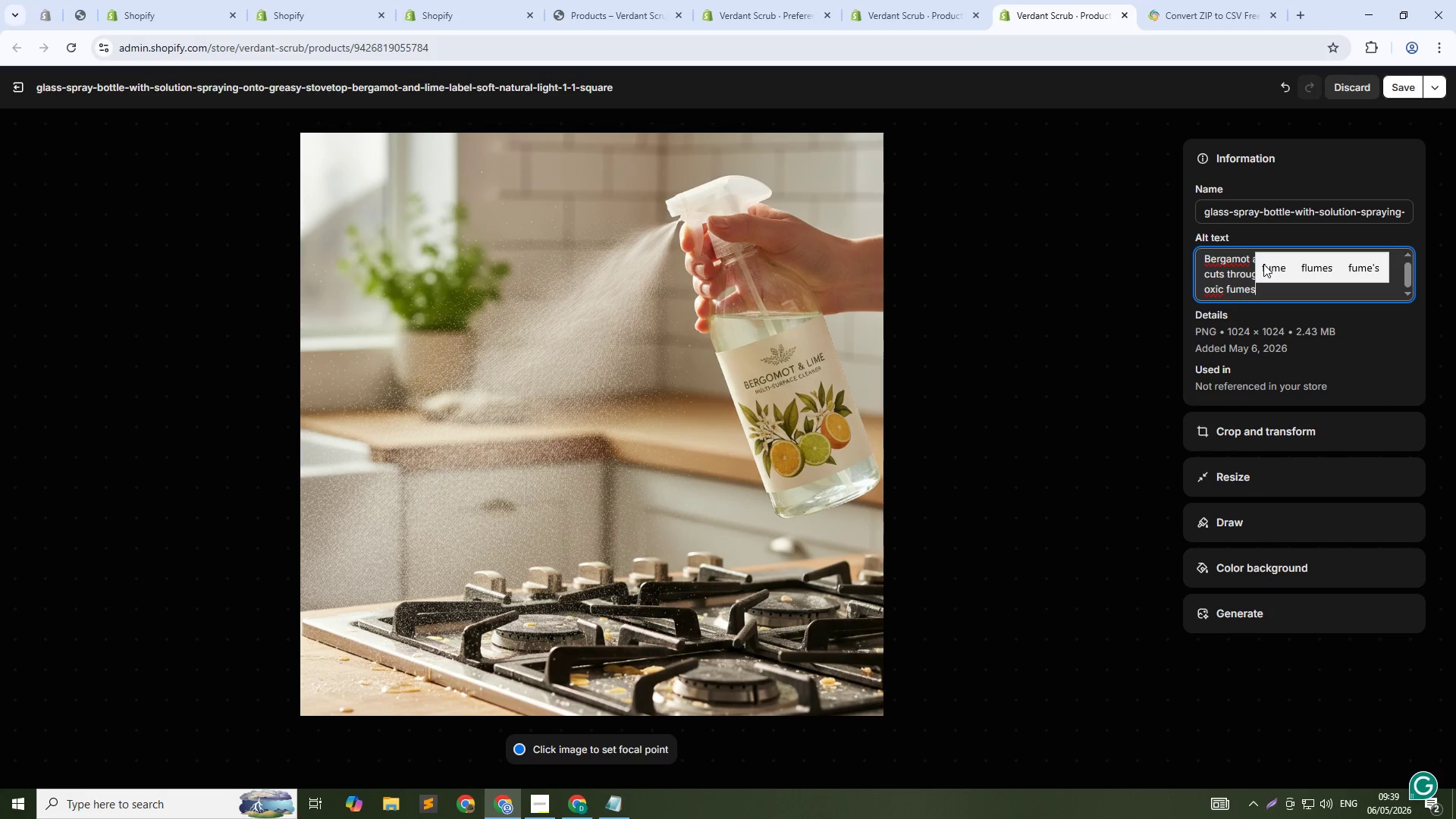 
wait(23.58)
 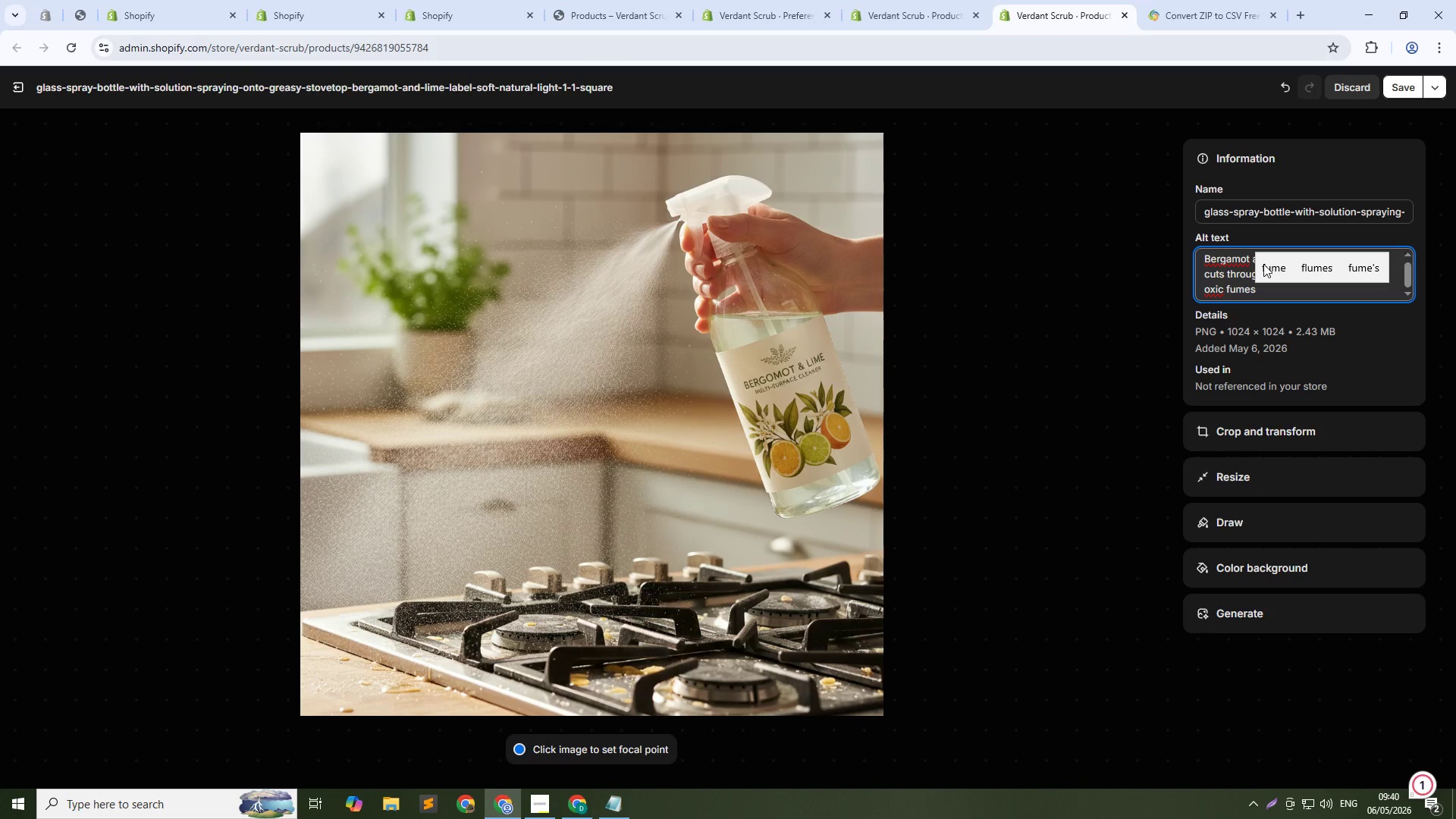 
key(ArrowLeft)
 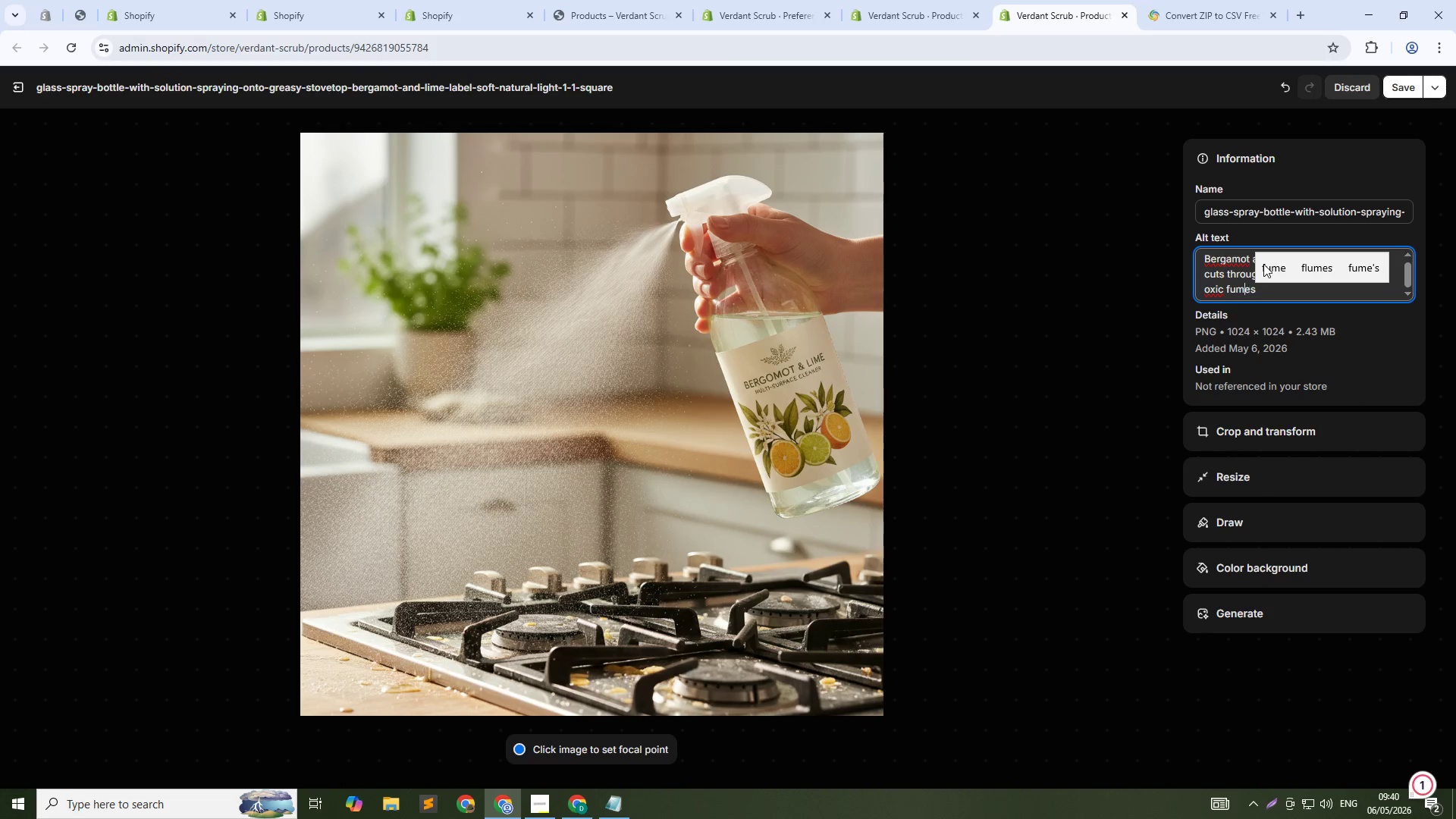 
key(ArrowLeft)
 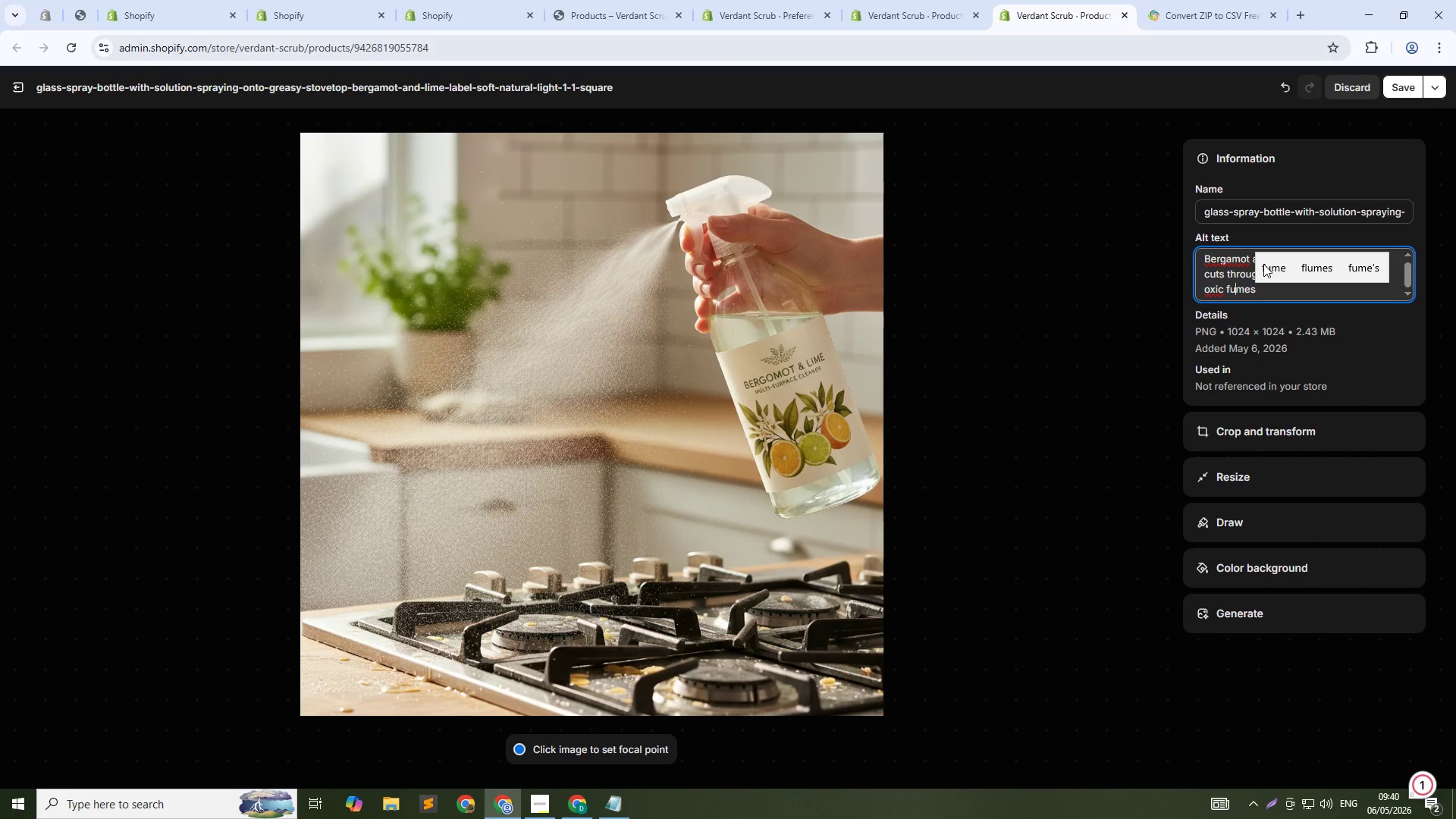 
key(ArrowLeft)
 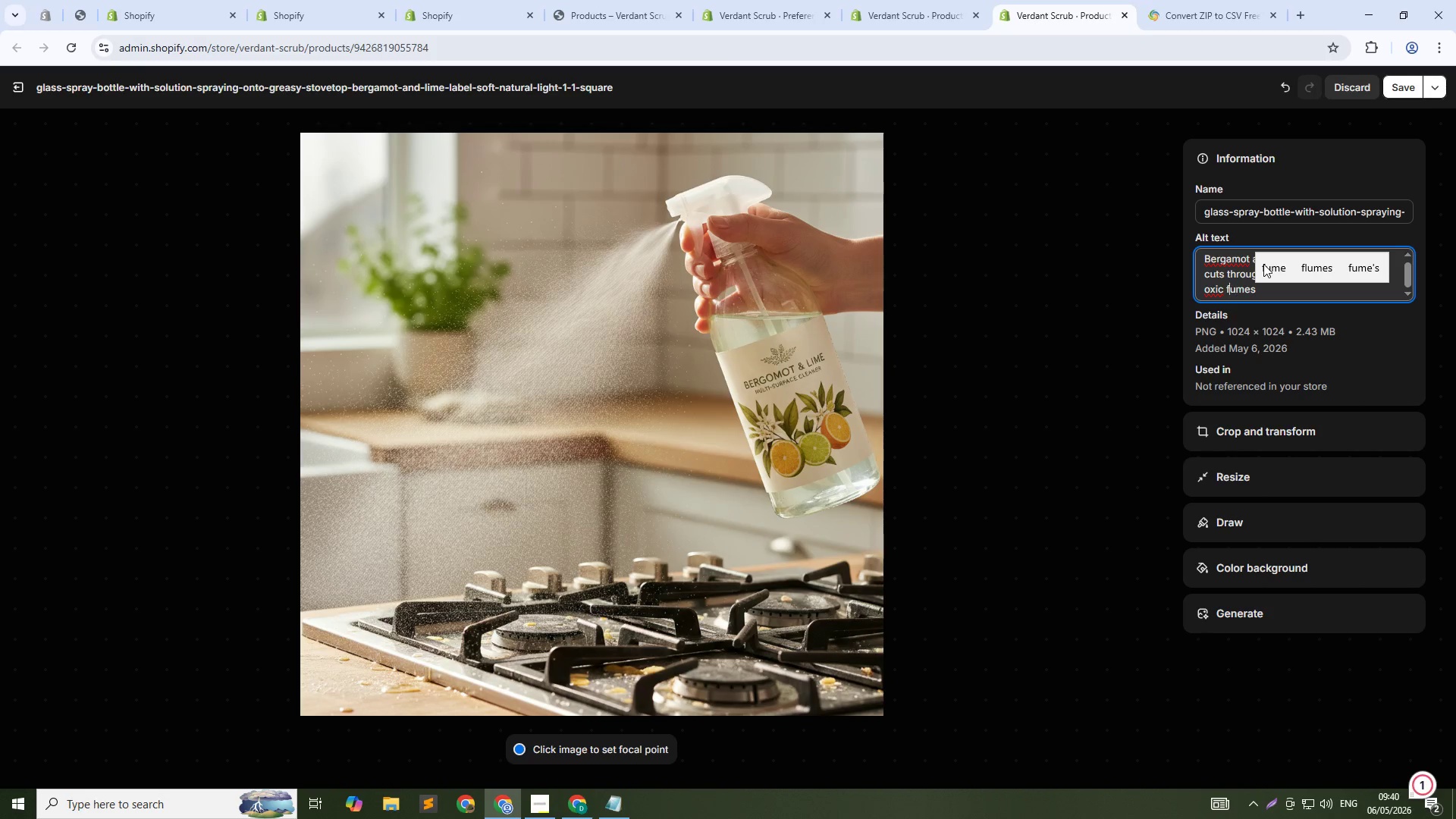 
key(ArrowLeft)
 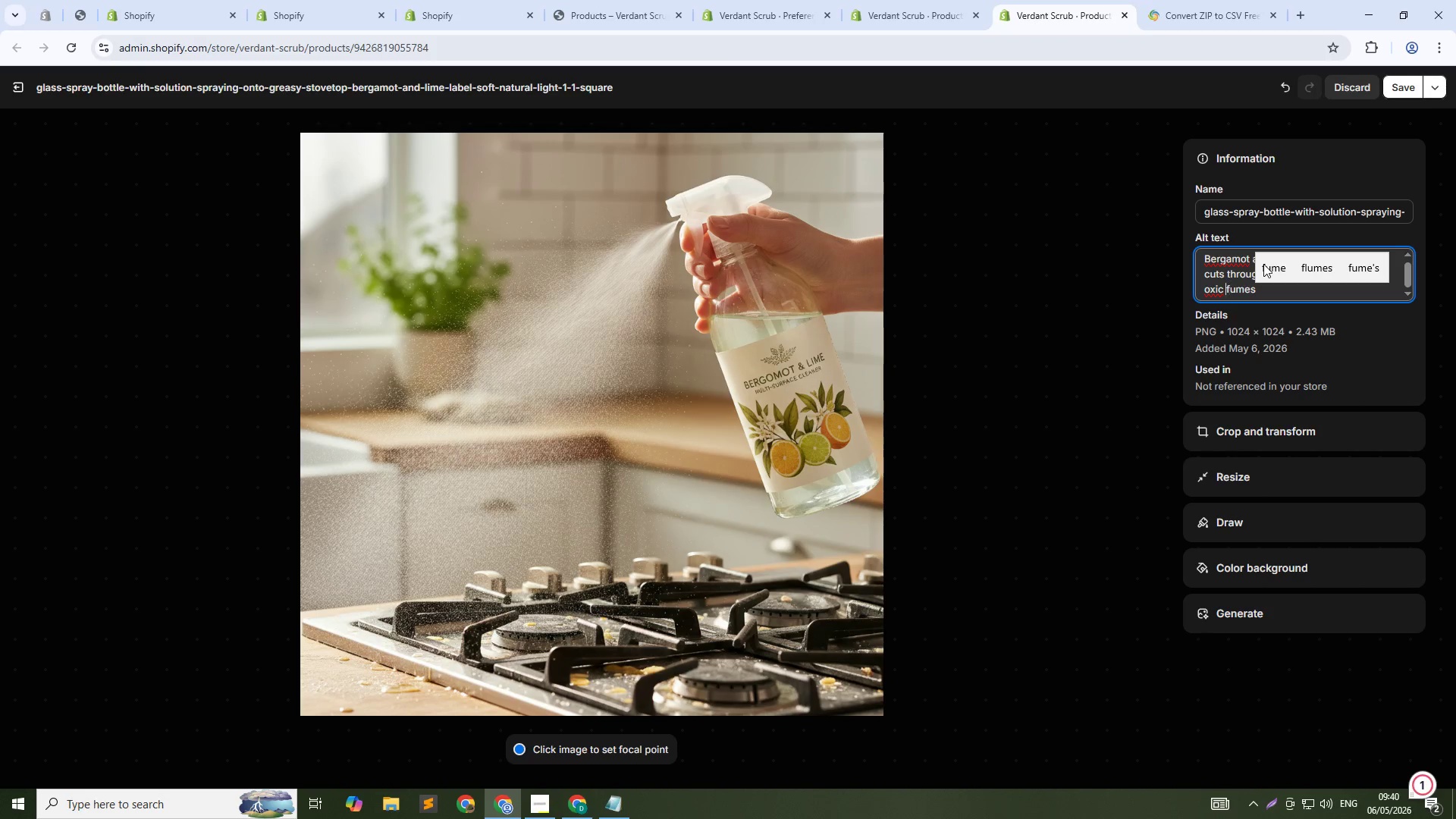 
key(ArrowLeft)
 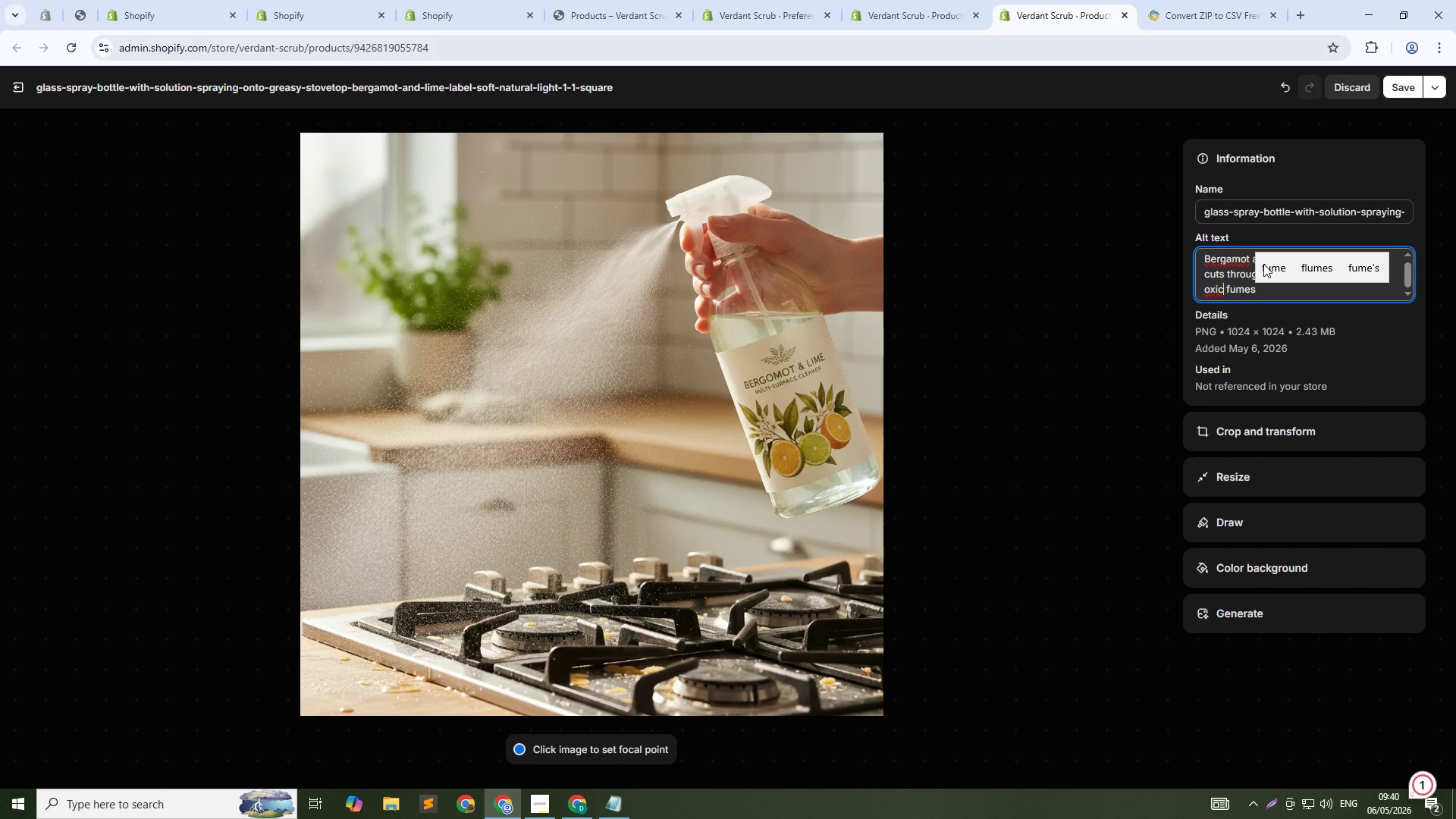 
key(ArrowLeft)
 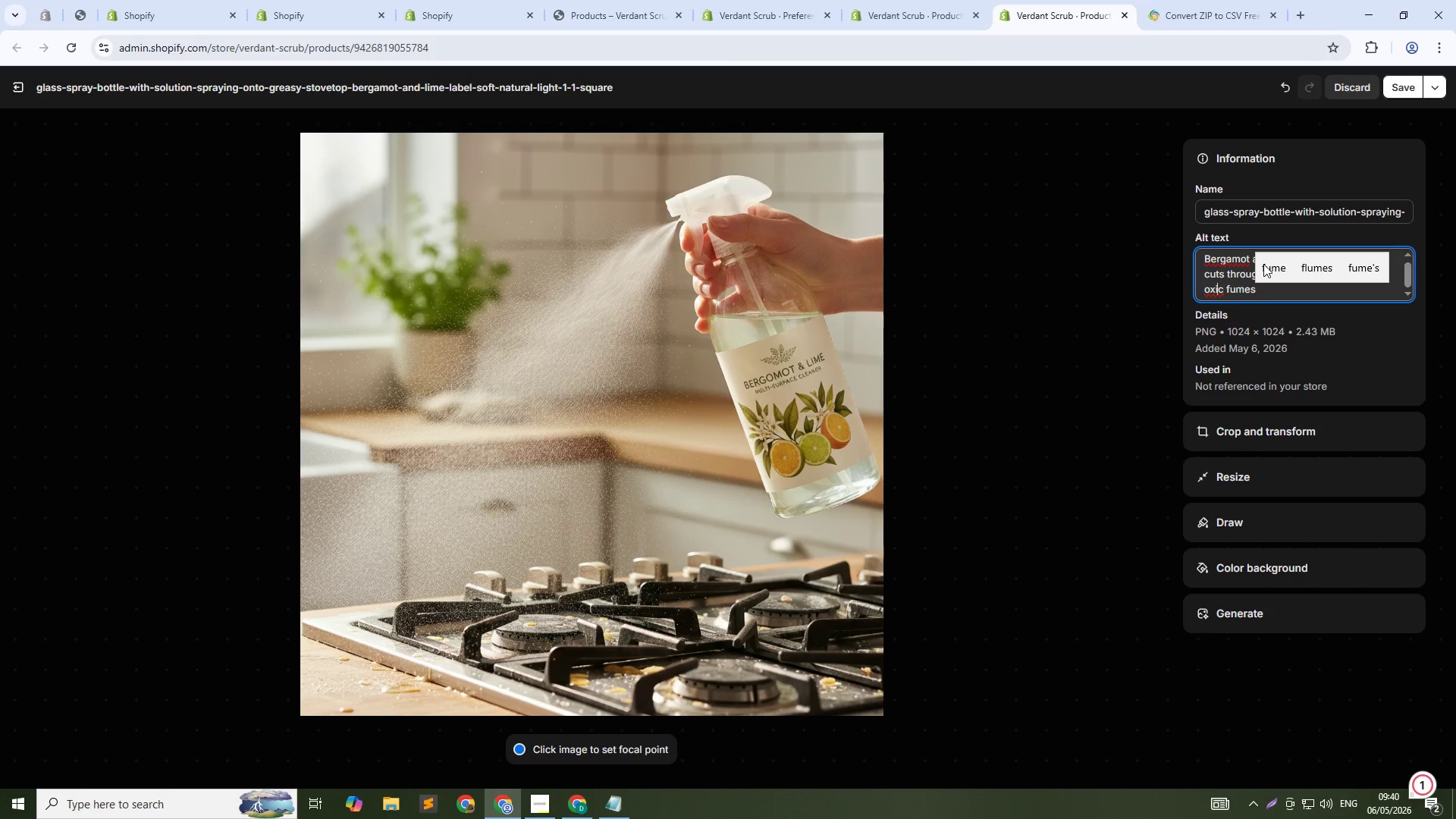 
key(ArrowLeft)
 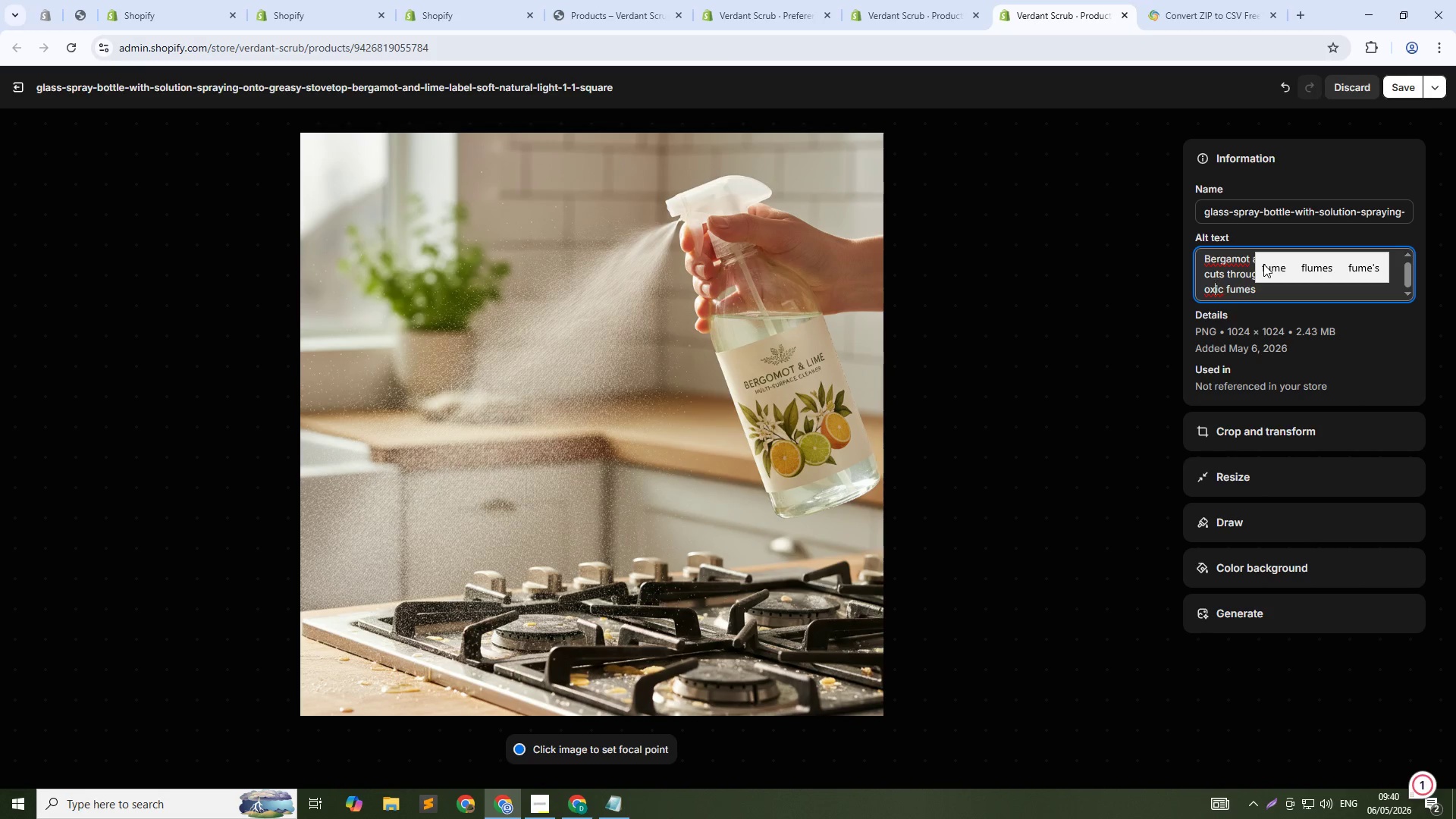 
key(ArrowLeft)
 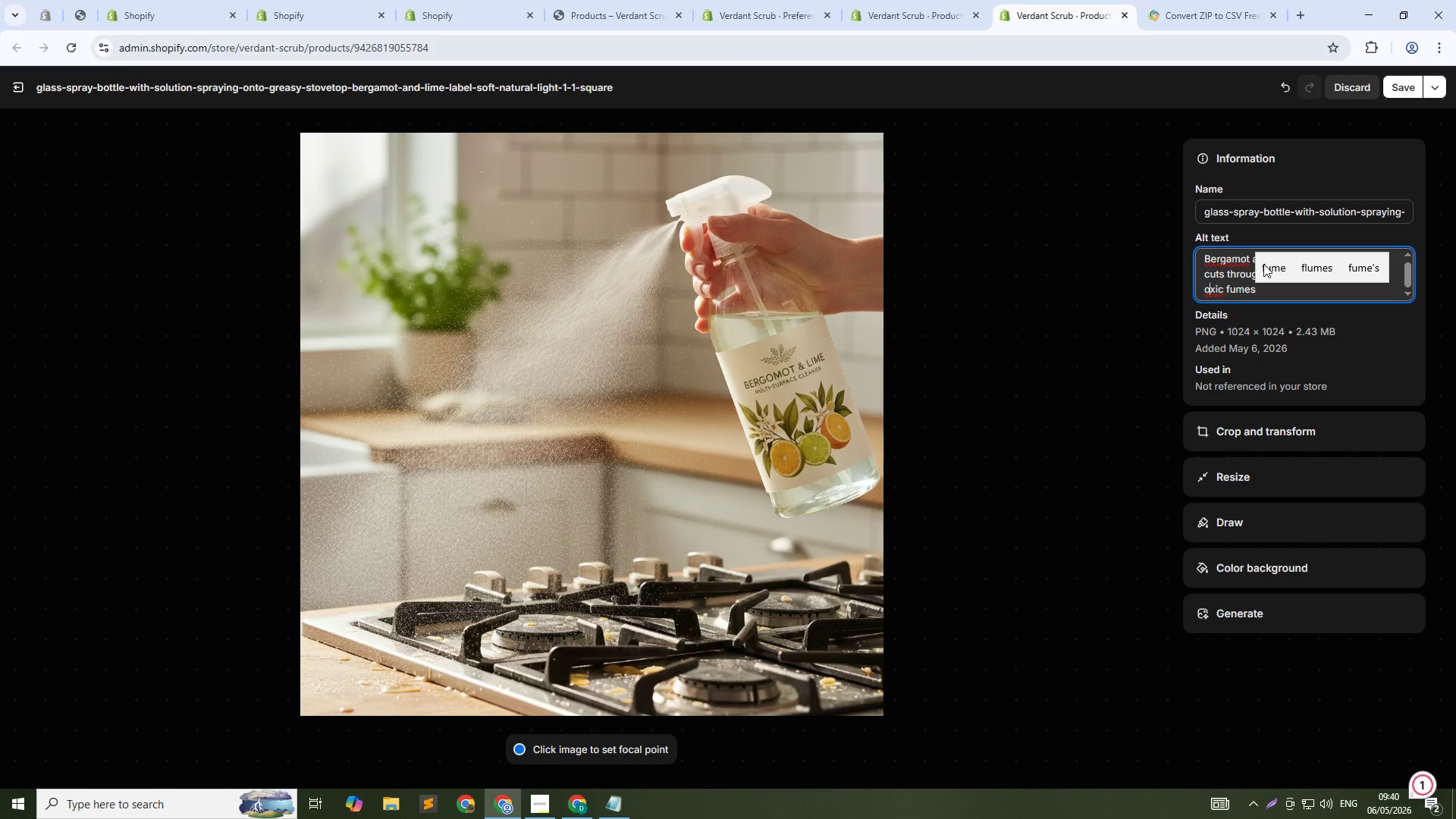 
key(ArrowLeft)
 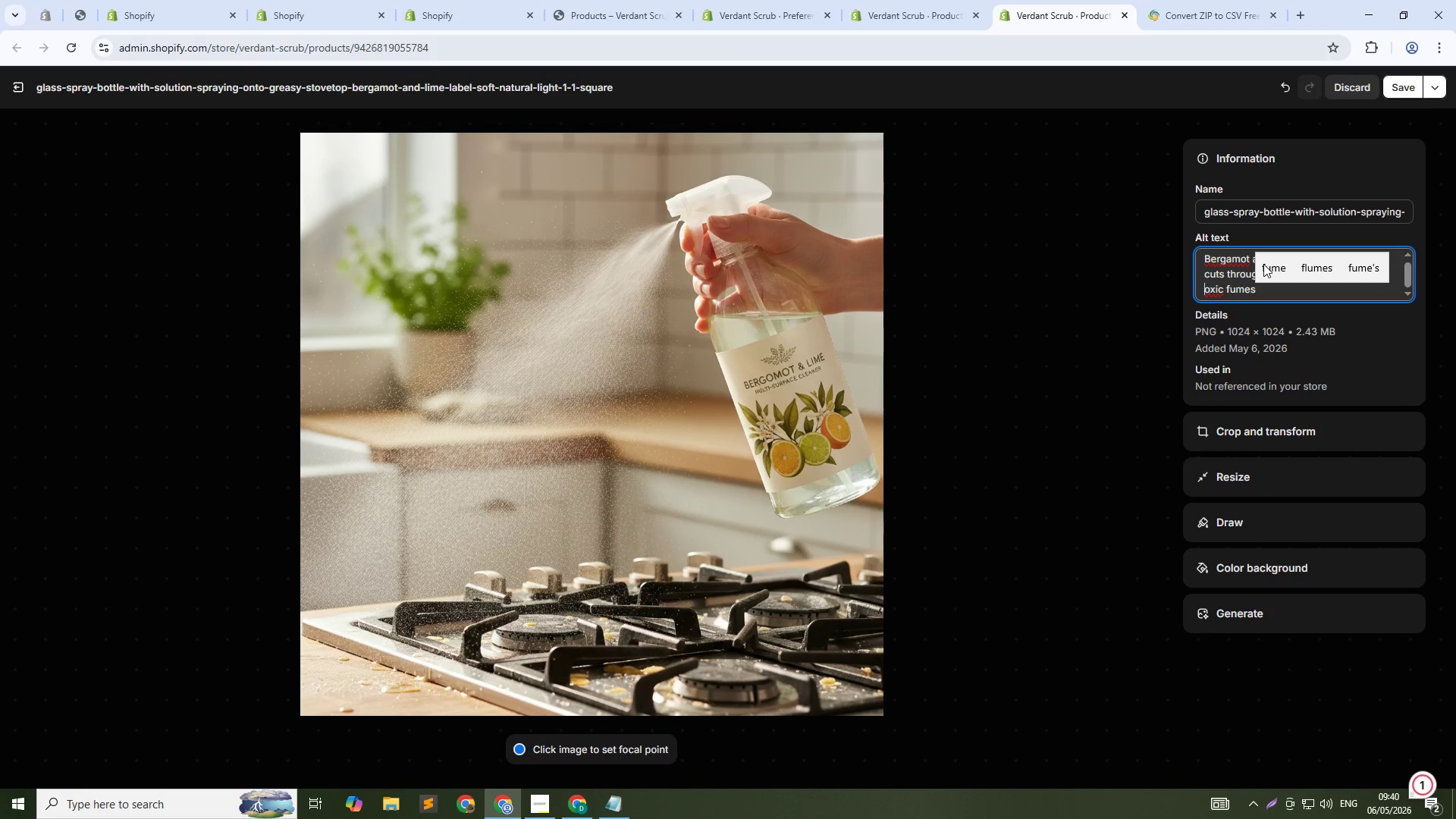 
key(ArrowLeft)
 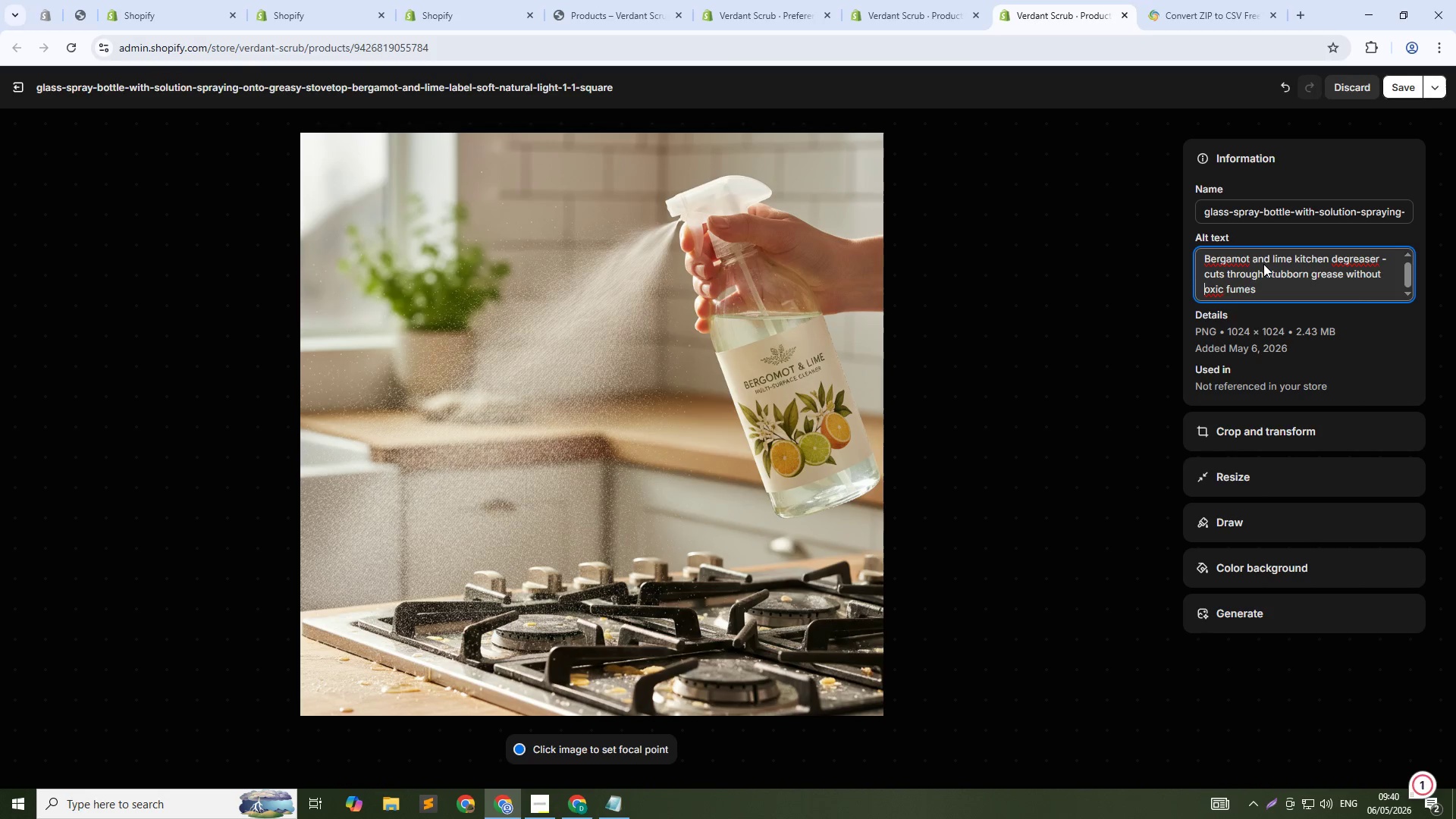 
key(T)
 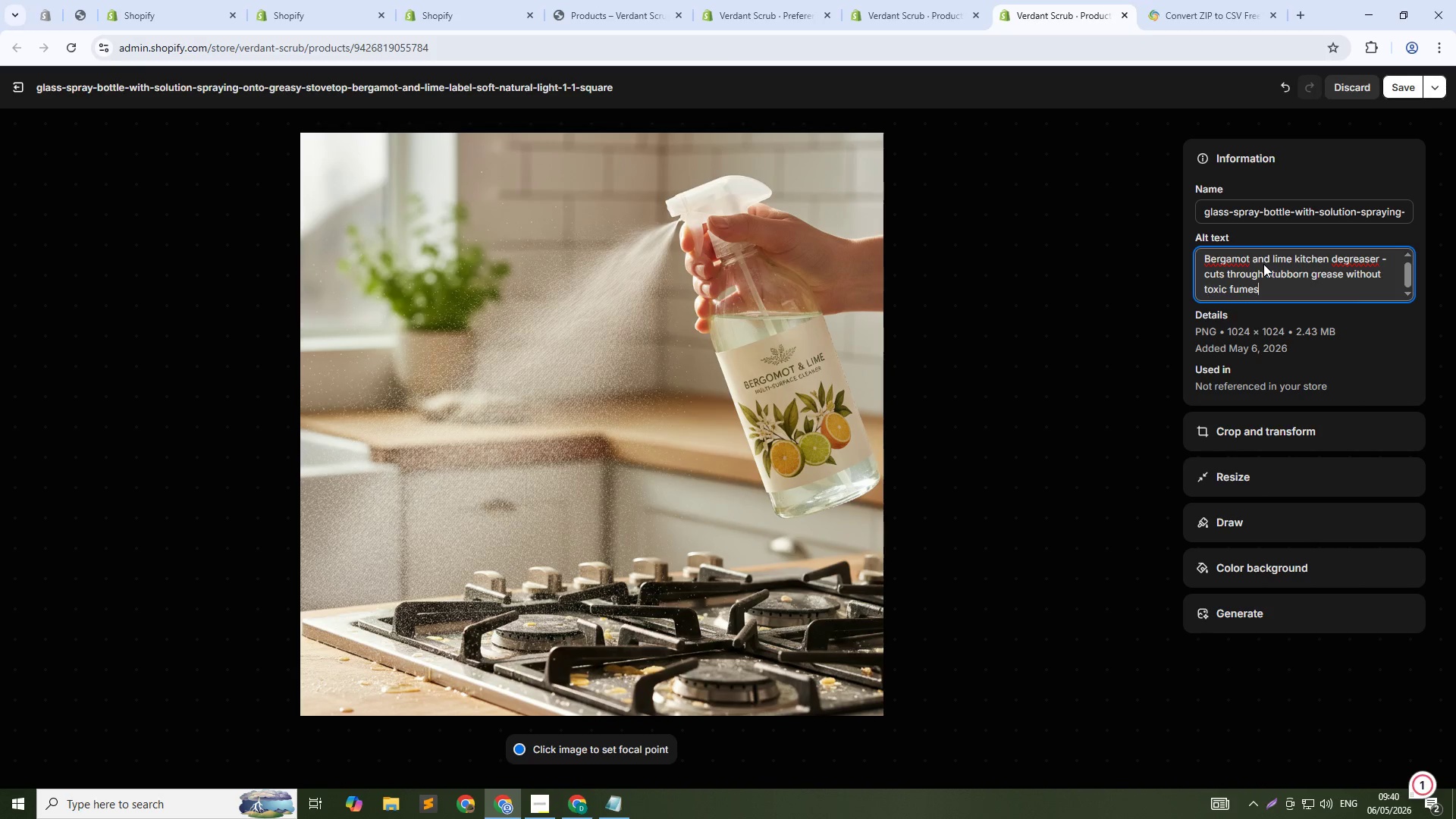 
key(ArrowDown)
 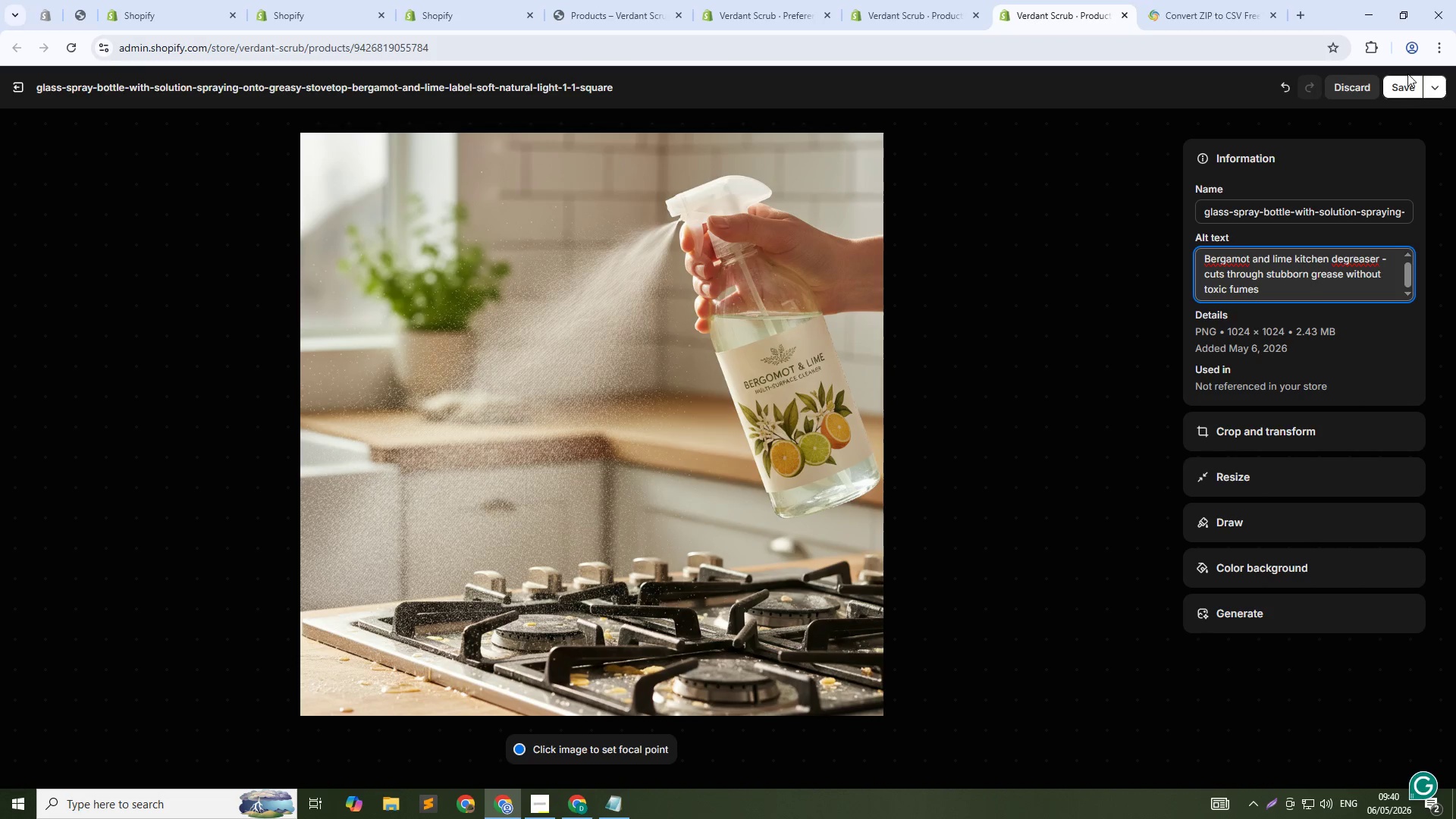 
left_click([1400, 90])
 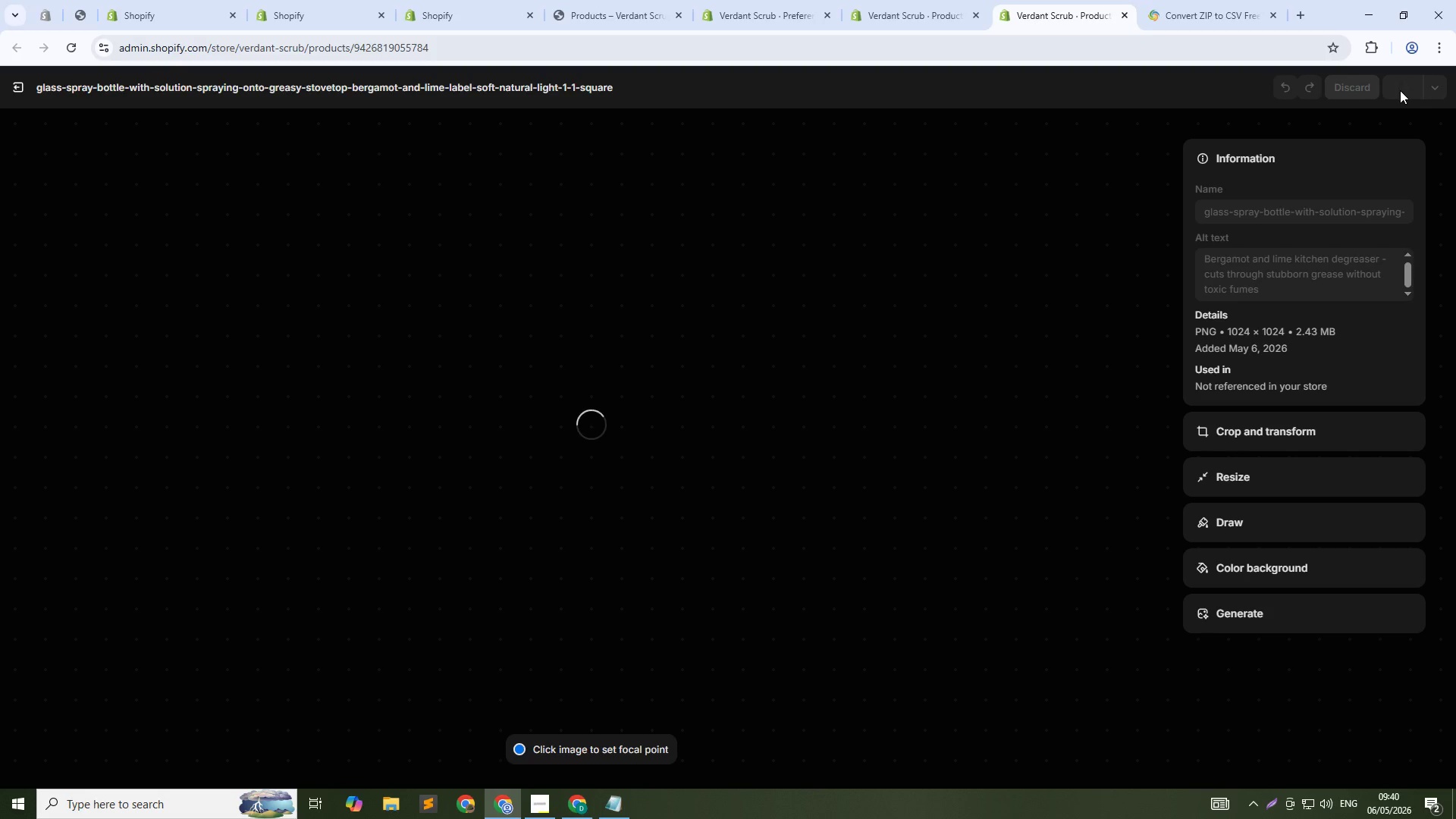 
mouse_move([1332, 93])
 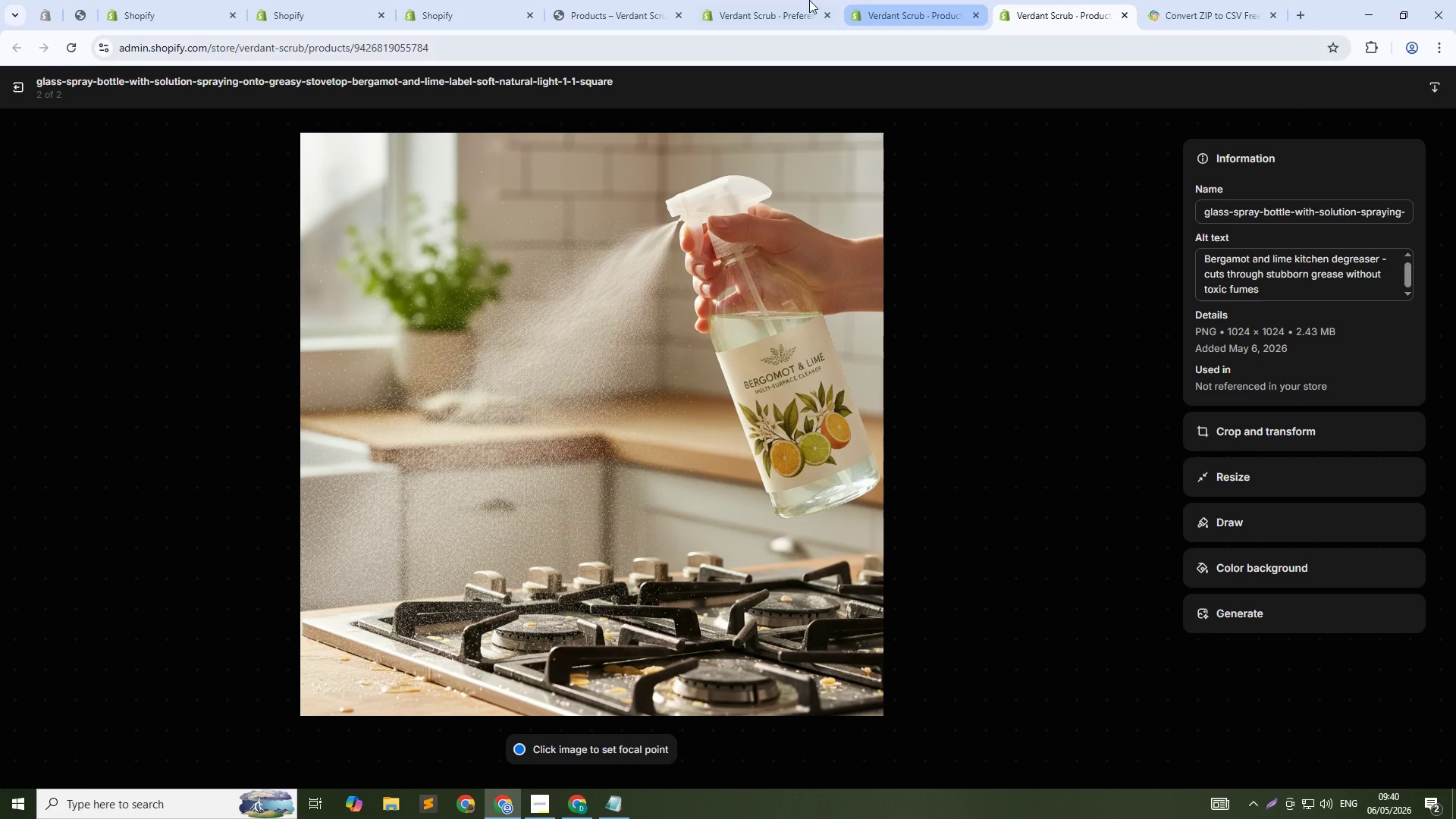 
left_click([742, 0])
 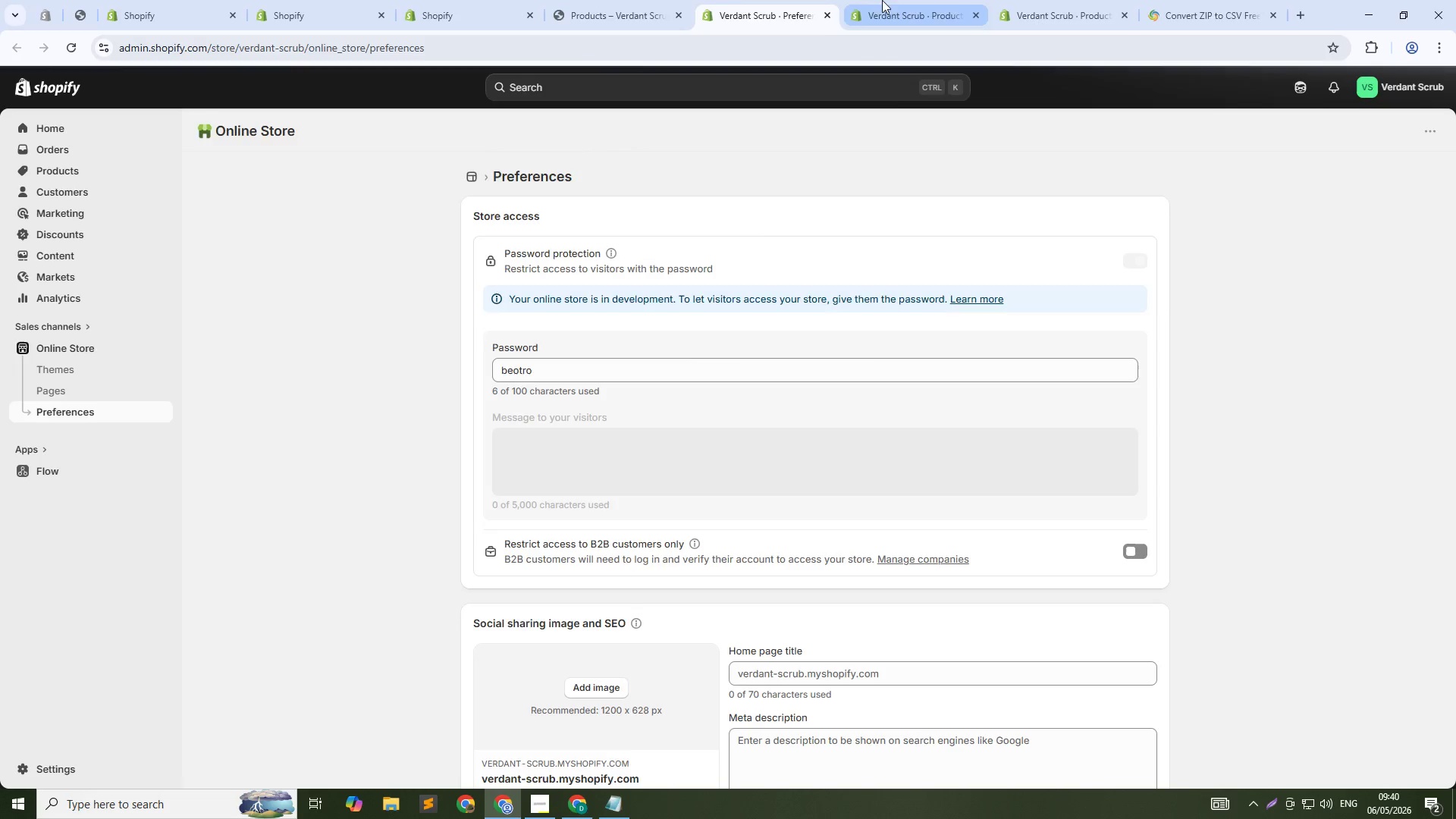 
left_click([888, 0])
 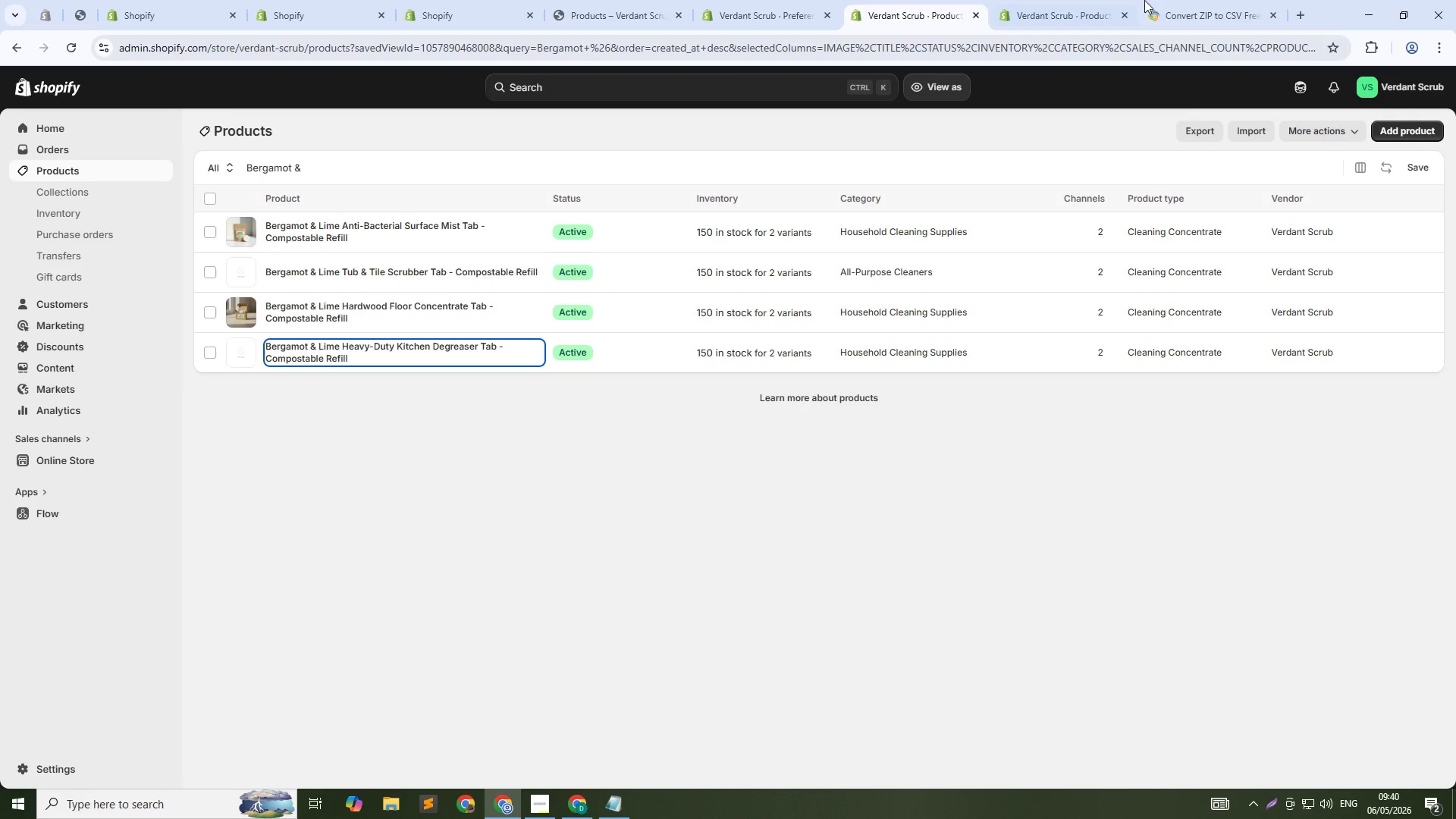 
left_click([1094, 0])
 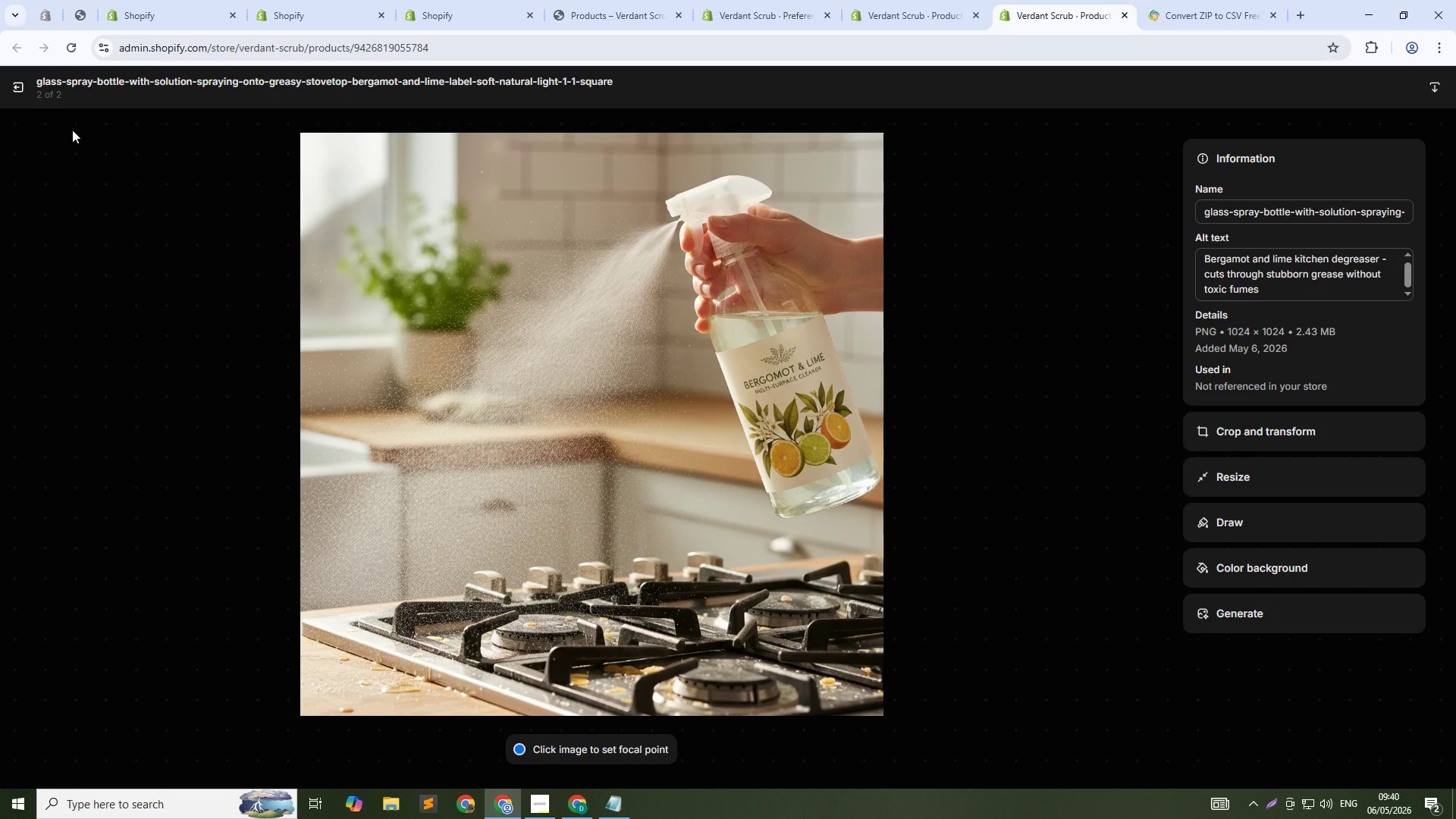 
left_click([20, 93])
 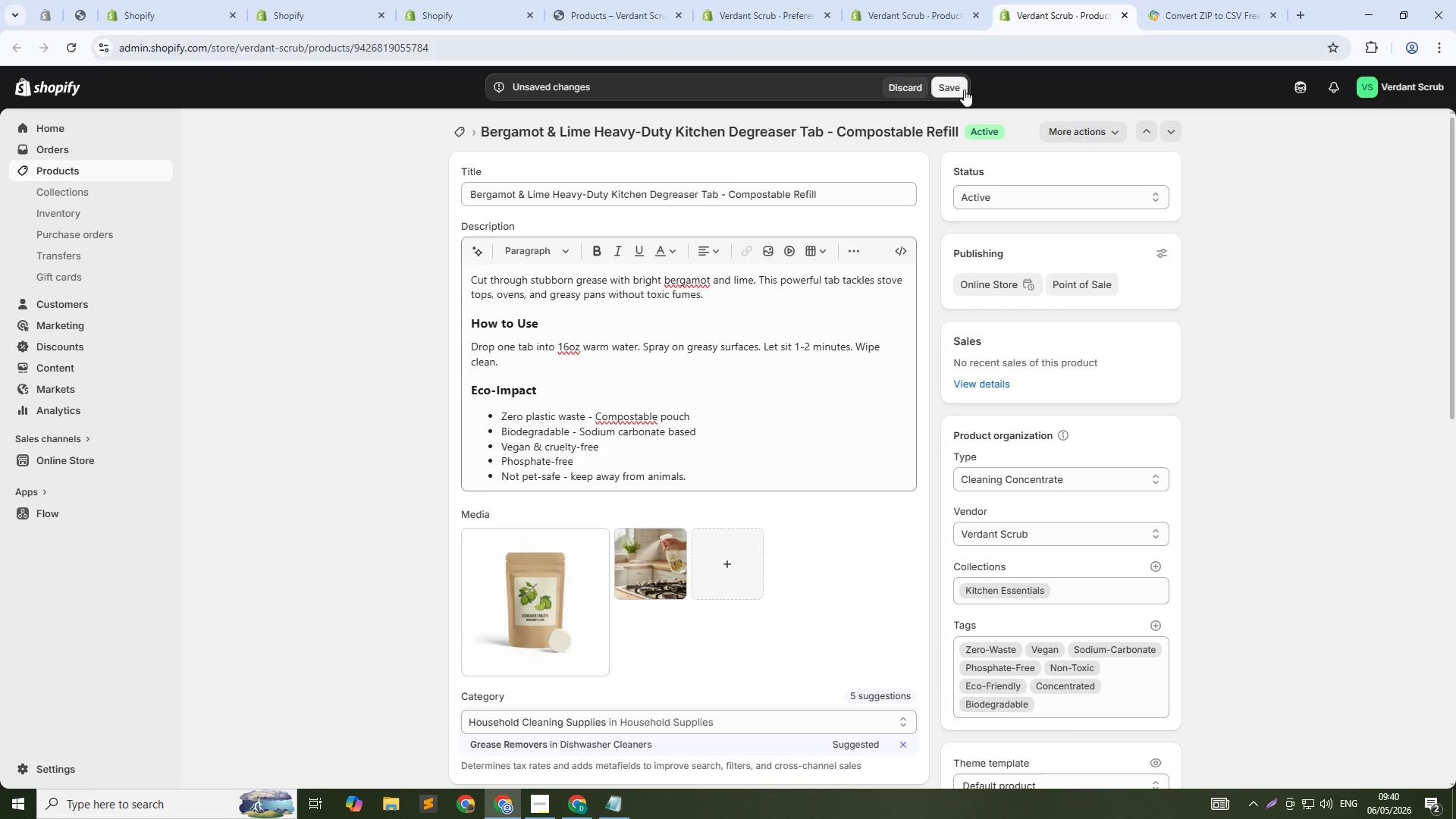 
left_click([946, 81])
 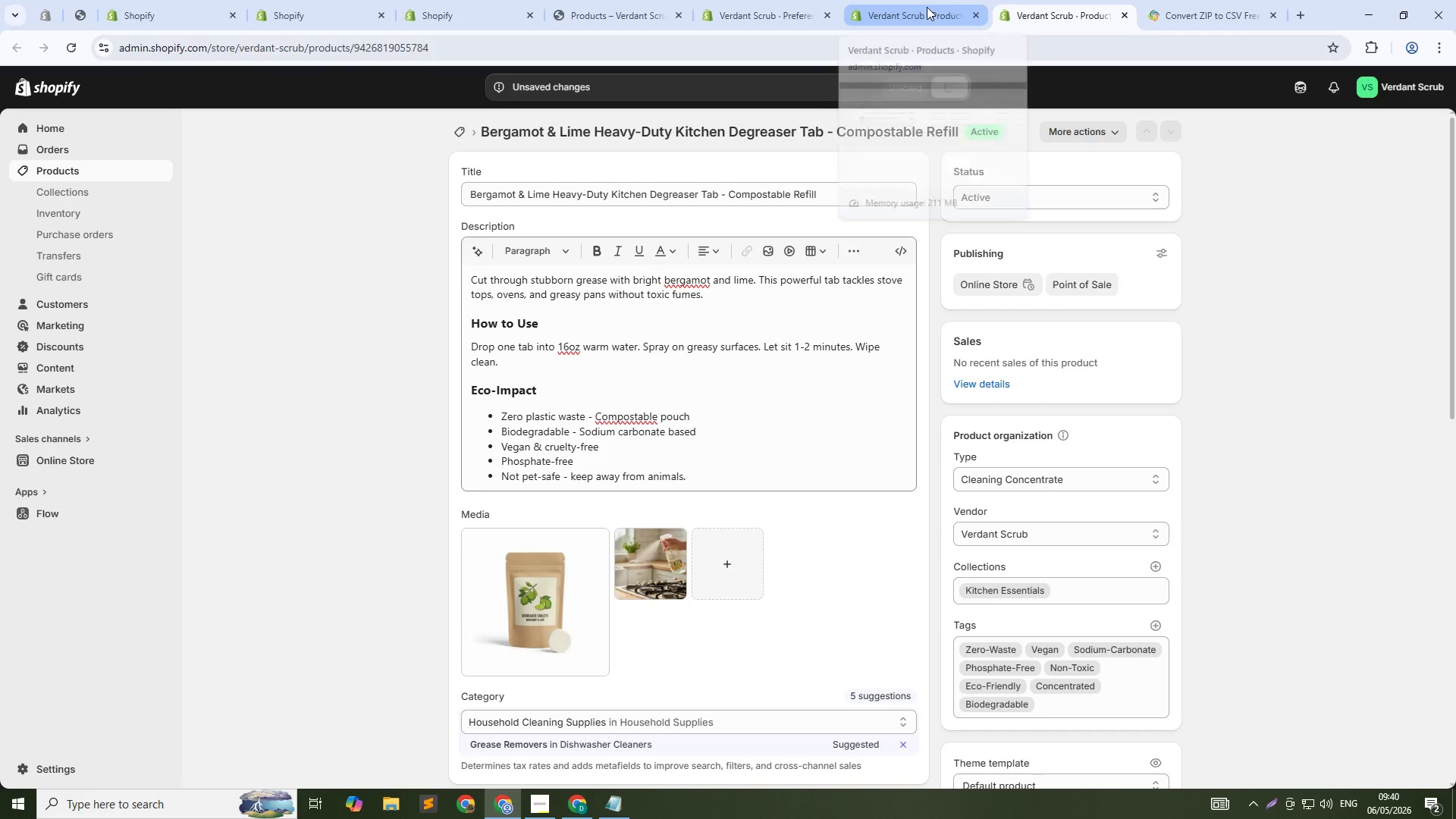 
left_click([927, 7])
 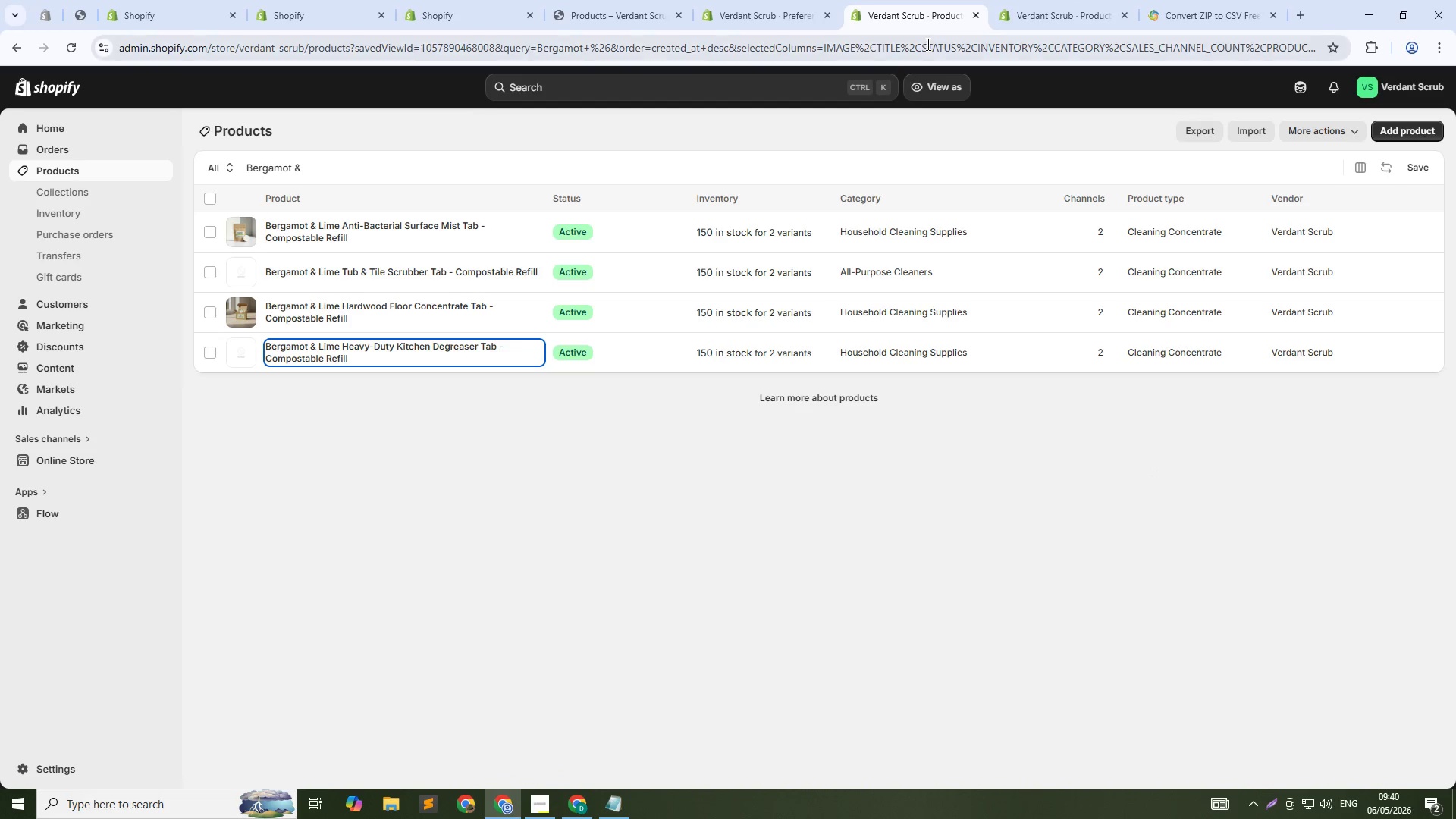 
left_click([927, 44])
 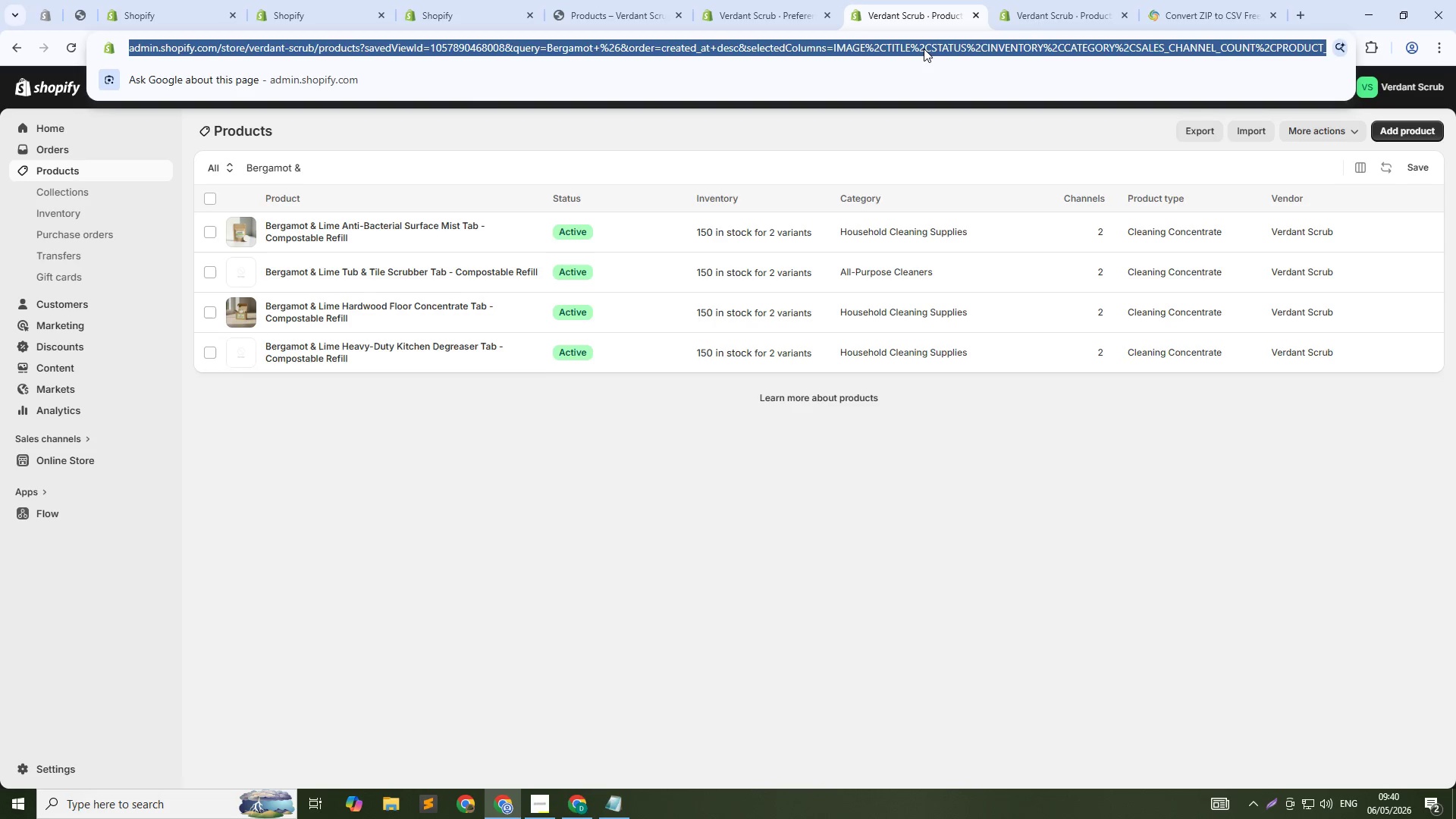 
key(NumpadEnter)
 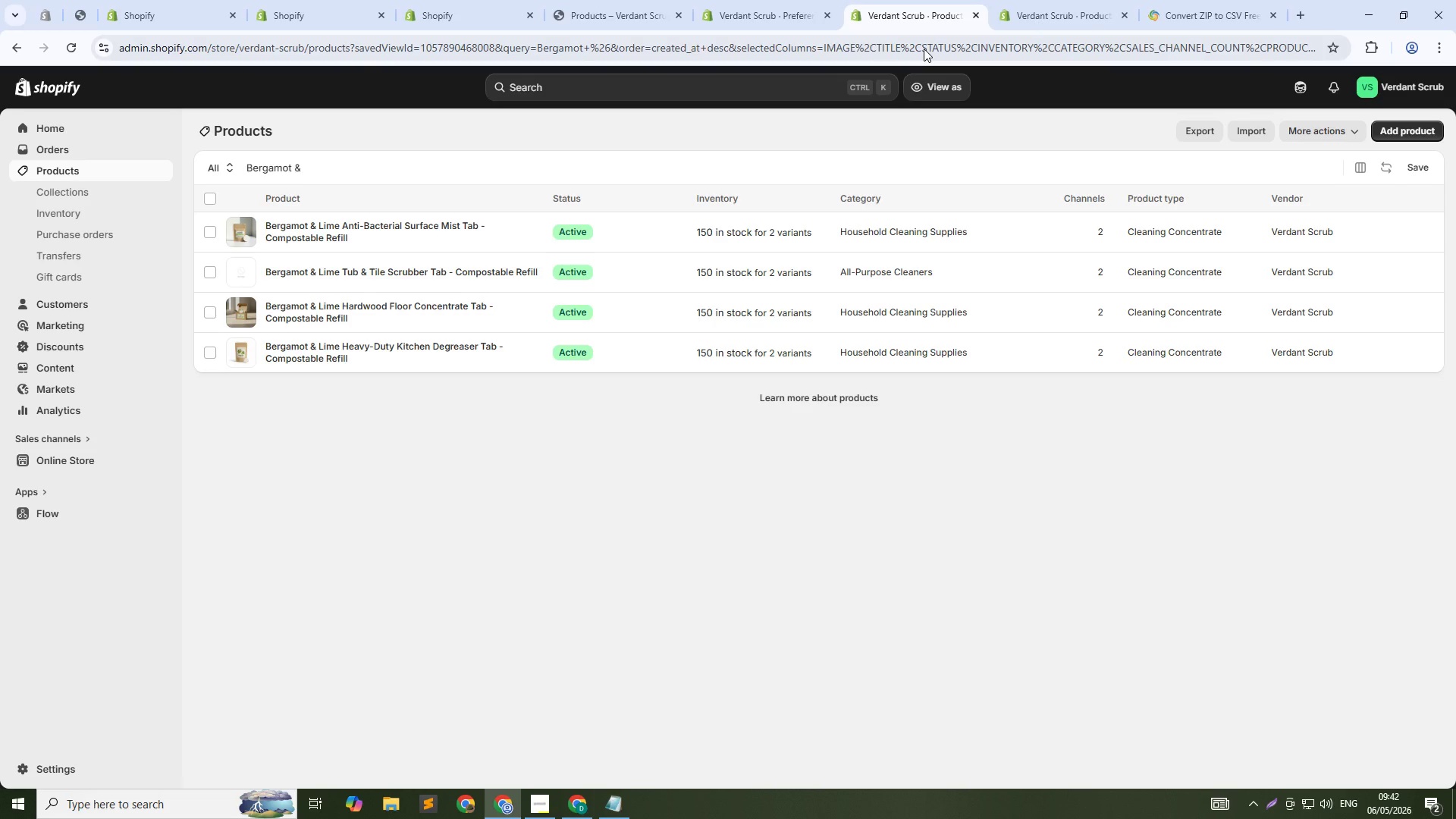 
wait(102.73)
 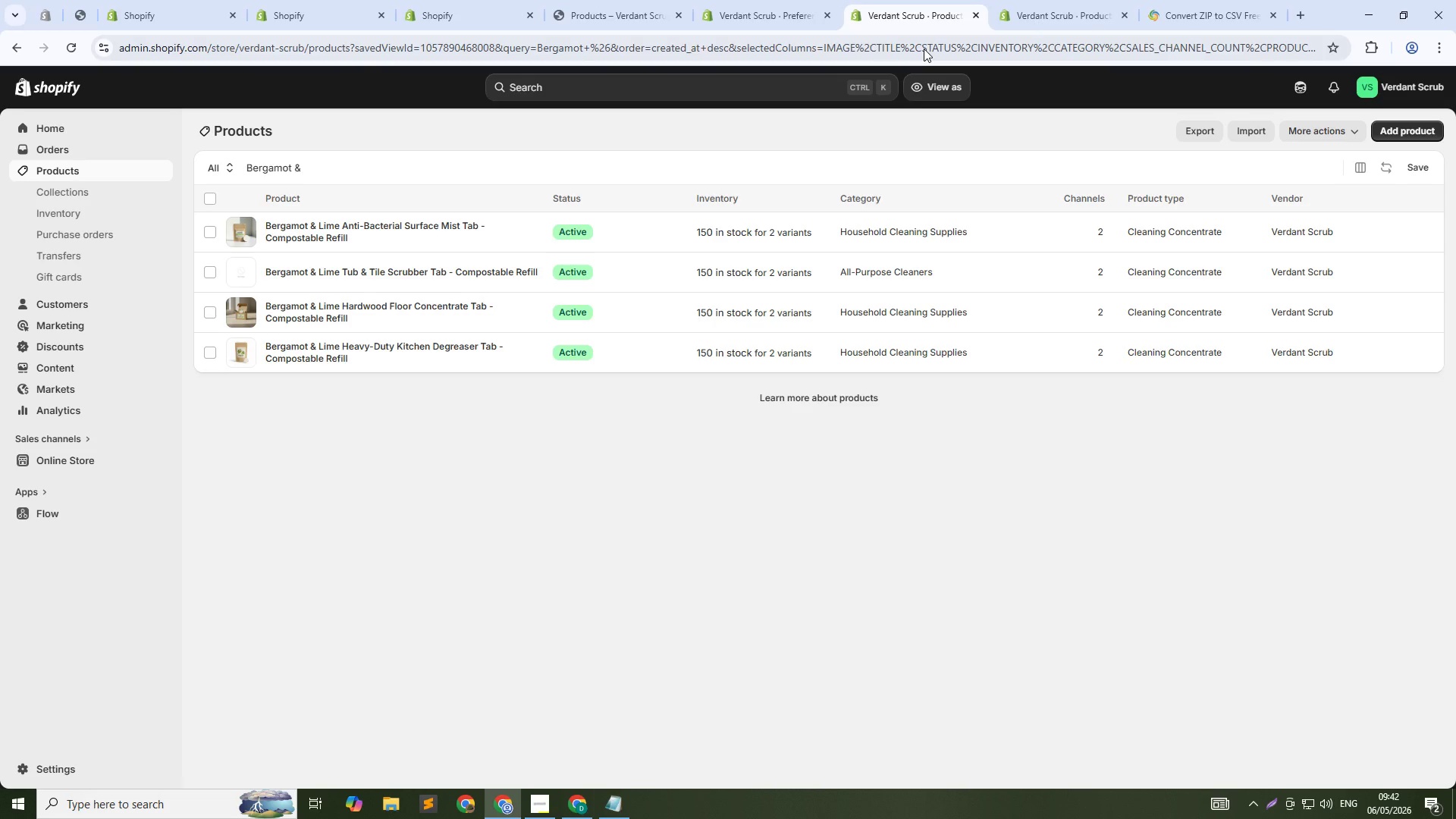 
left_click([357, 172])
 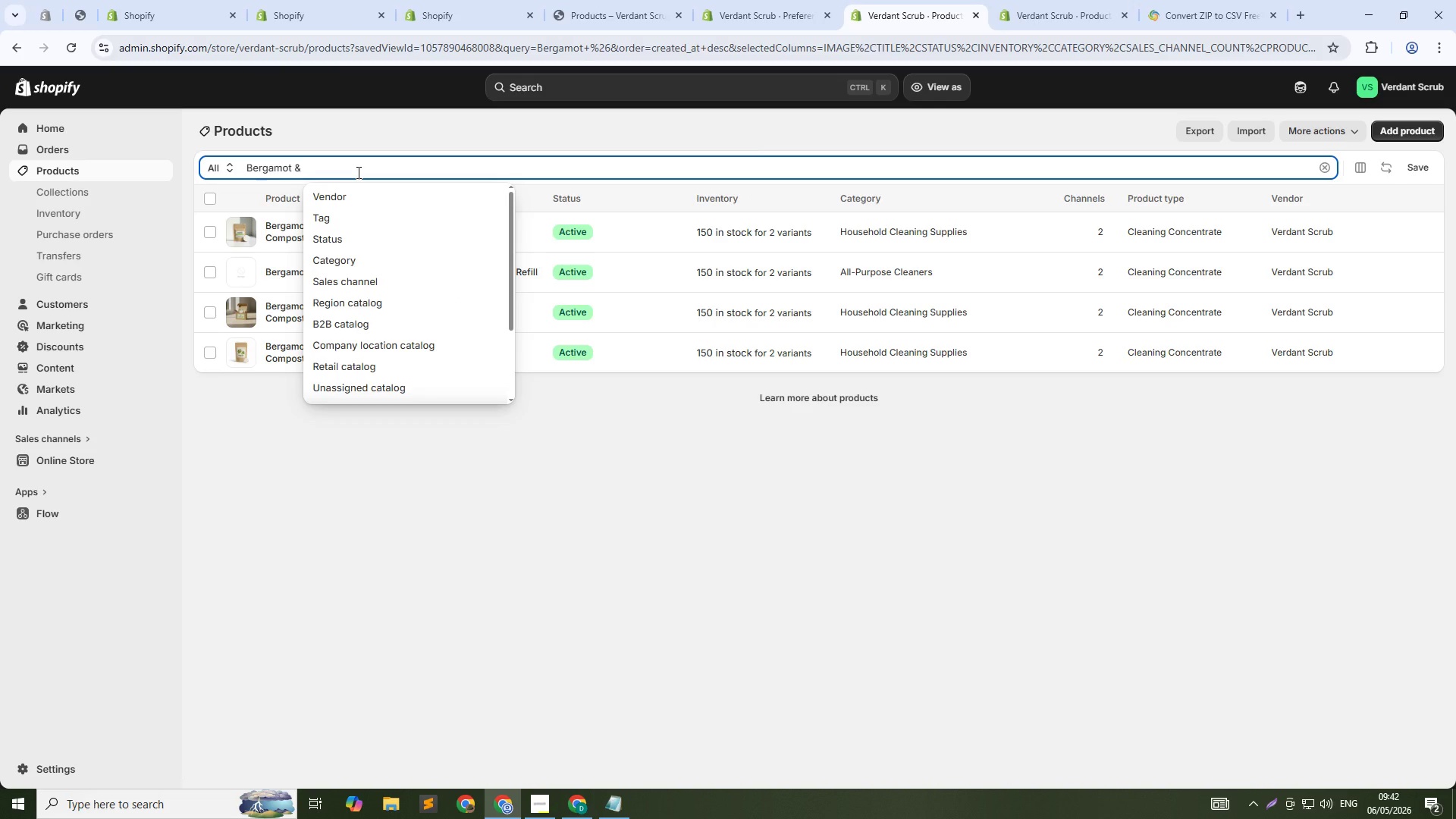 
key(Control+A)
 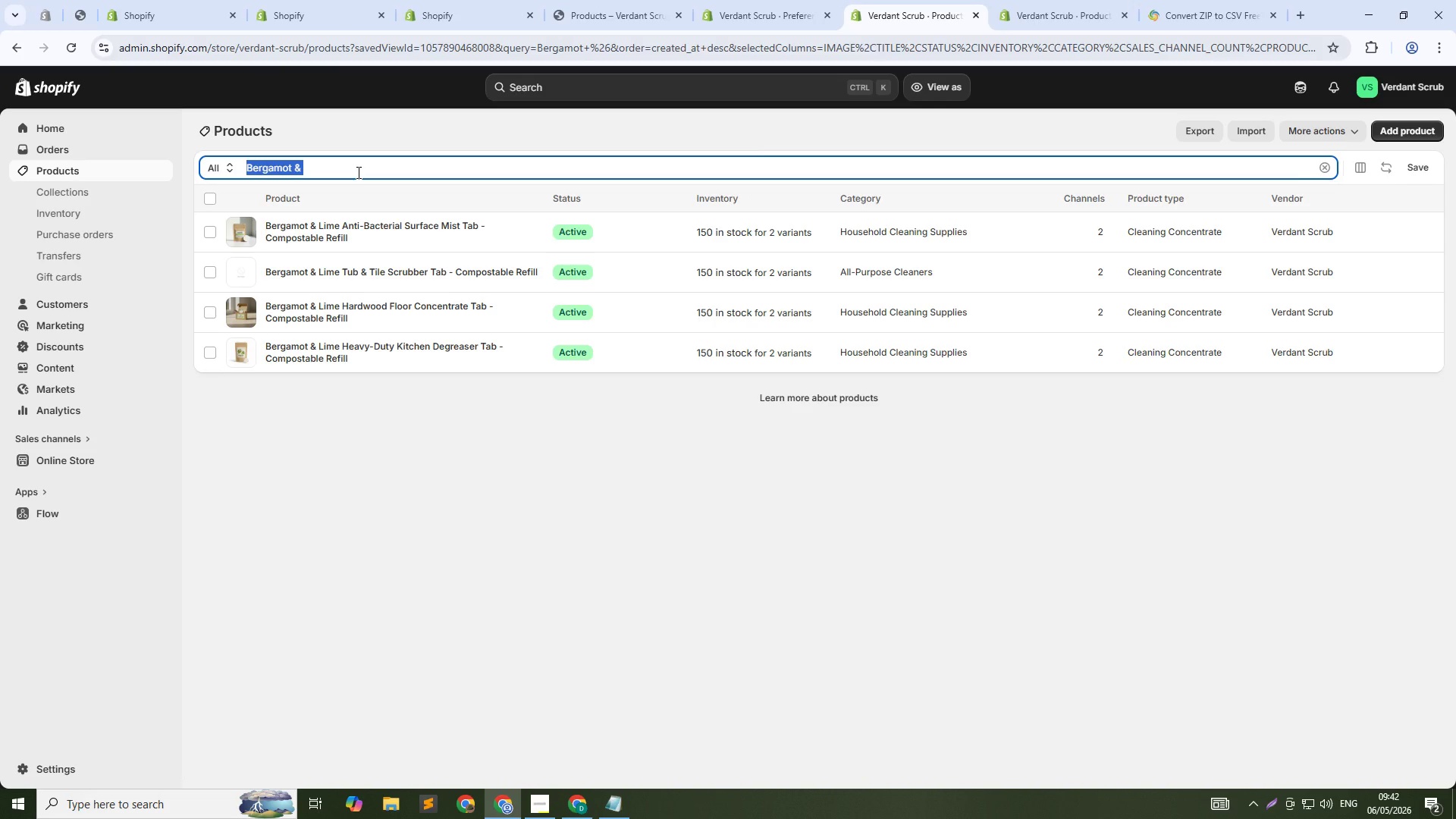 
type(Lemon Zest)
 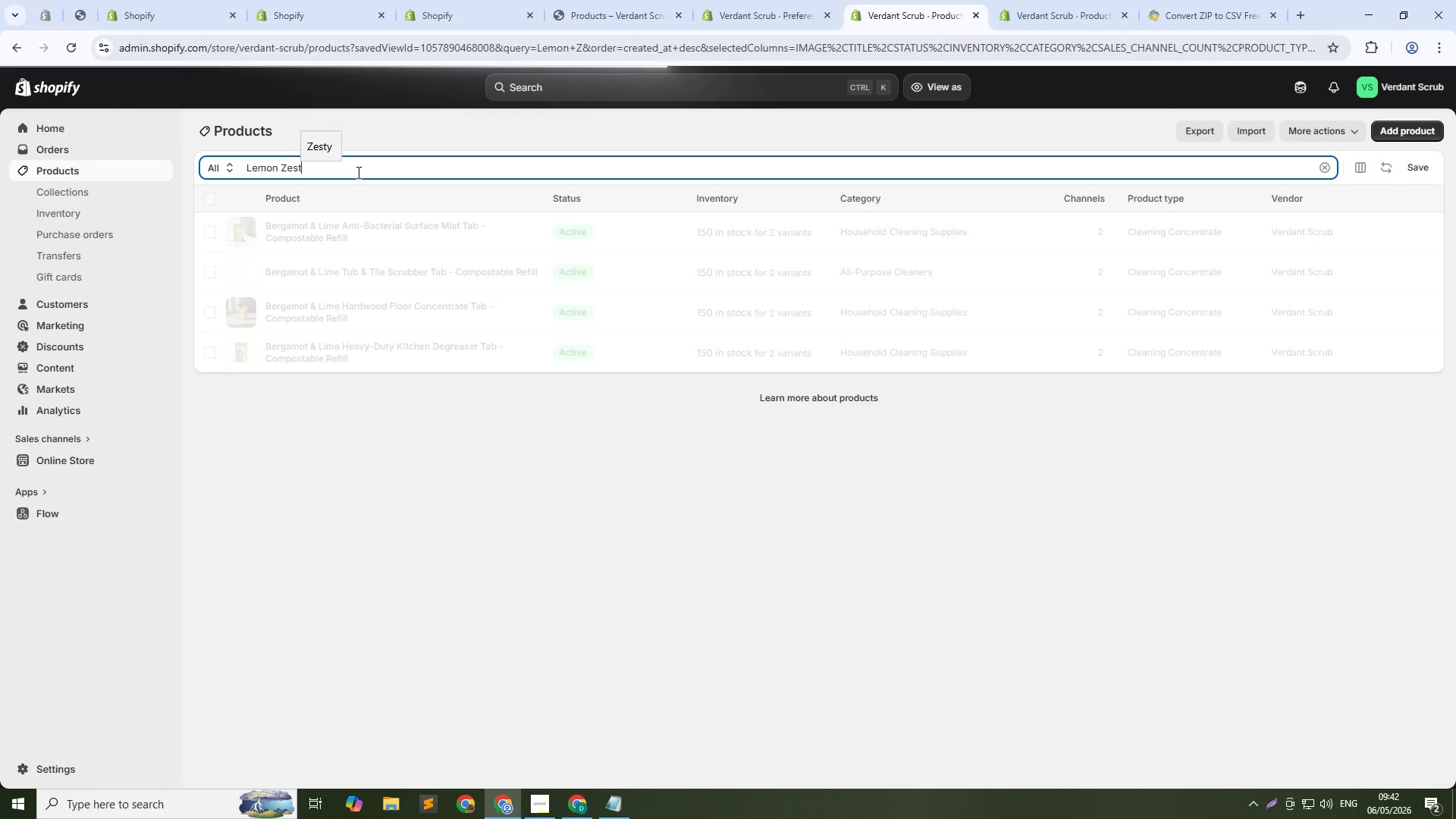 
wait(9.61)
 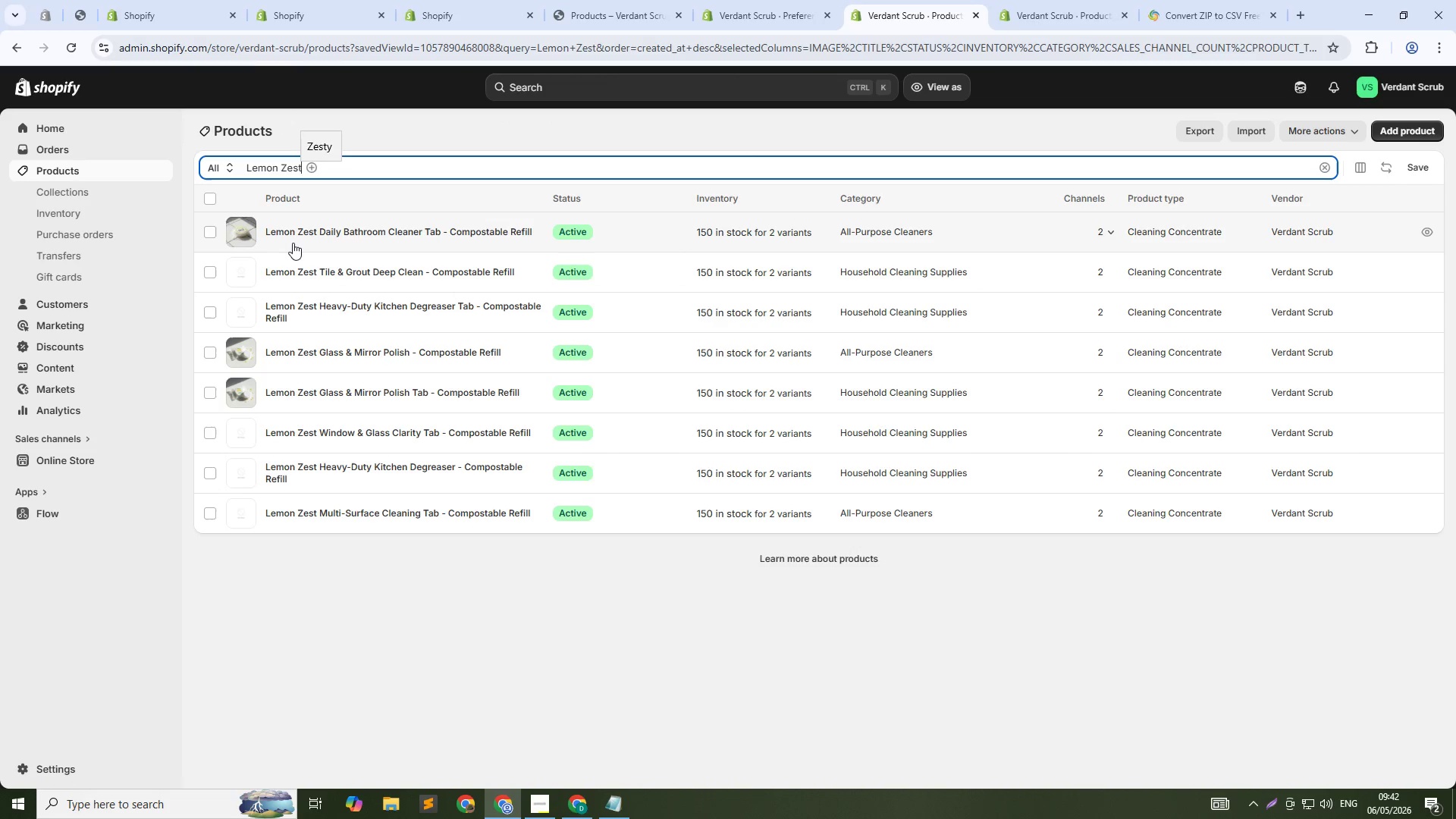 
hold_key(key=ControlLeft, duration=1.5)
left_click([293, 311])
 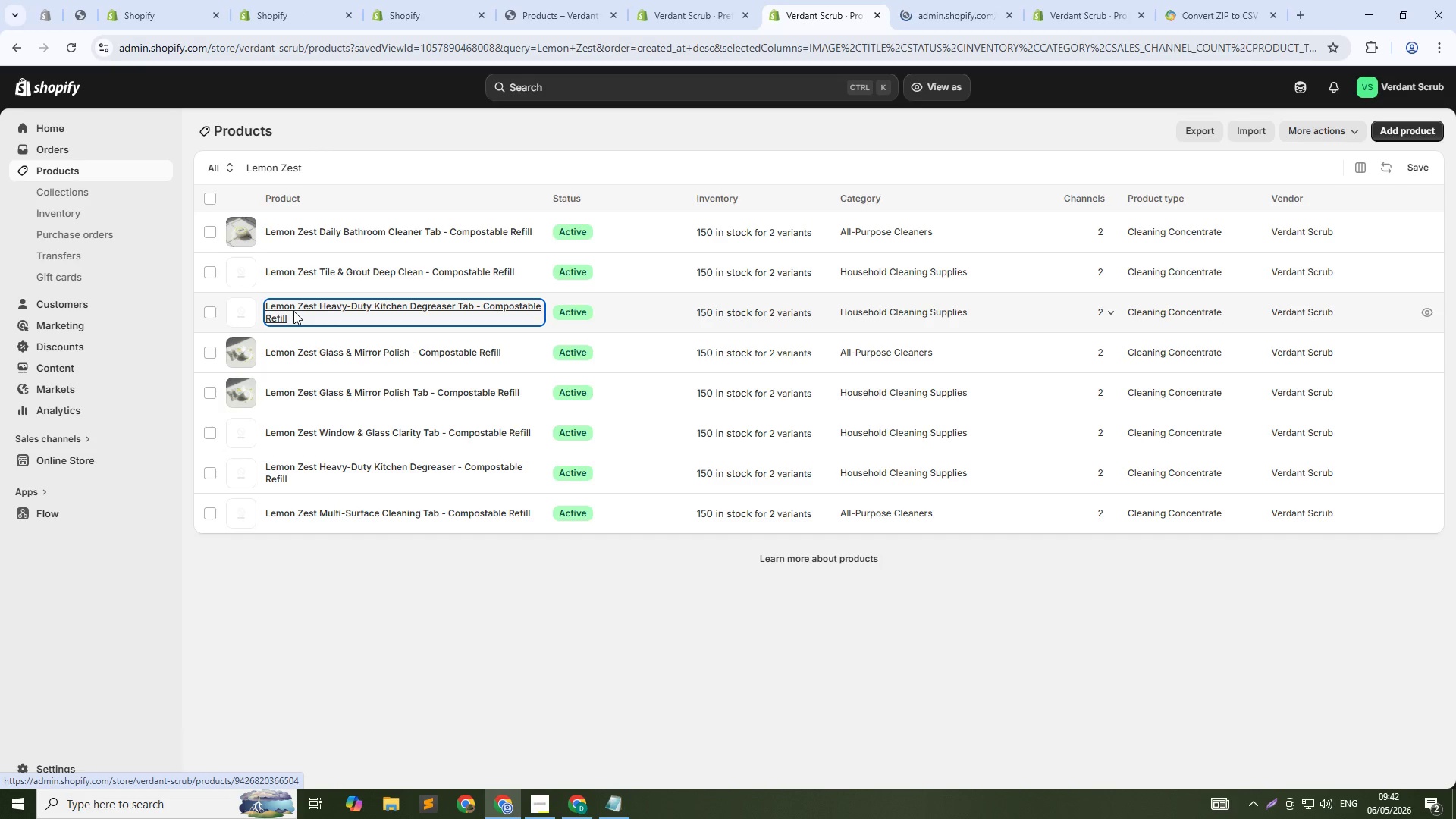 
key(Control+ControlLeft)
 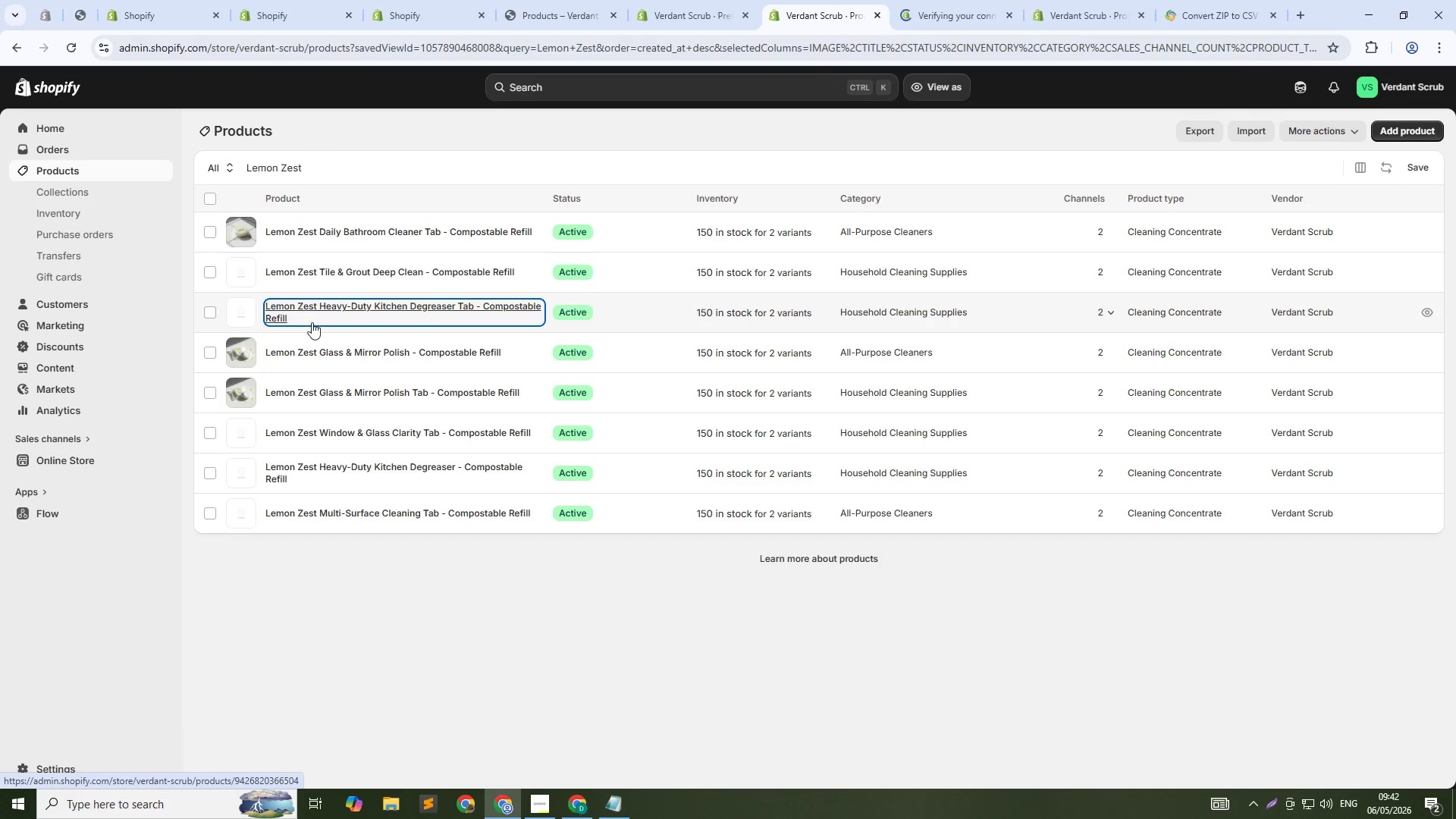 
key(Control+ControlLeft)
 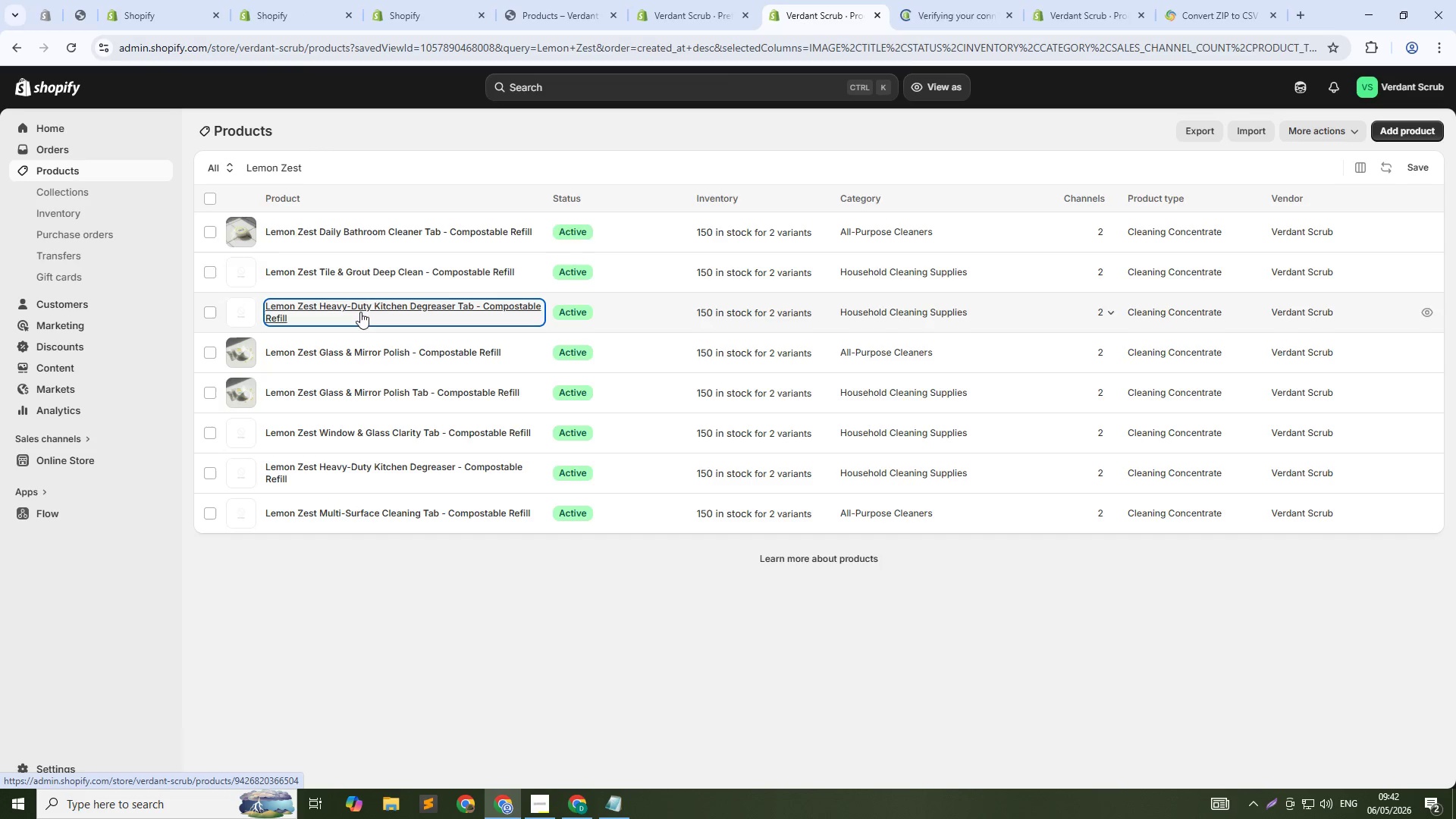 
key(Control+ControlLeft)
 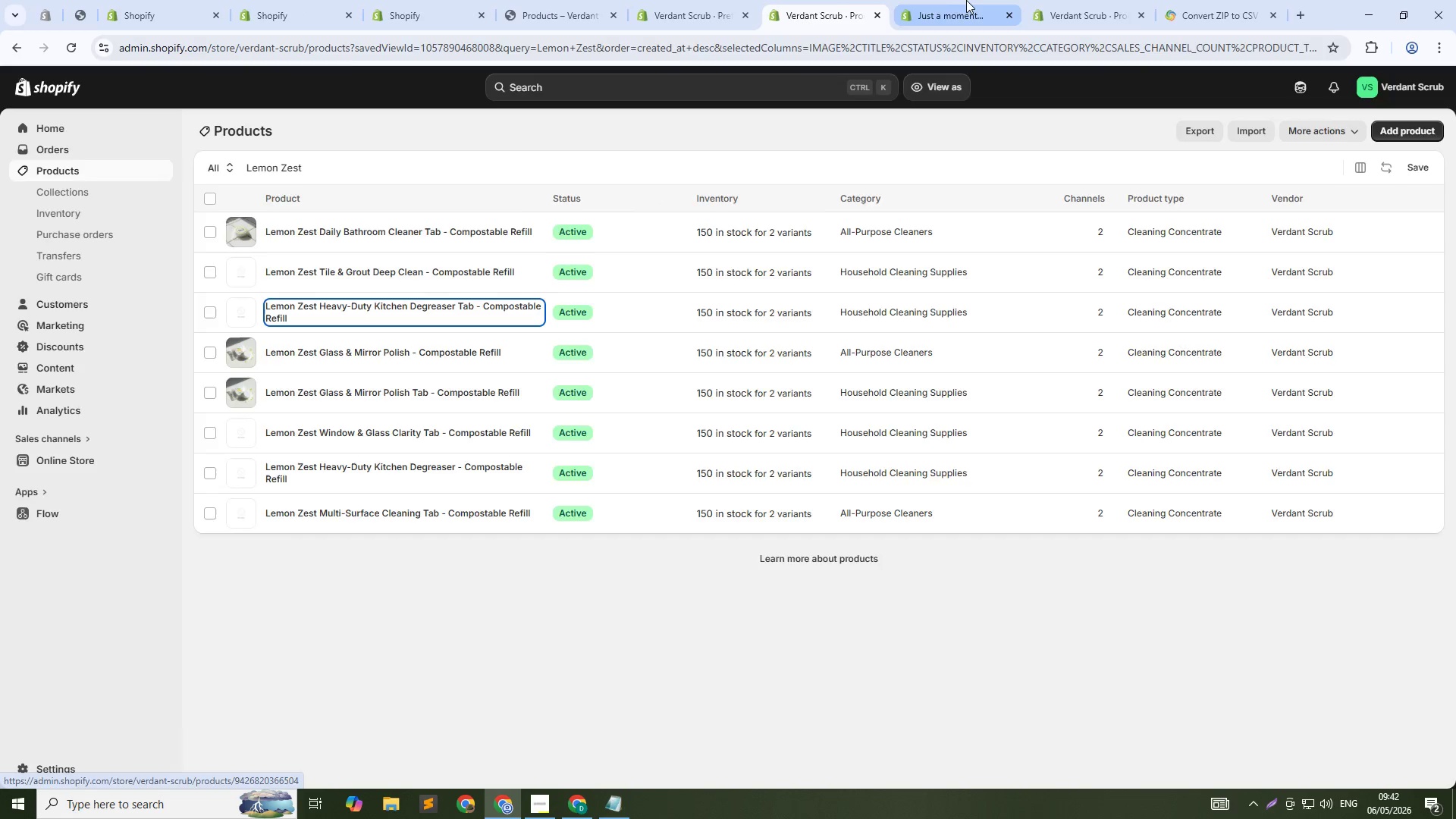 
left_click([968, 0])
 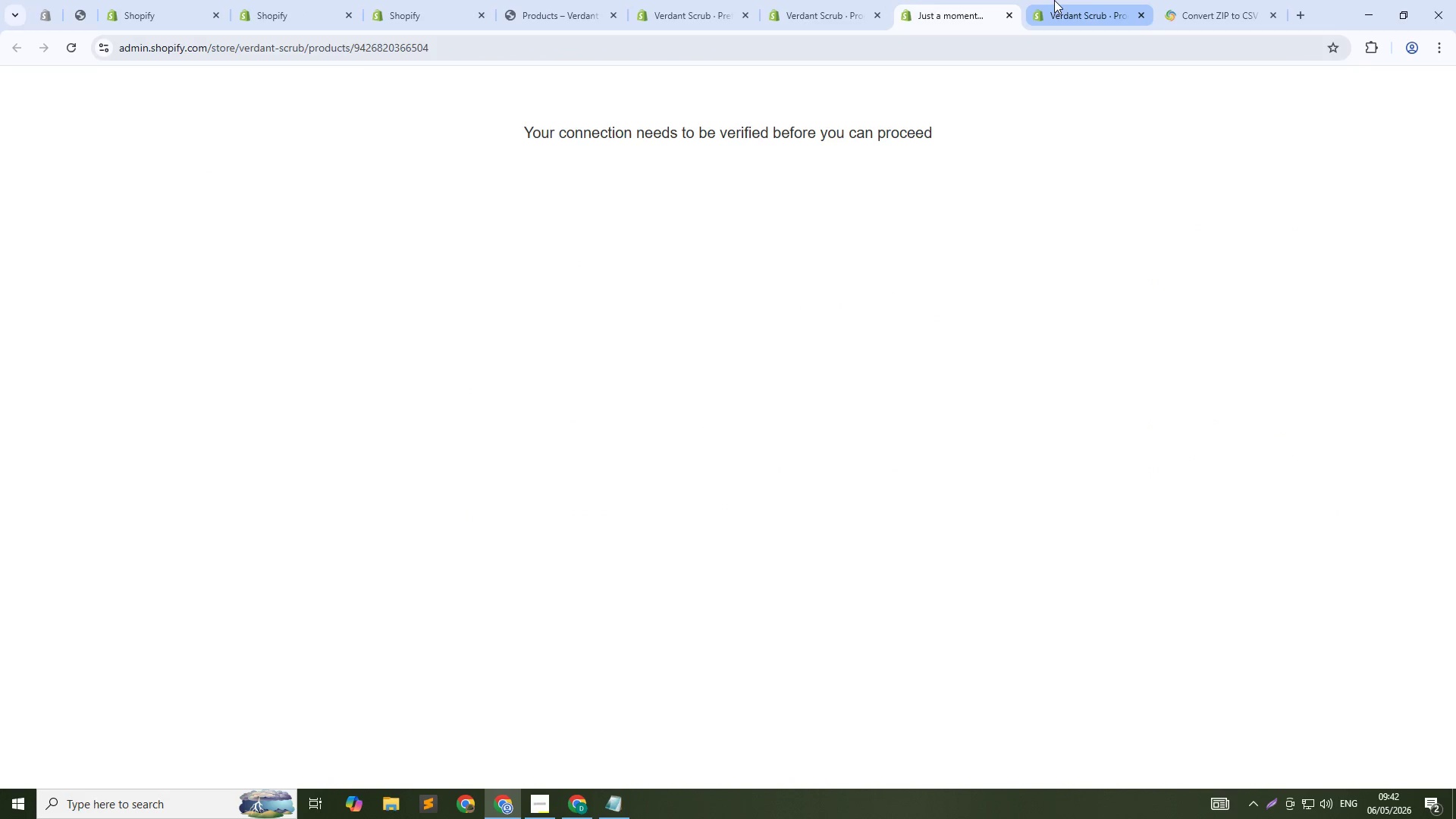 
middle_click([1054, 0])
 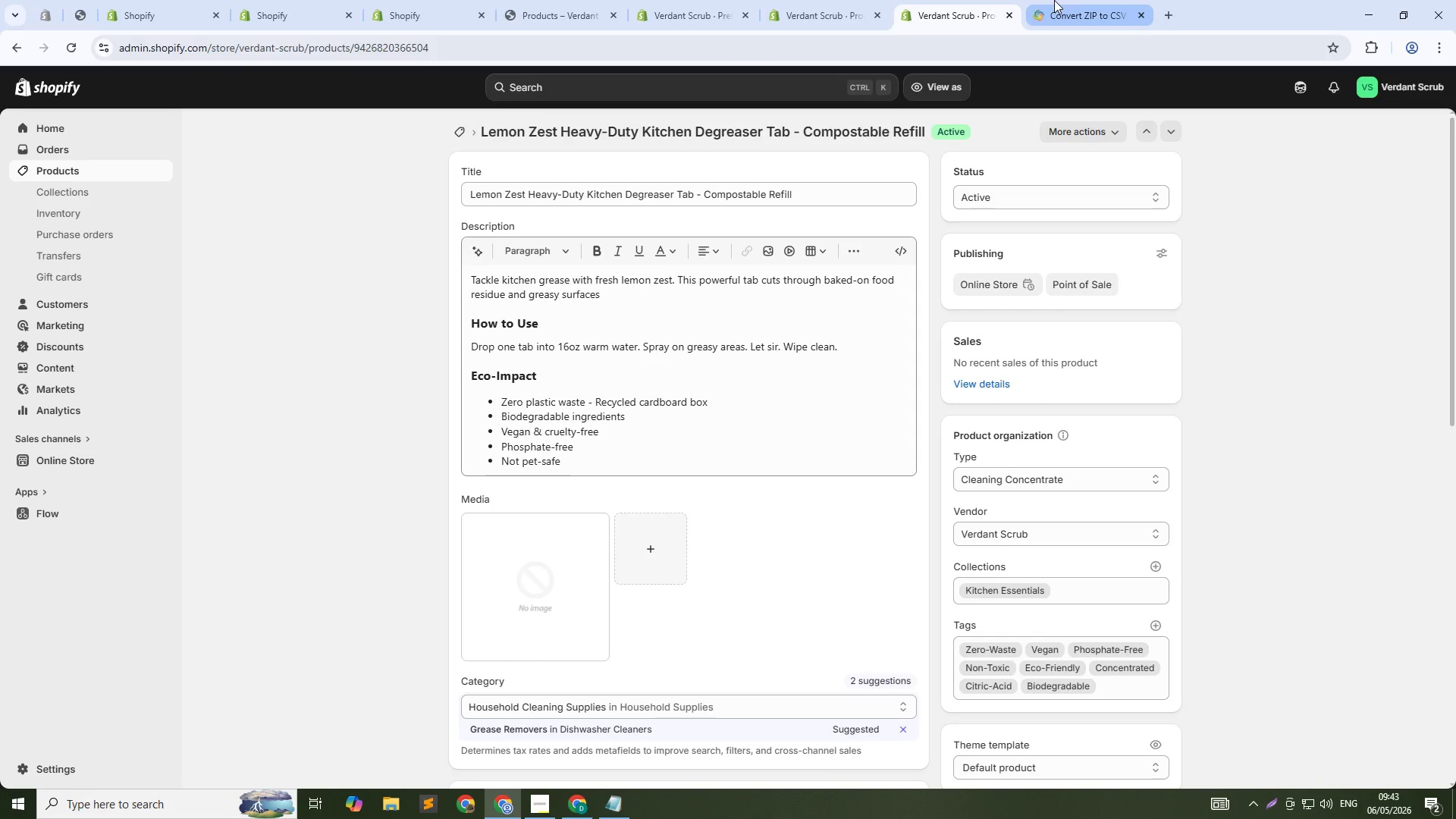 
wait(39.25)
 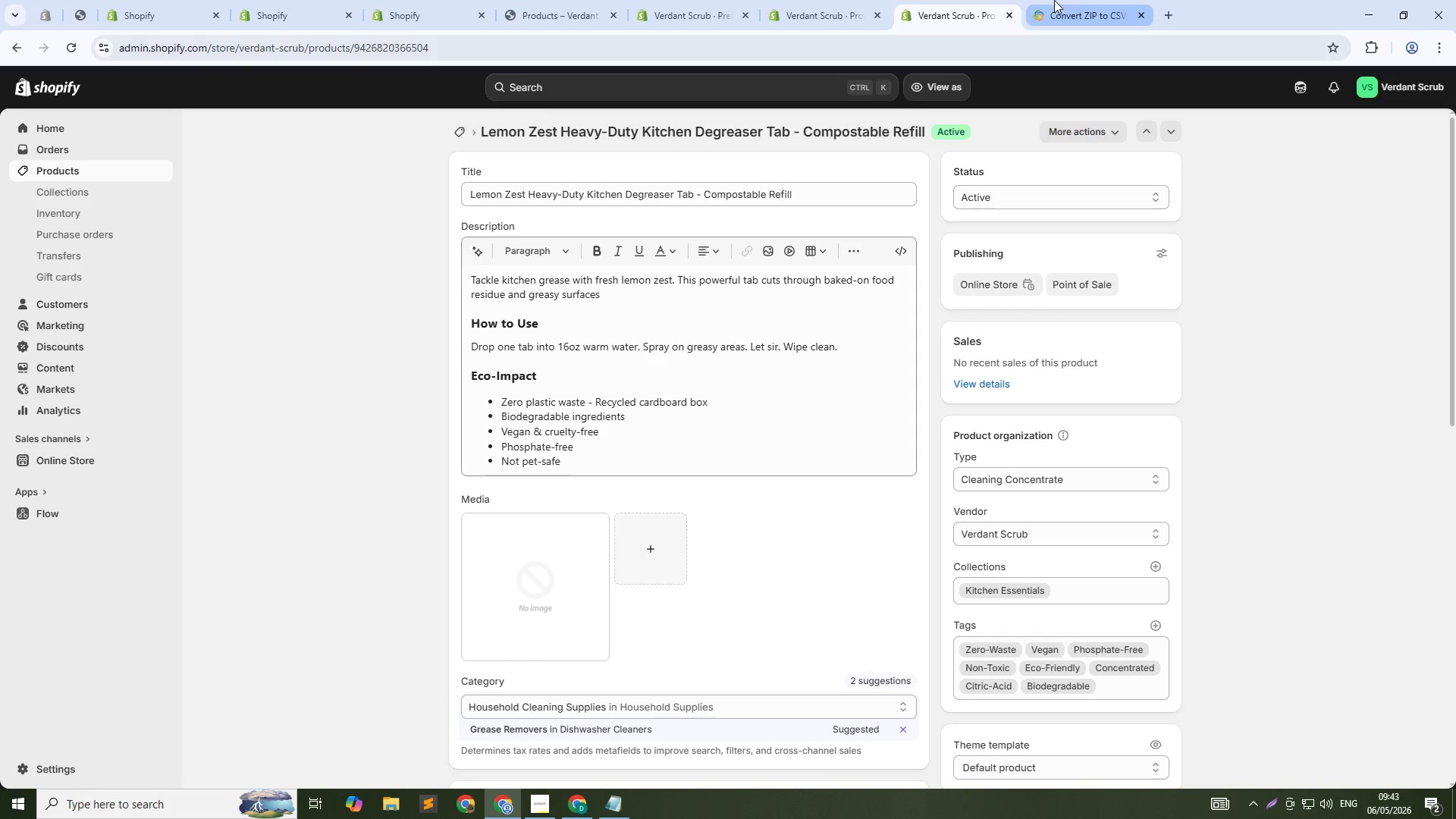 
left_click([667, 546])
 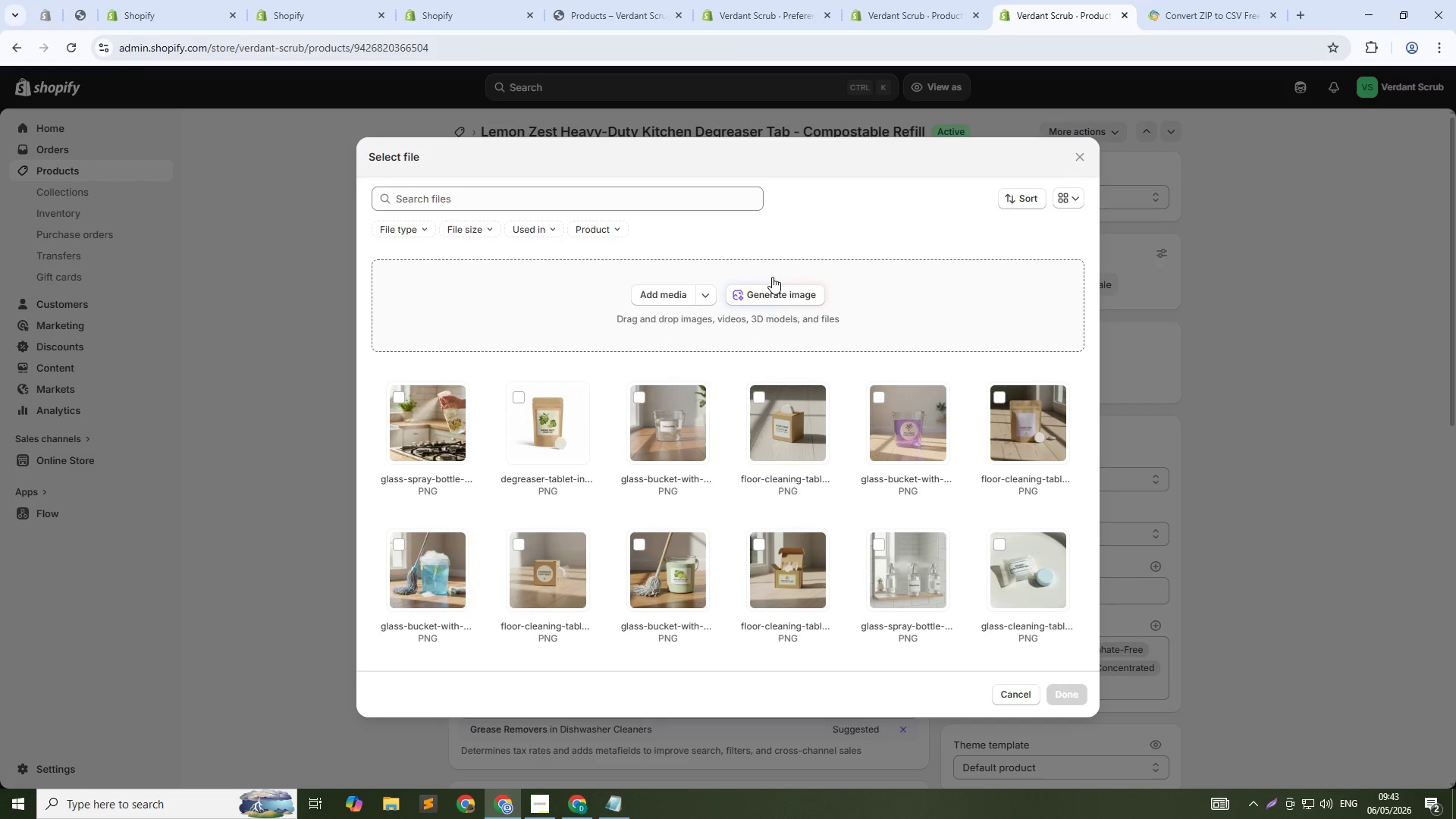 
wait(5.97)
 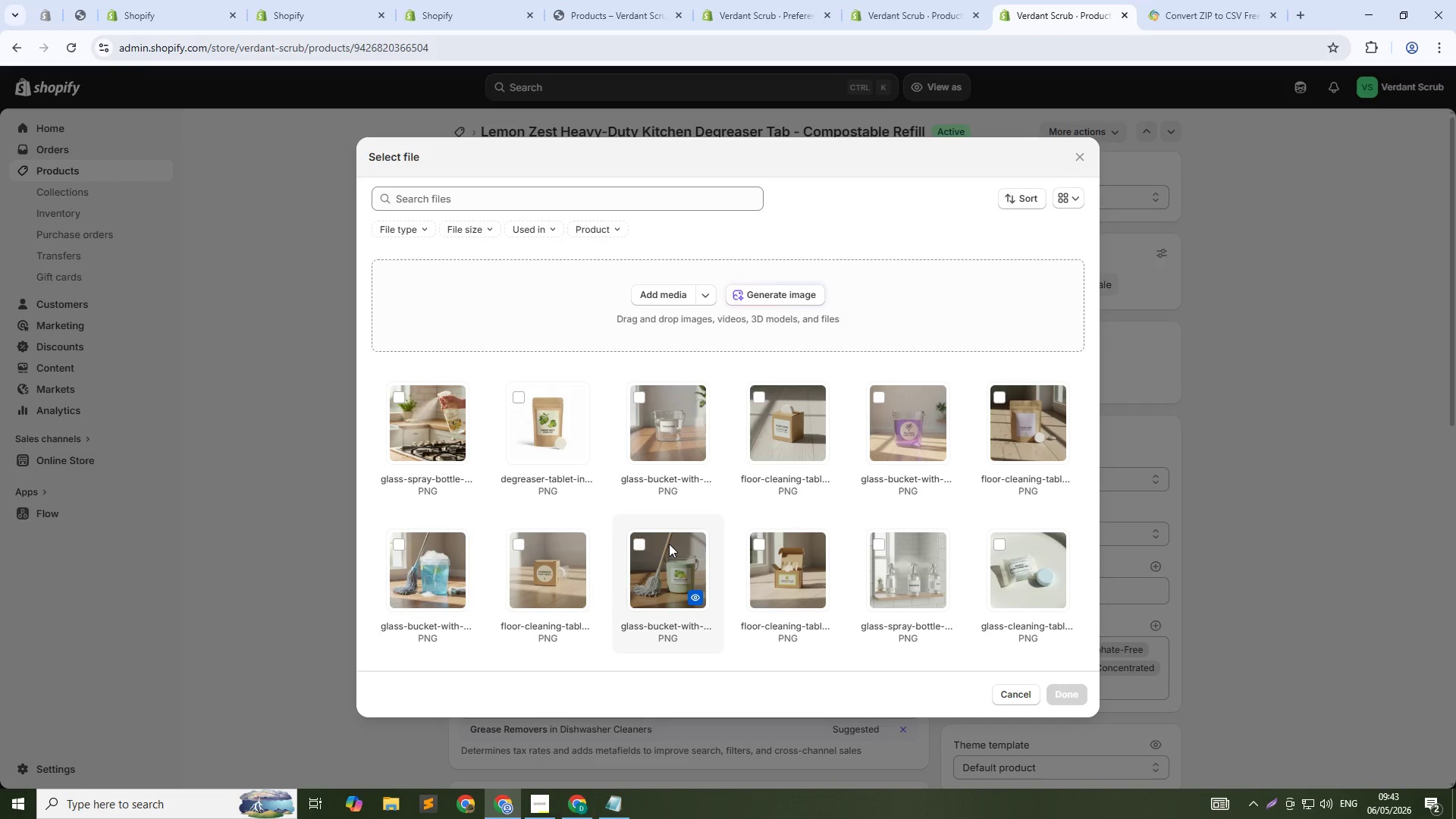 
left_click([777, 294])
 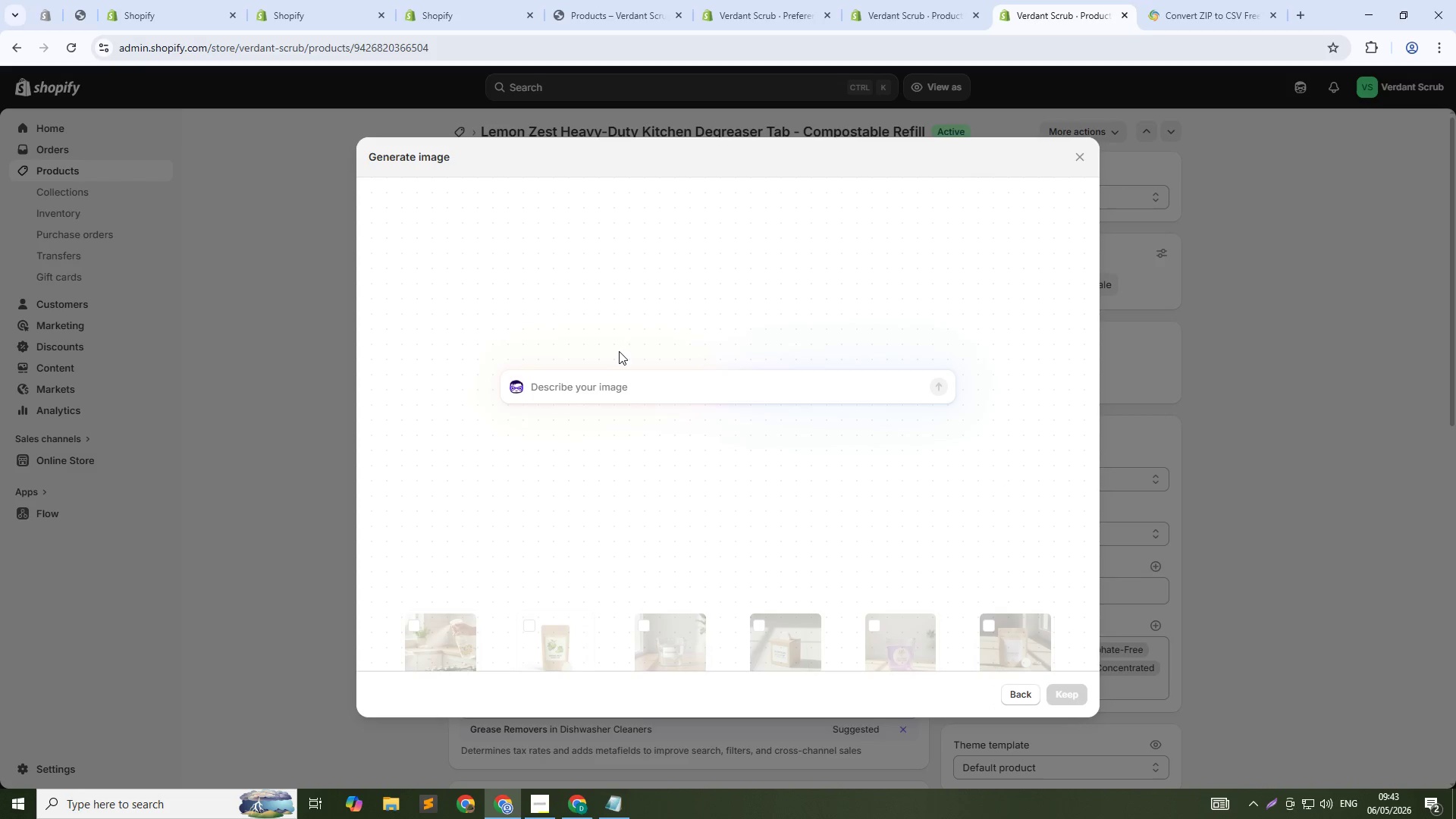 
type(Degreaser tablet in recycled cardboard box on white surface. Lemon zest label. Tablet visible. Bright natural light. 1:1 square.)
 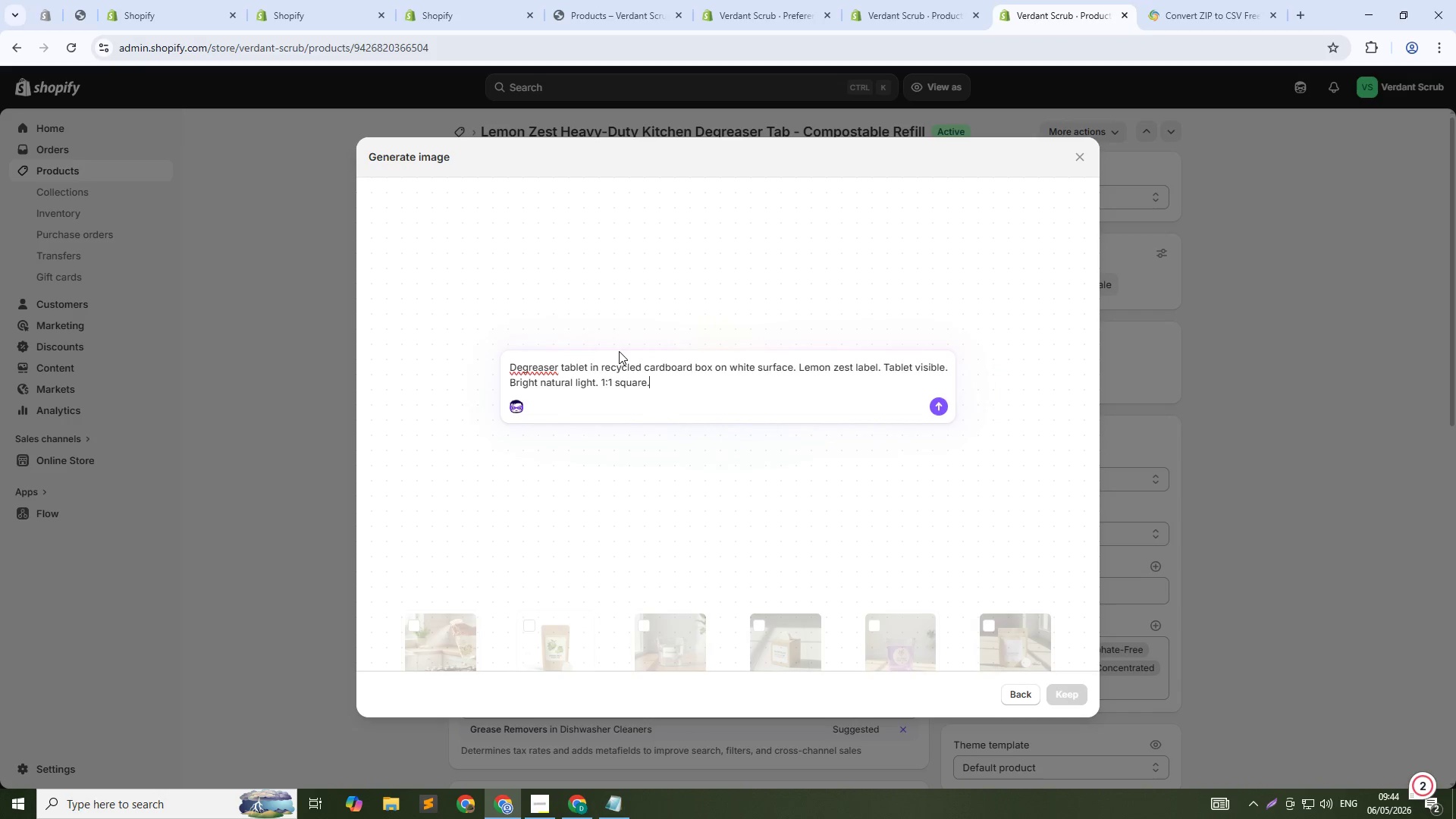 
key(Enter)
 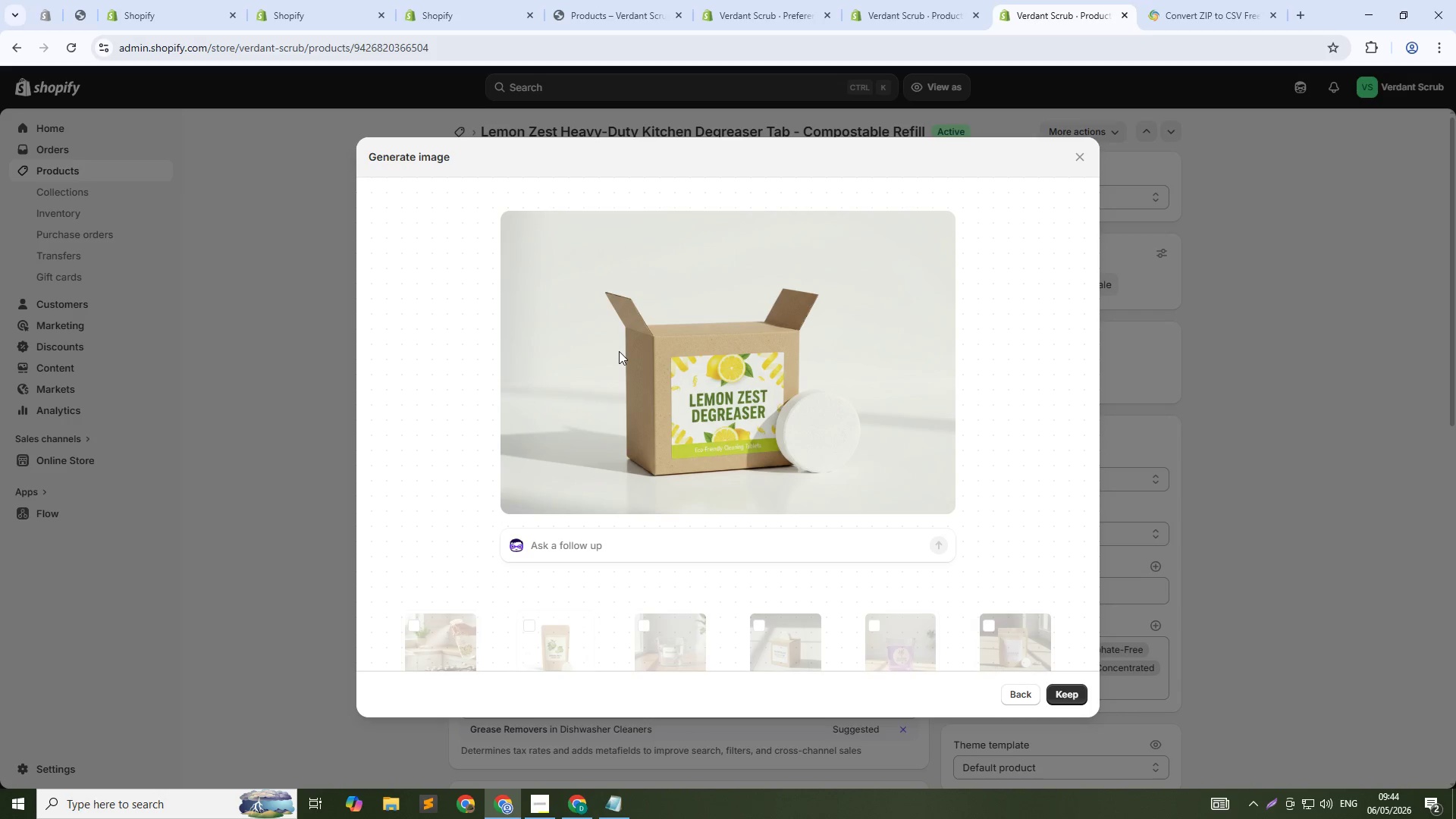 
wait(54.05)
 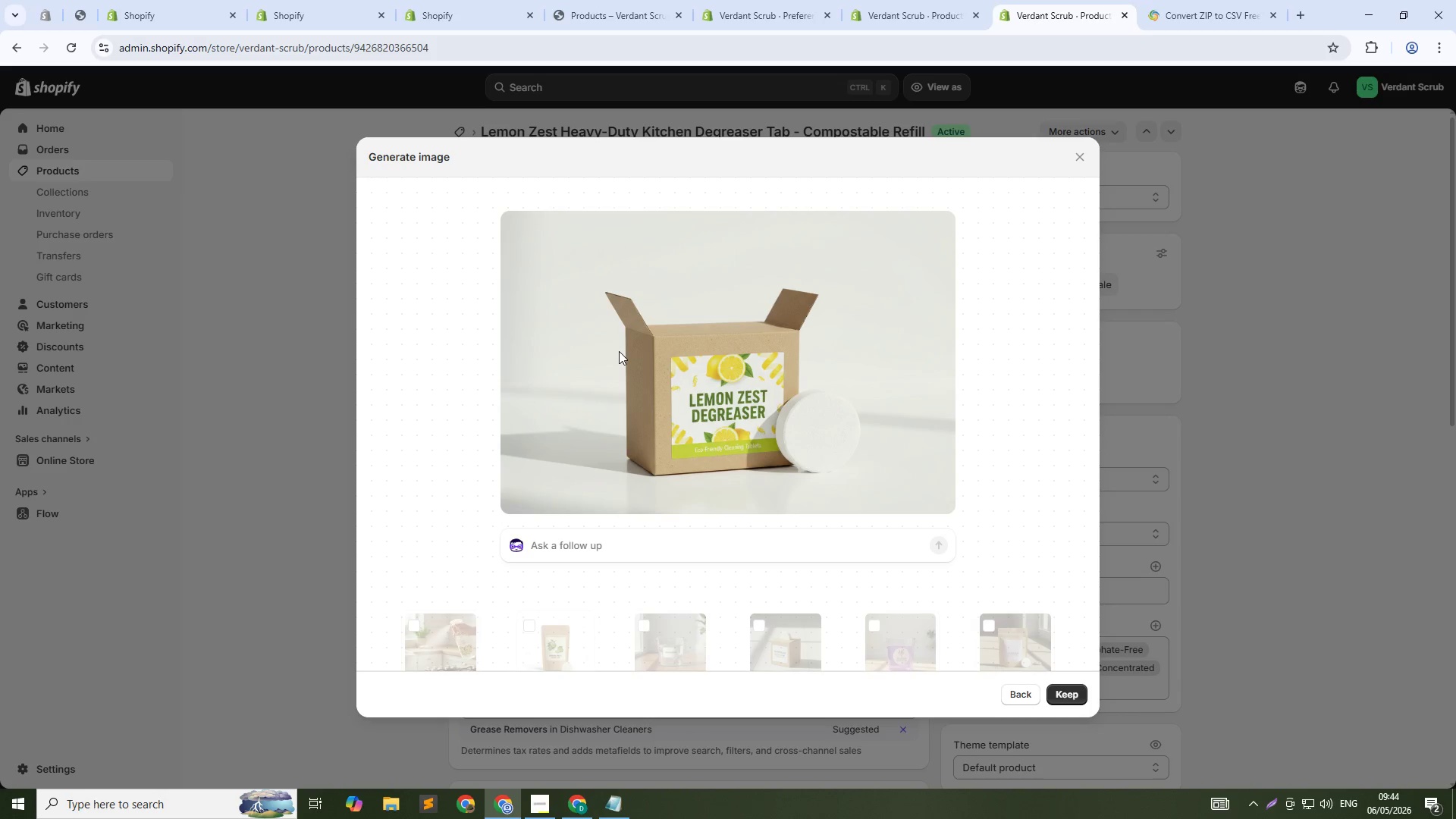 
left_click([1072, 695])
 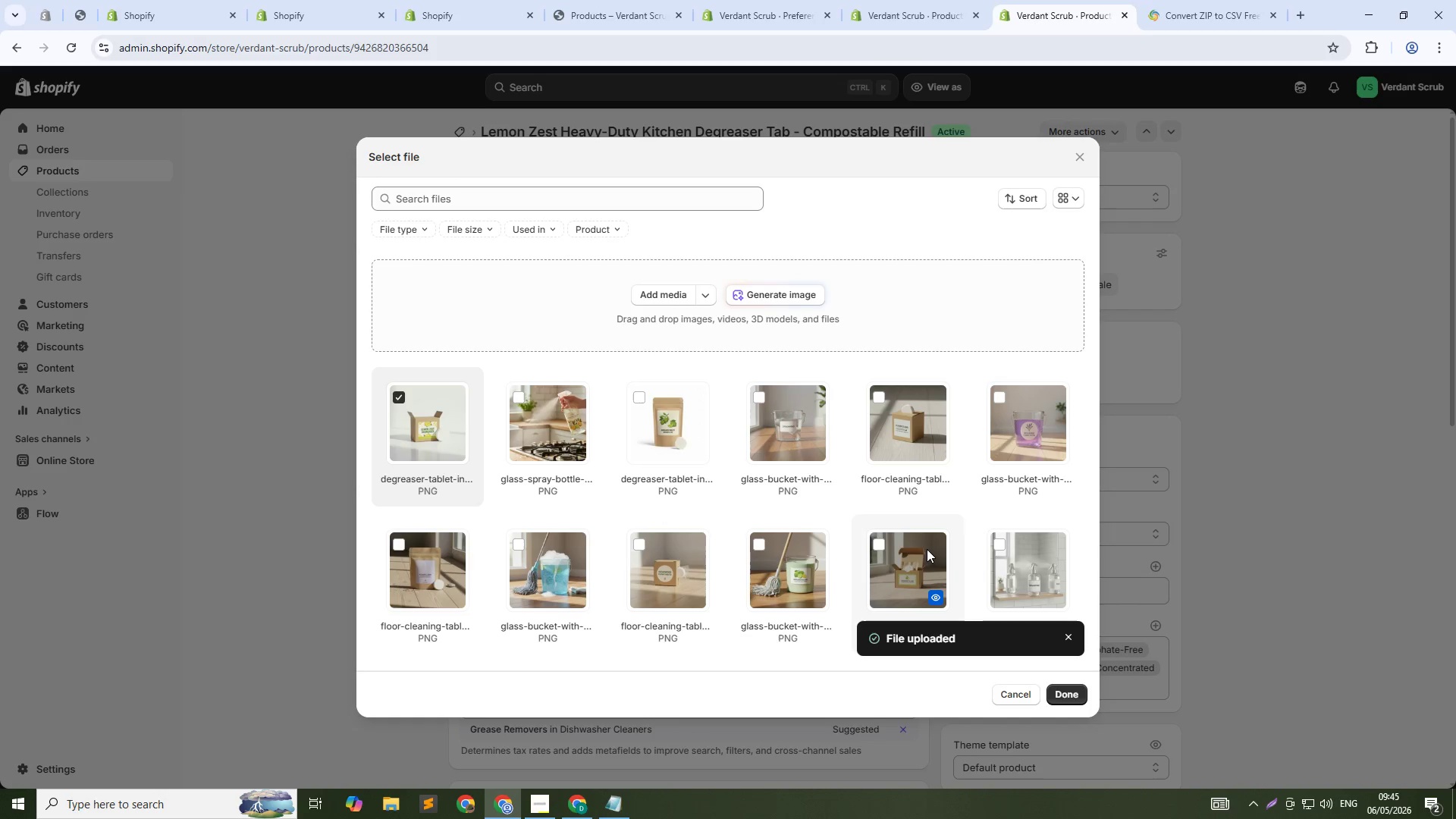 
wait(21.72)
 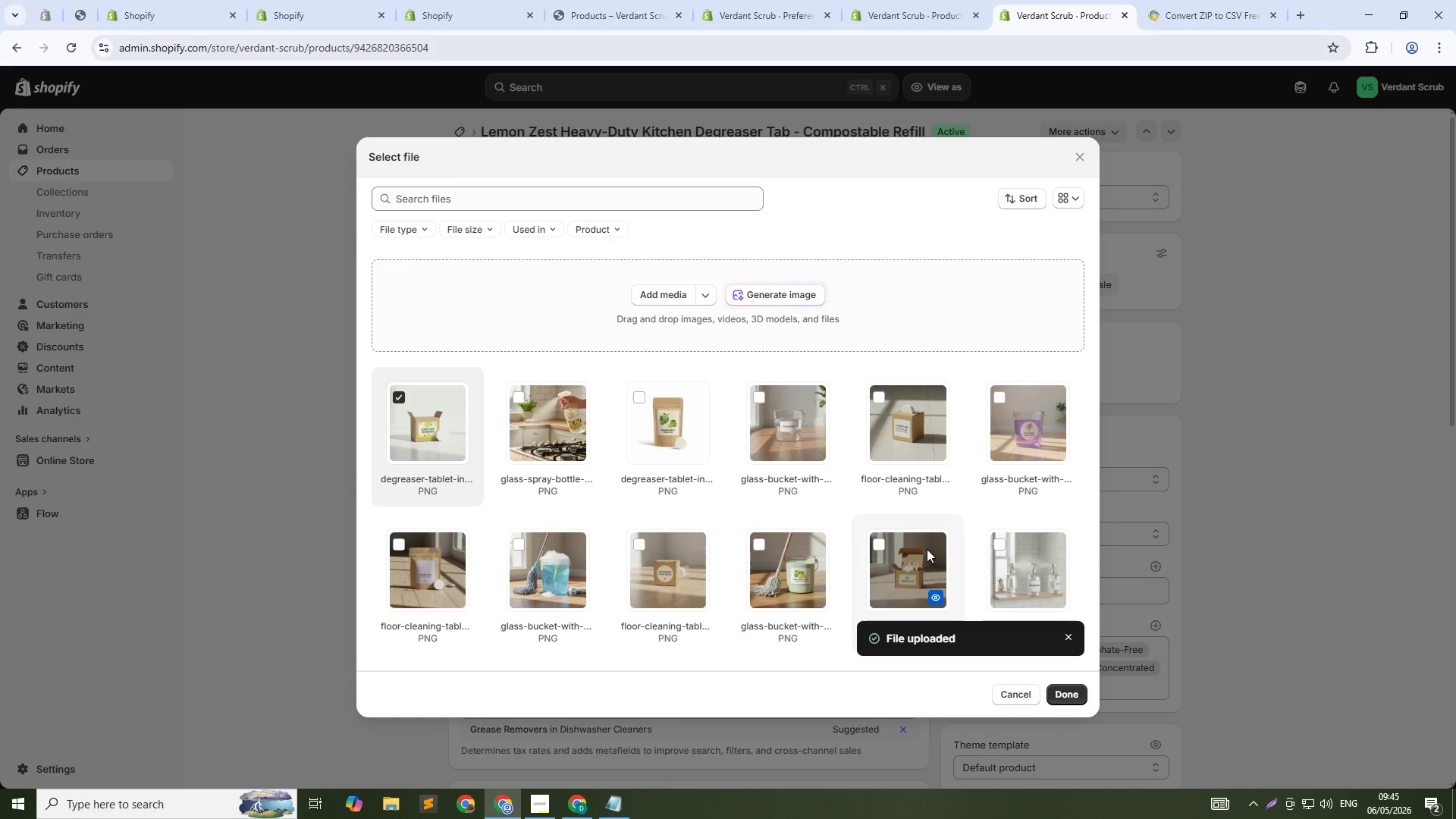 
left_click([796, 293])
 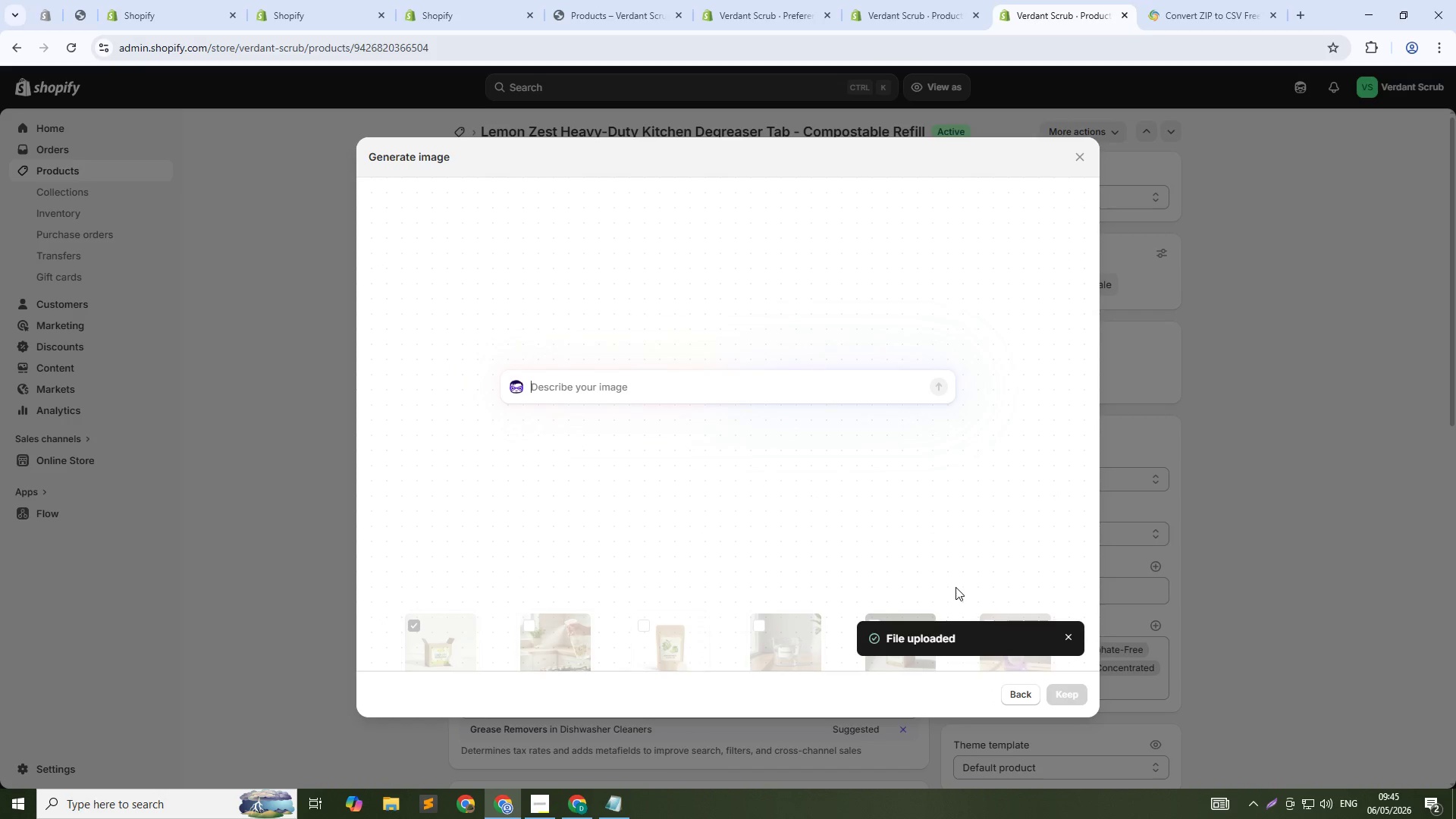 
type(Glass spray bottle with solution spraying onto greasy oven glass. Lemon zest label. Soft natural light. 1:1 square.)
 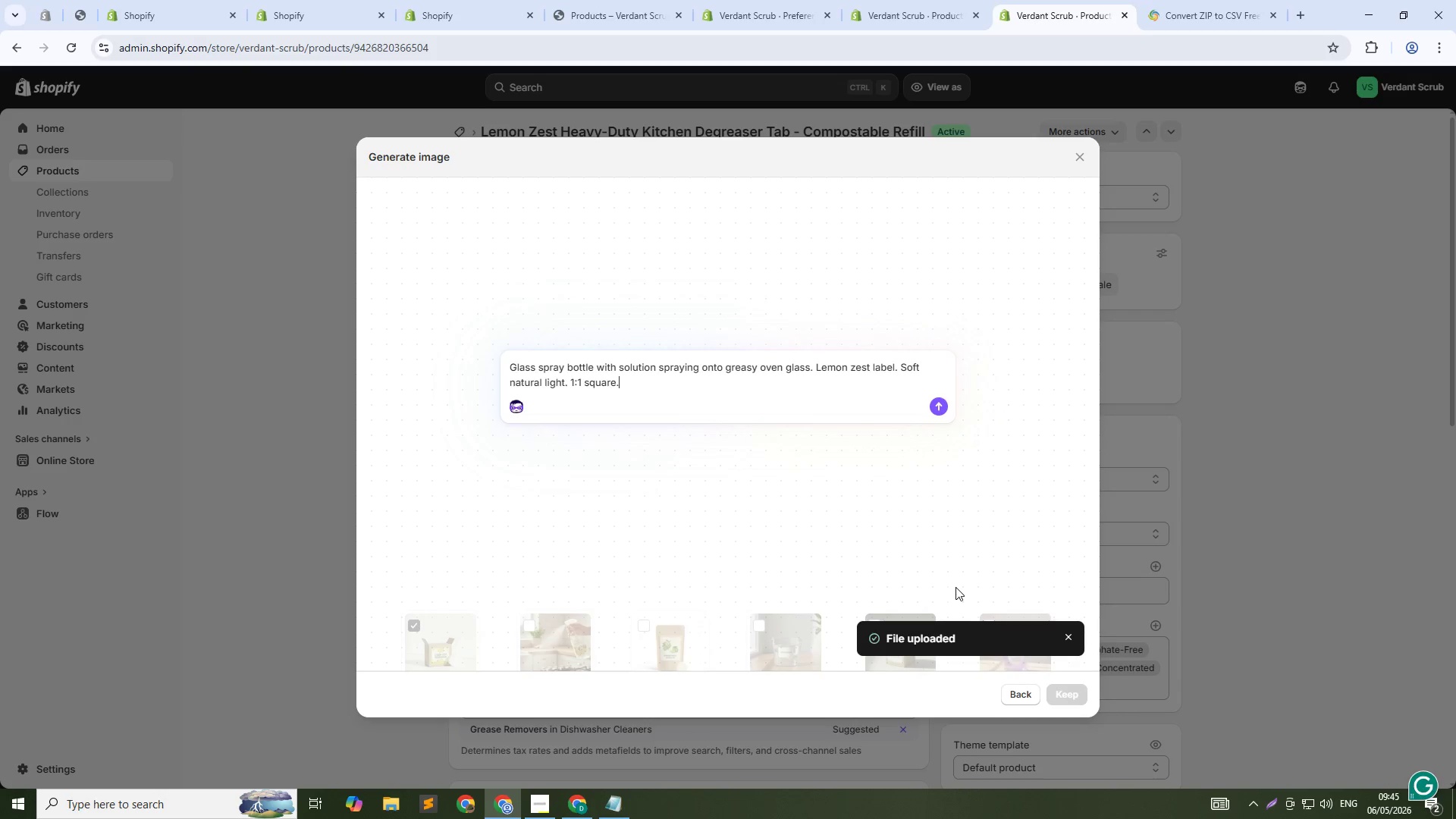 
wait(5.84)
 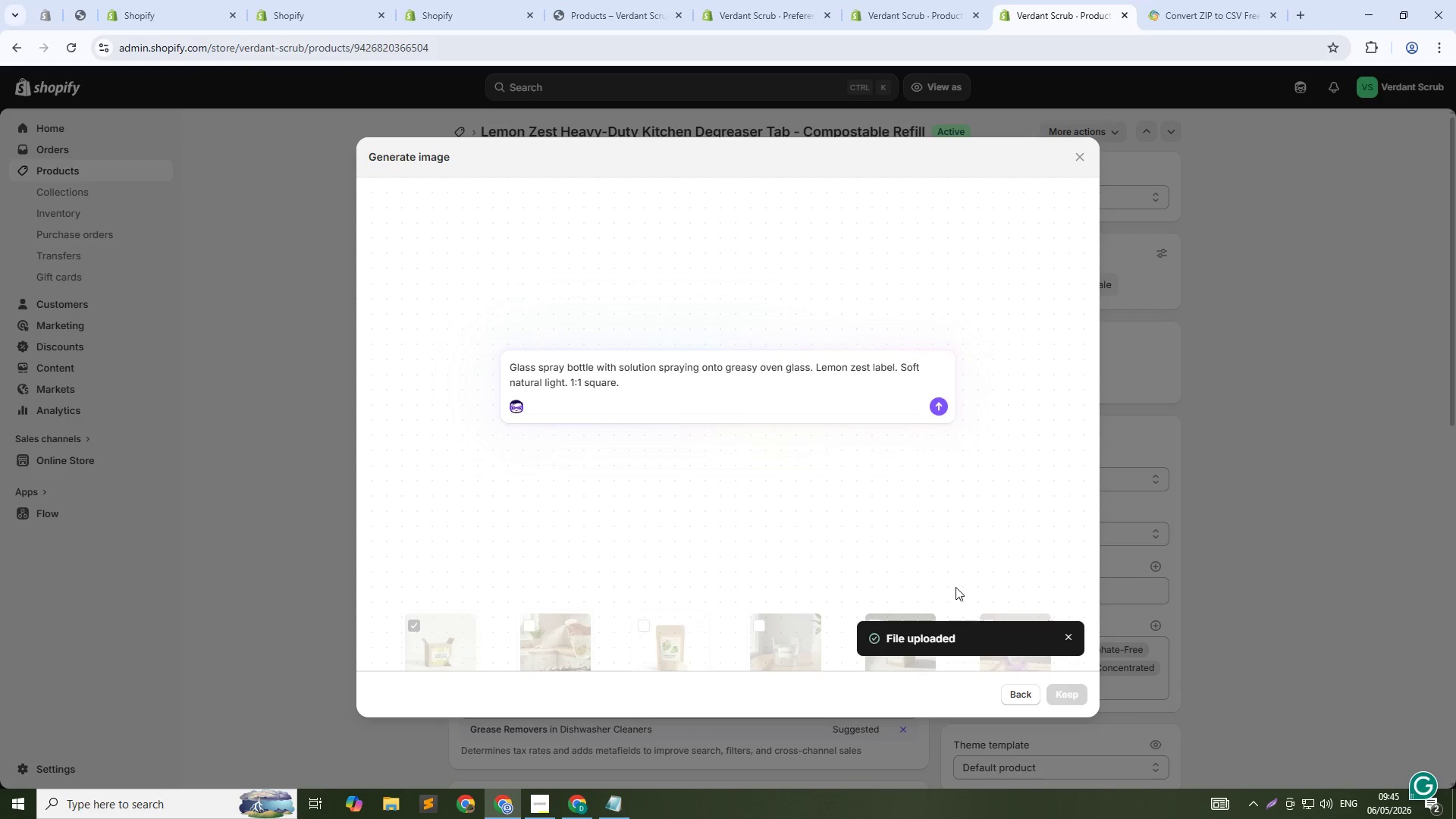 
hold_key(key=Enter, duration=0.67)
 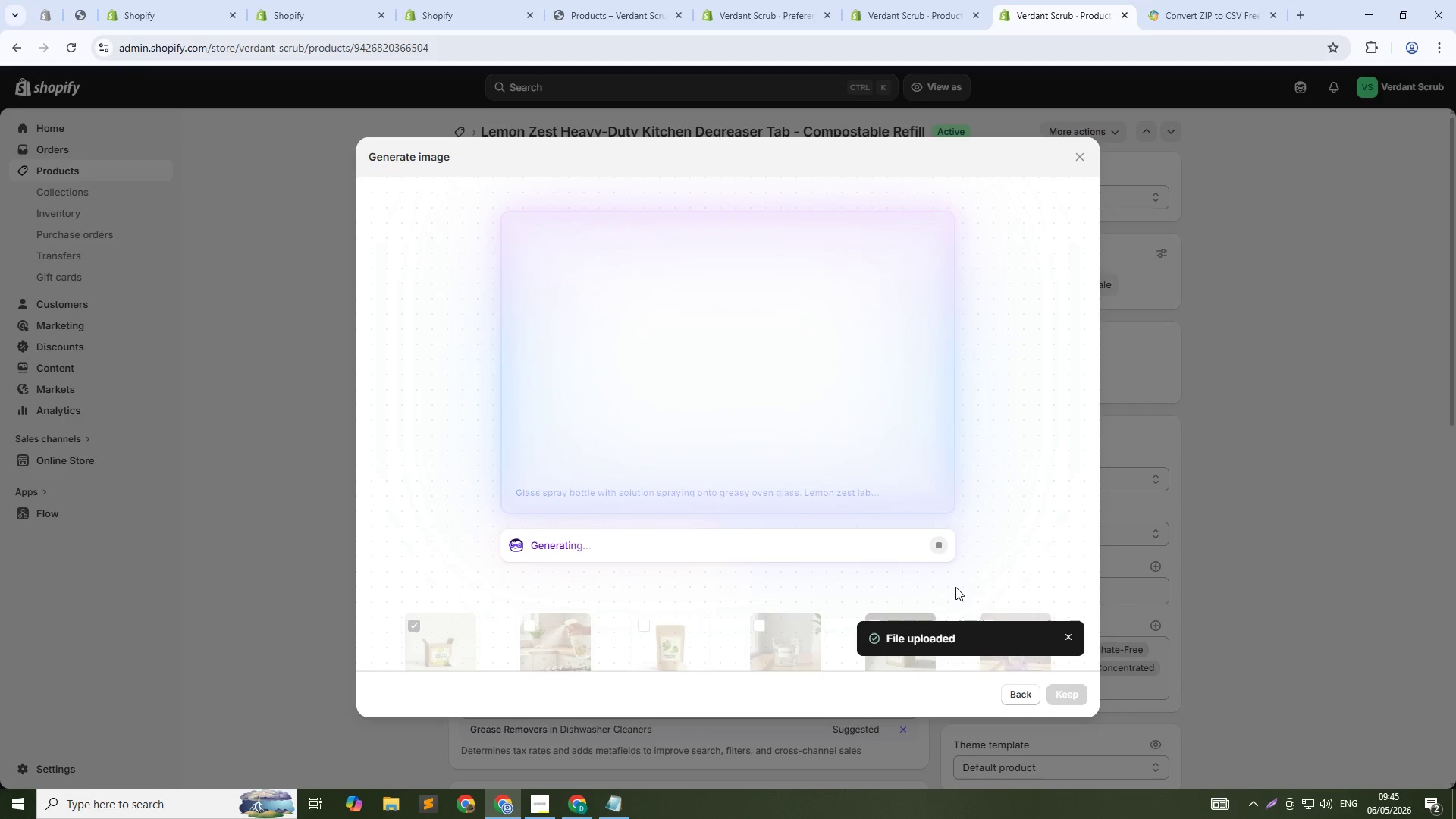 
wait(73.66)
 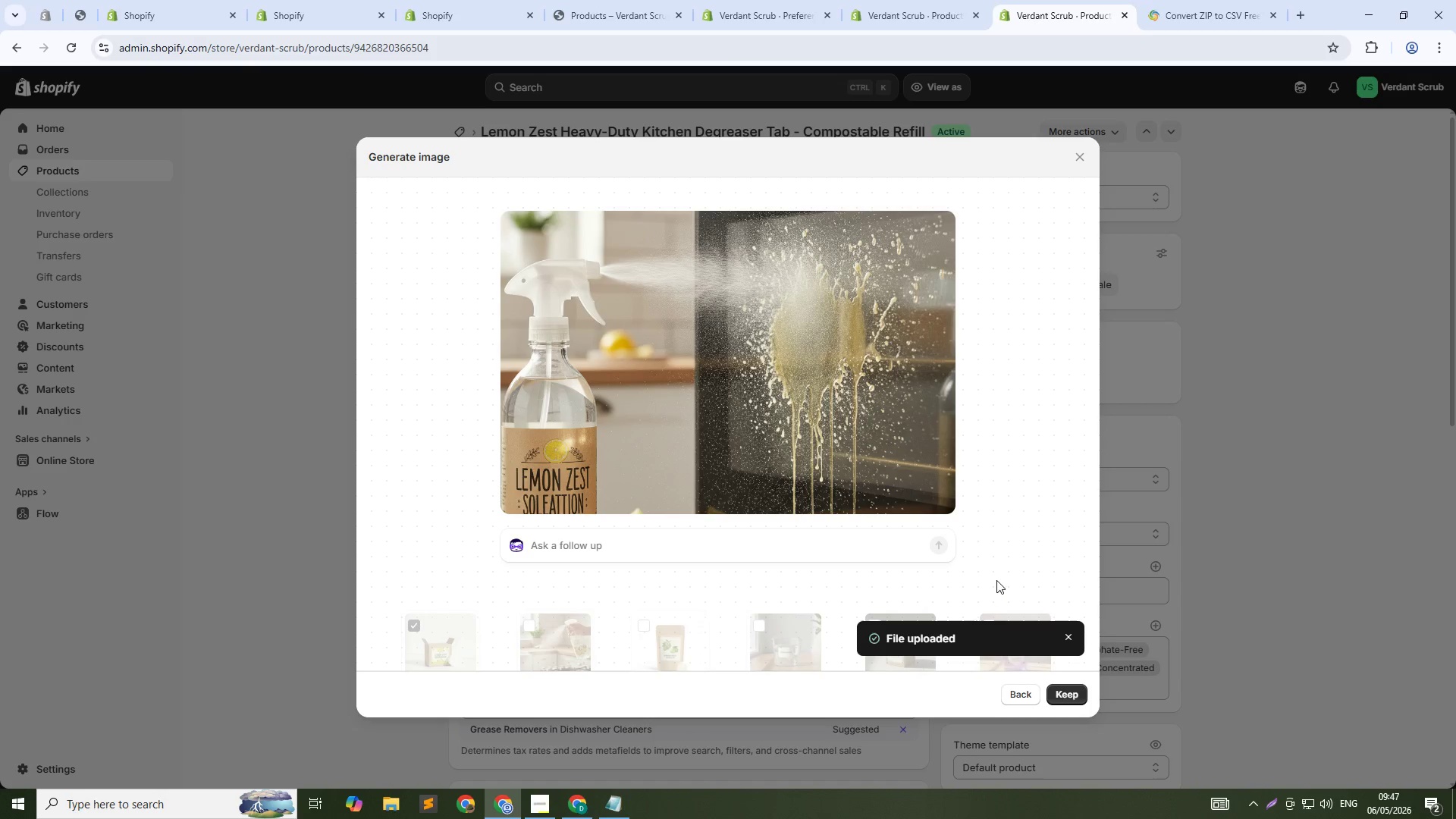 
left_click([1053, 692])
 